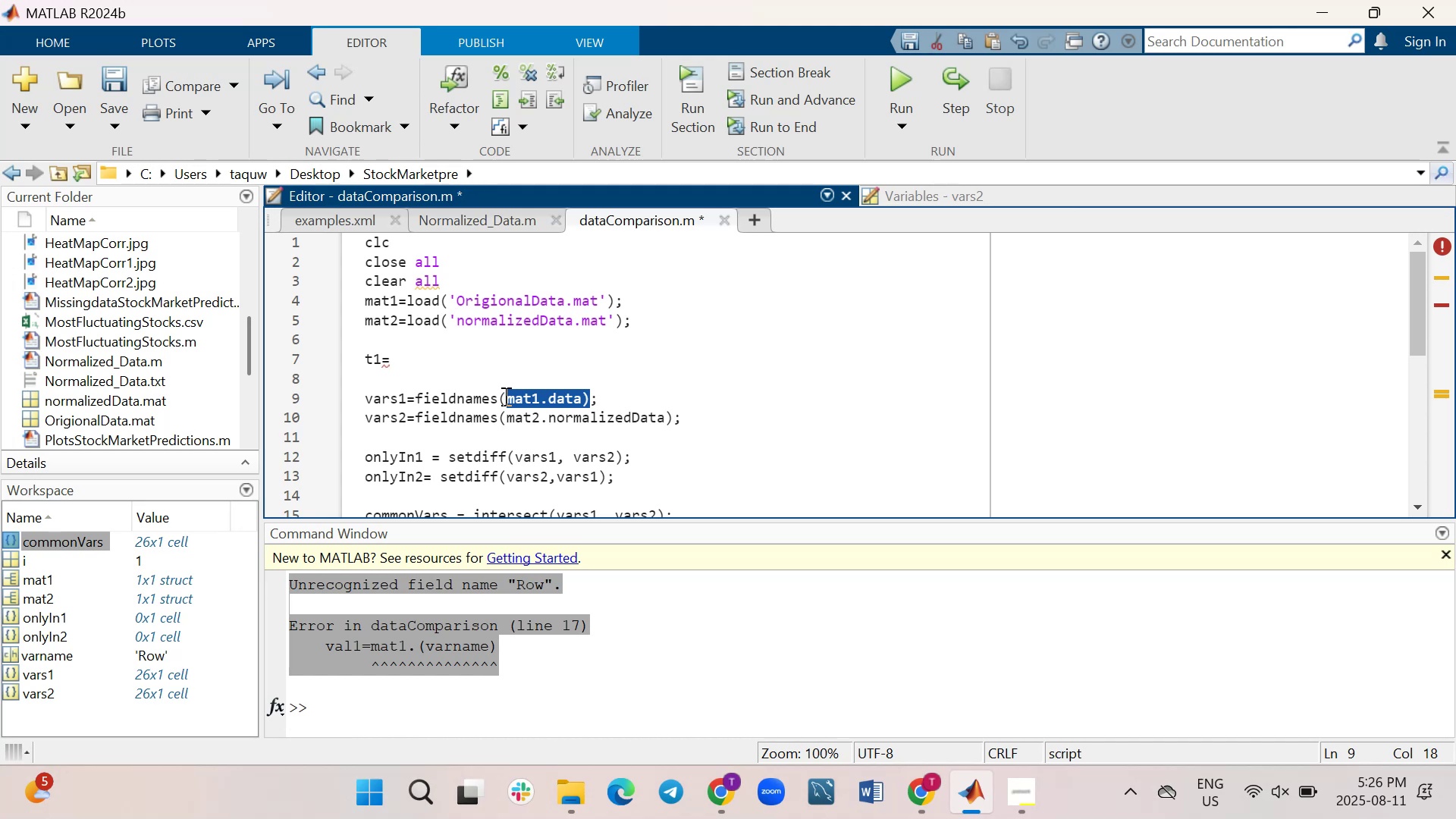 
key(Control+C)
 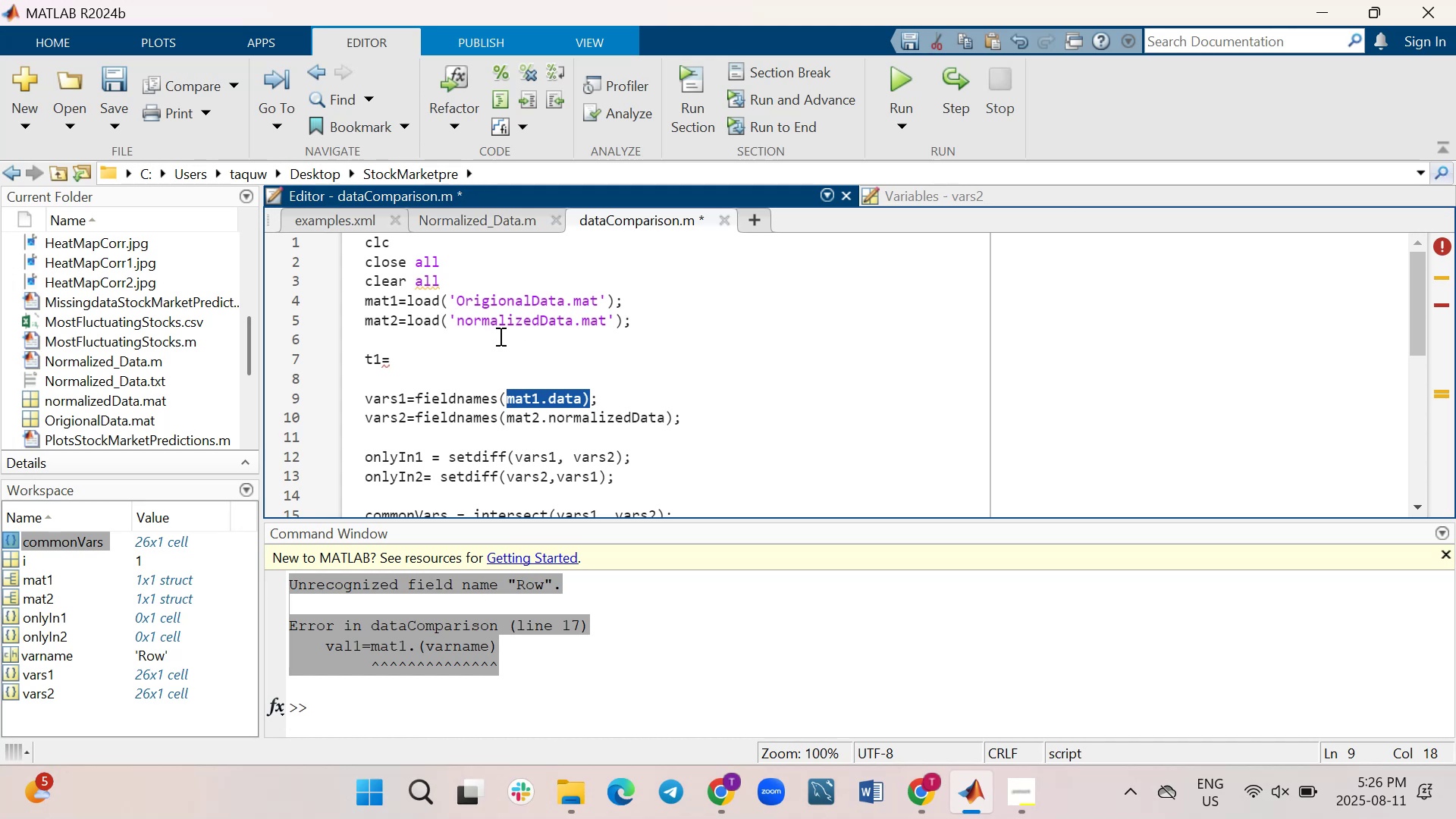 
left_click([498, 361])
 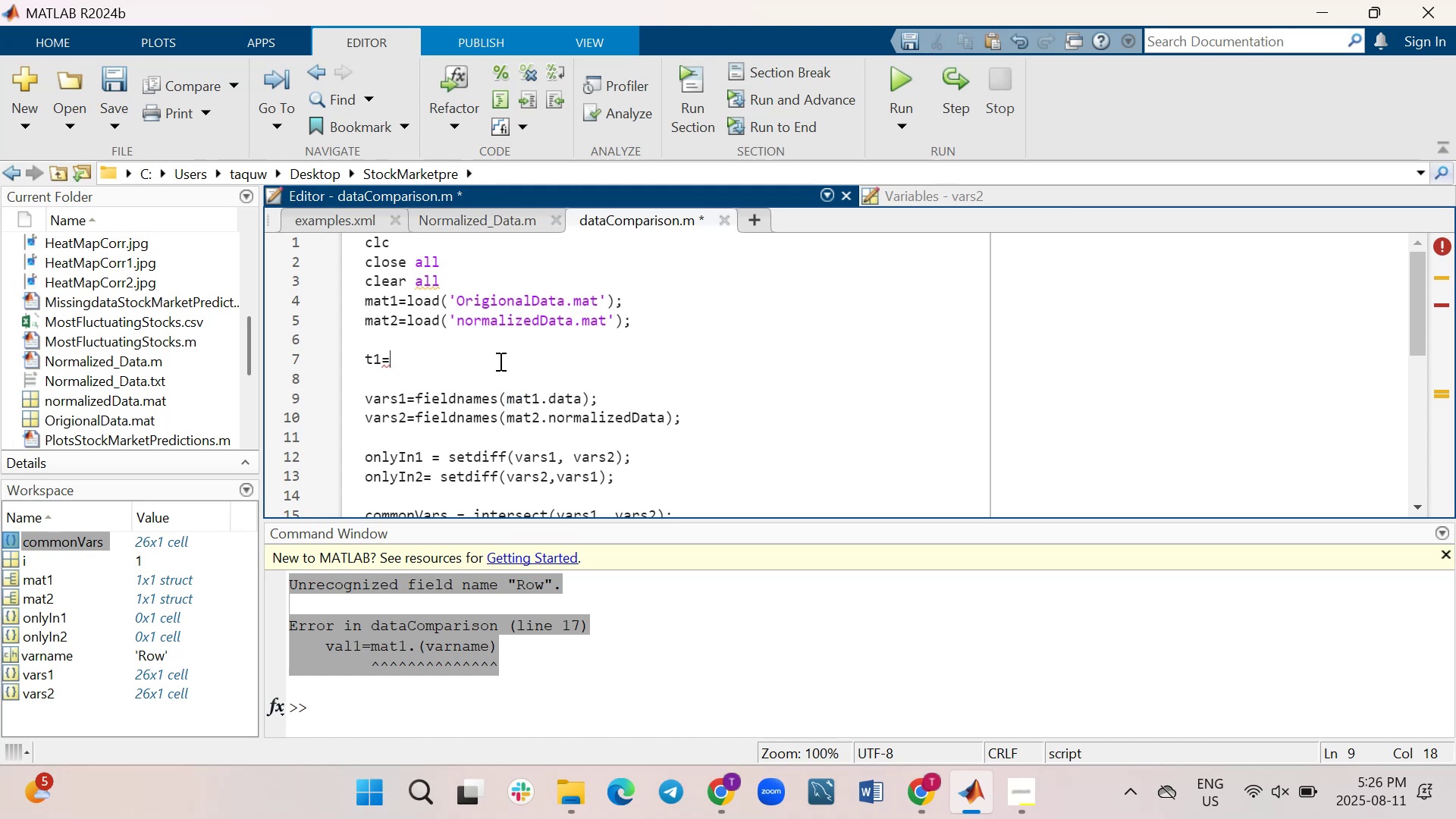 
key(Control+V)
 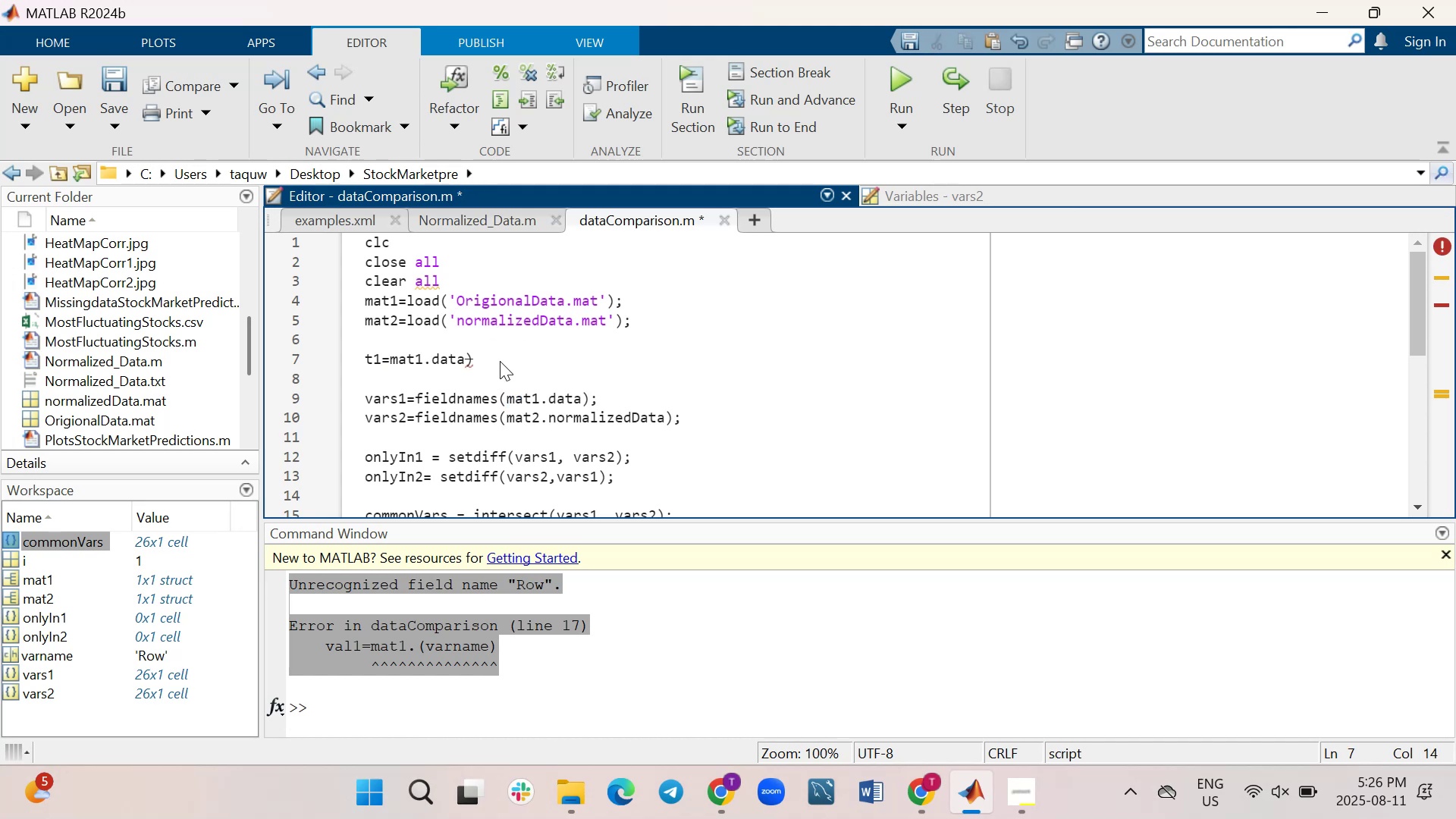 
key(Backspace)
 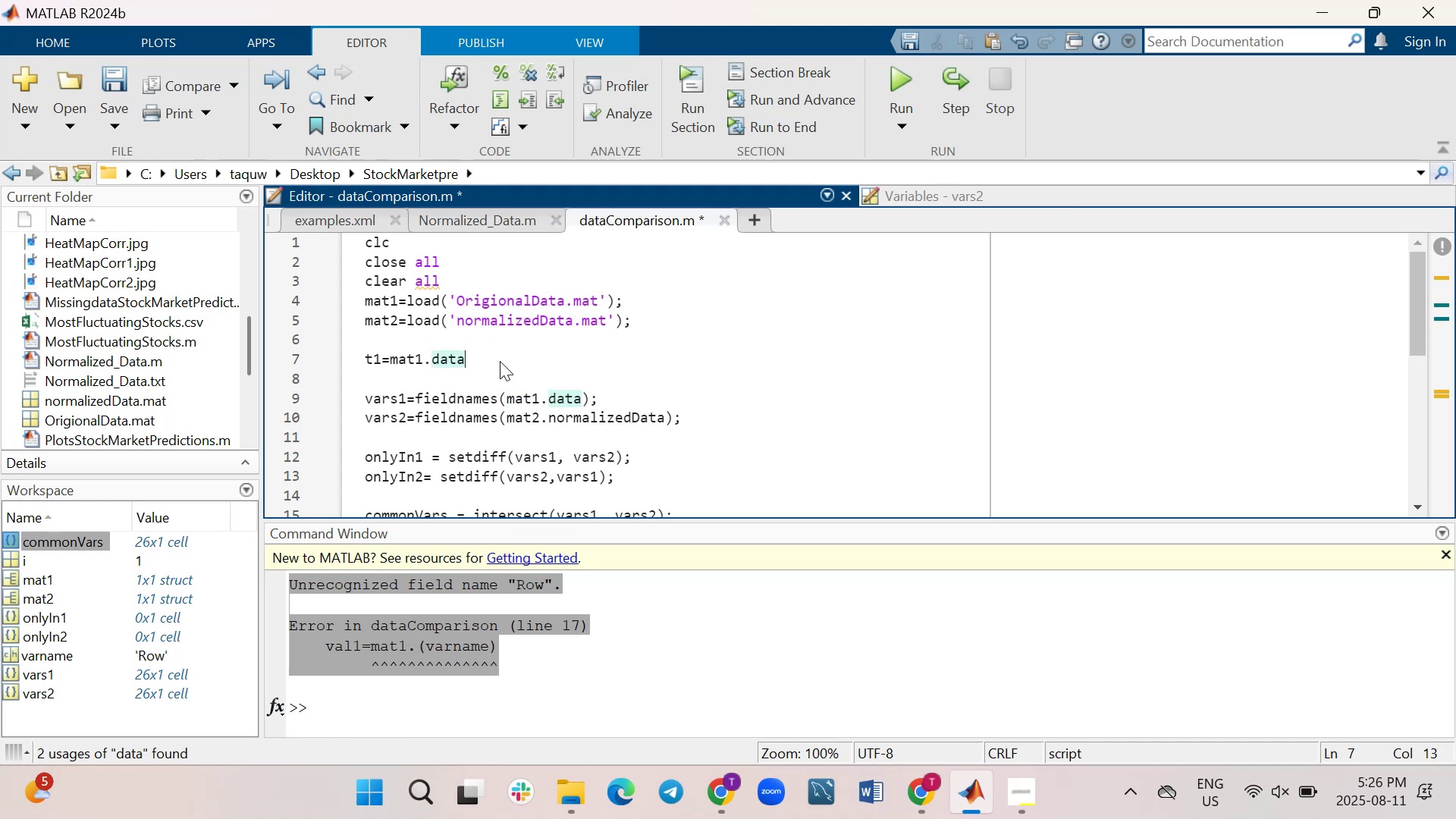 
key(Semicolon)
 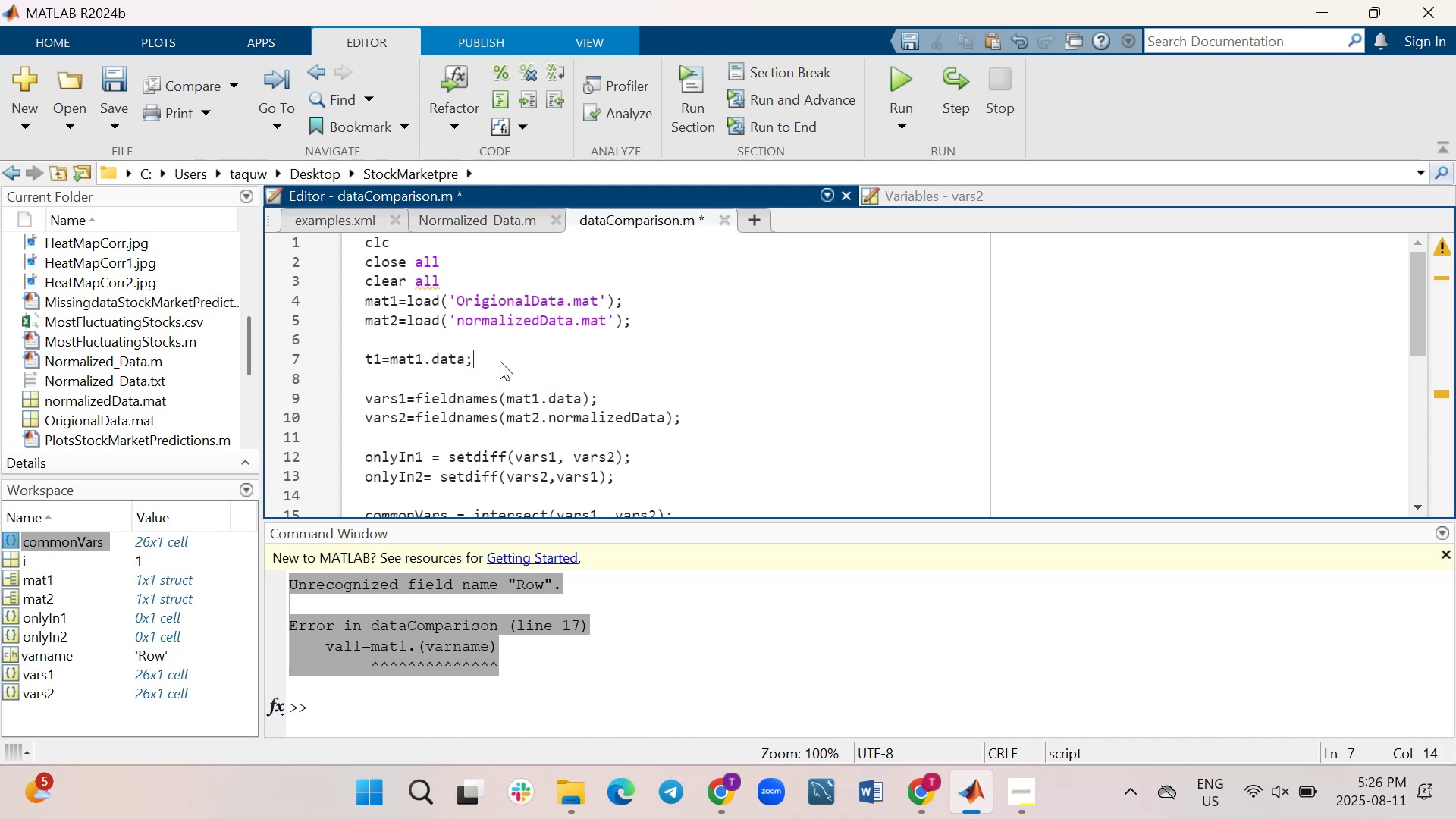 
key(Shift+ShiftRight)
 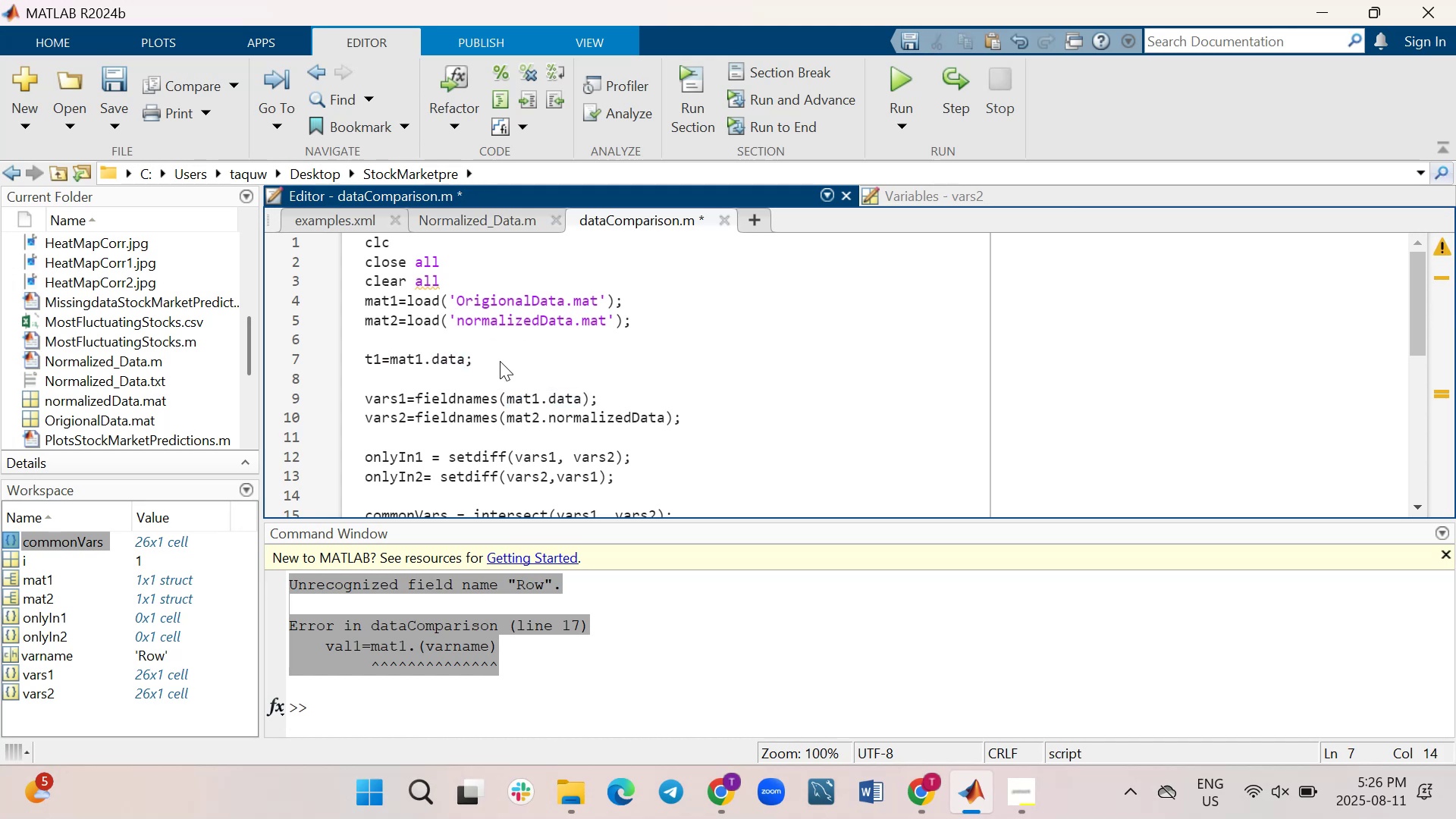 
key(Shift+Enter)
 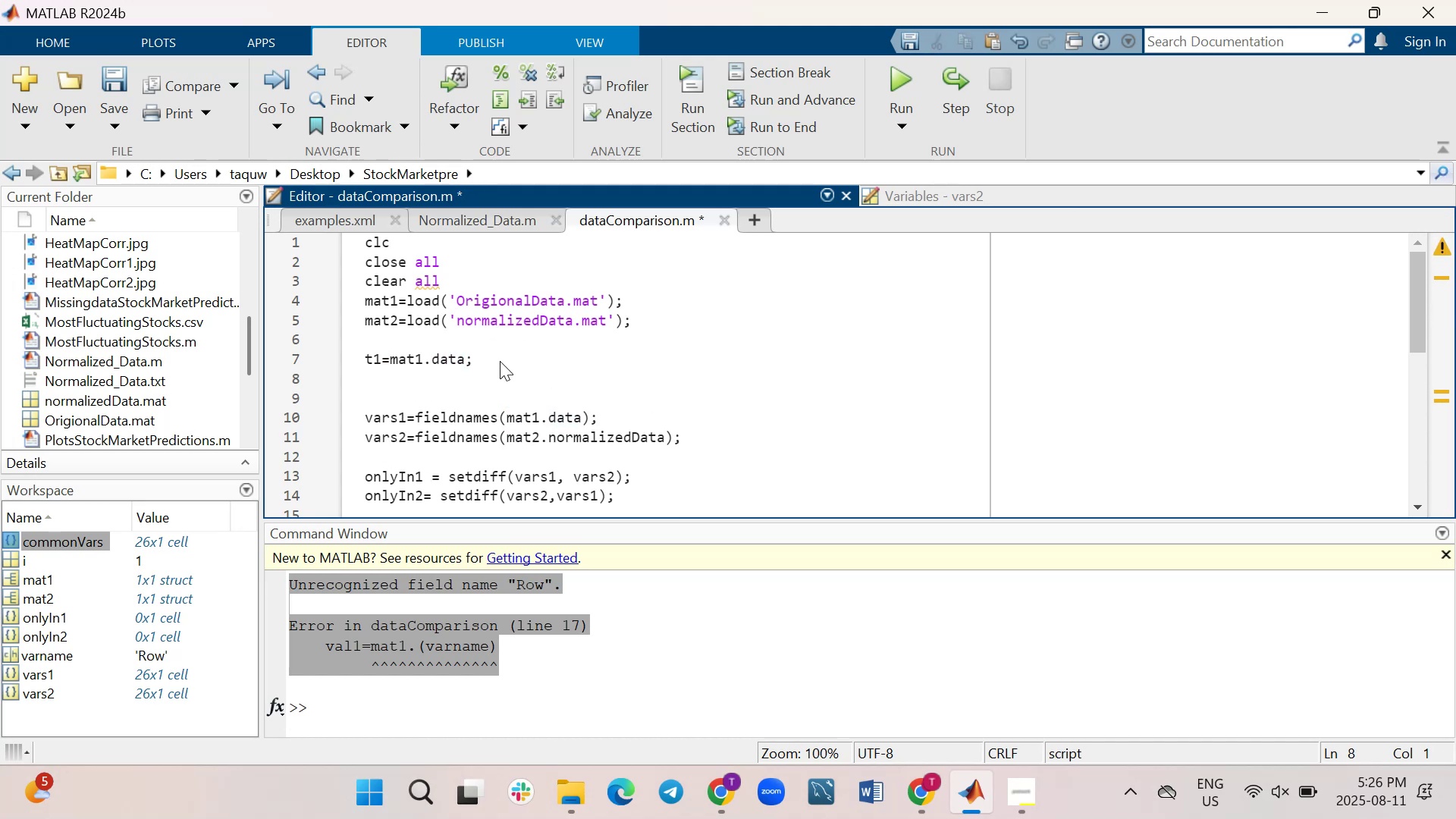 
type(t2=)
 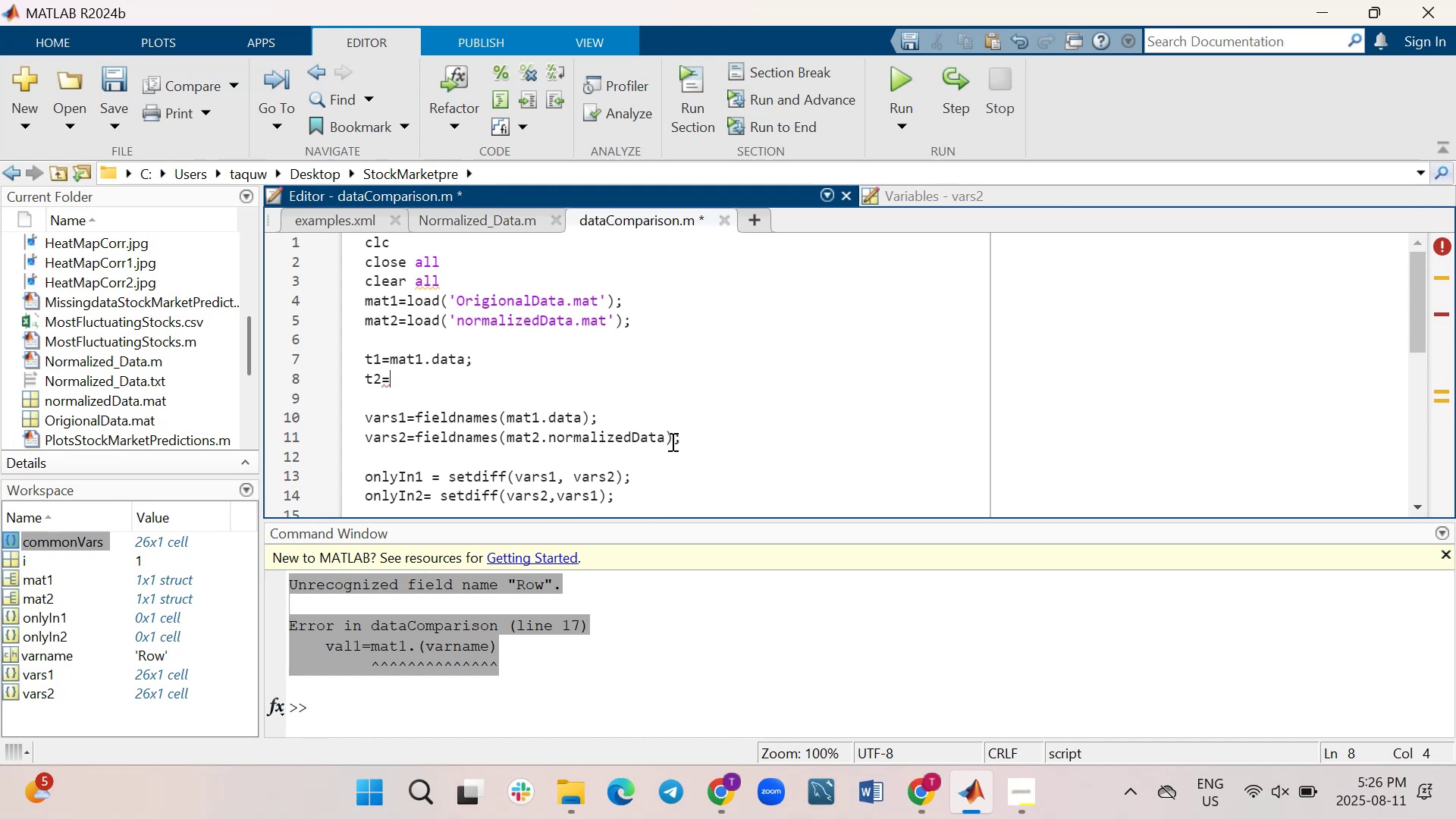 
left_click_drag(start_coordinate=[667, 437], to_coordinate=[510, 442])
 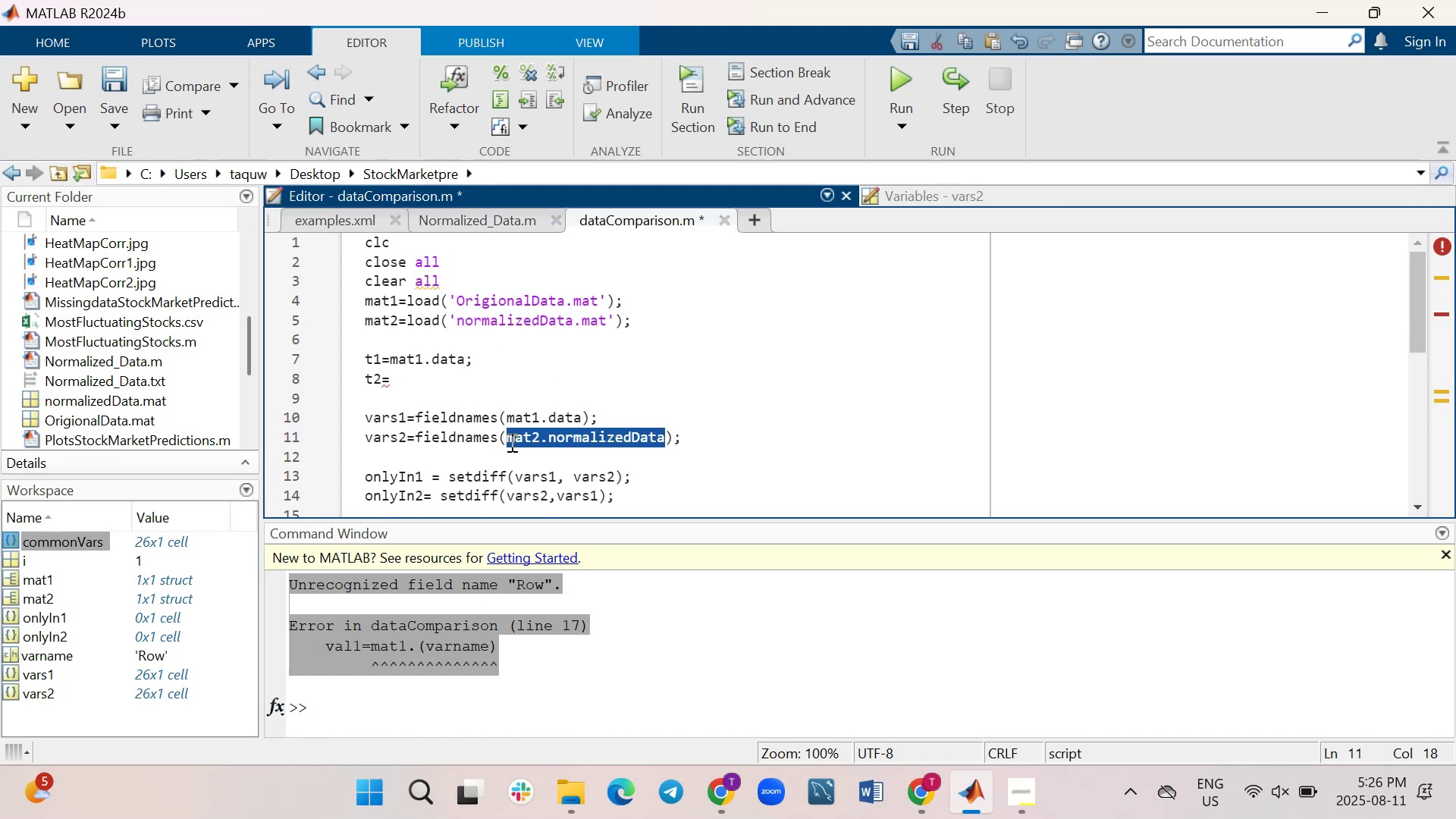 
key(Control+C)
 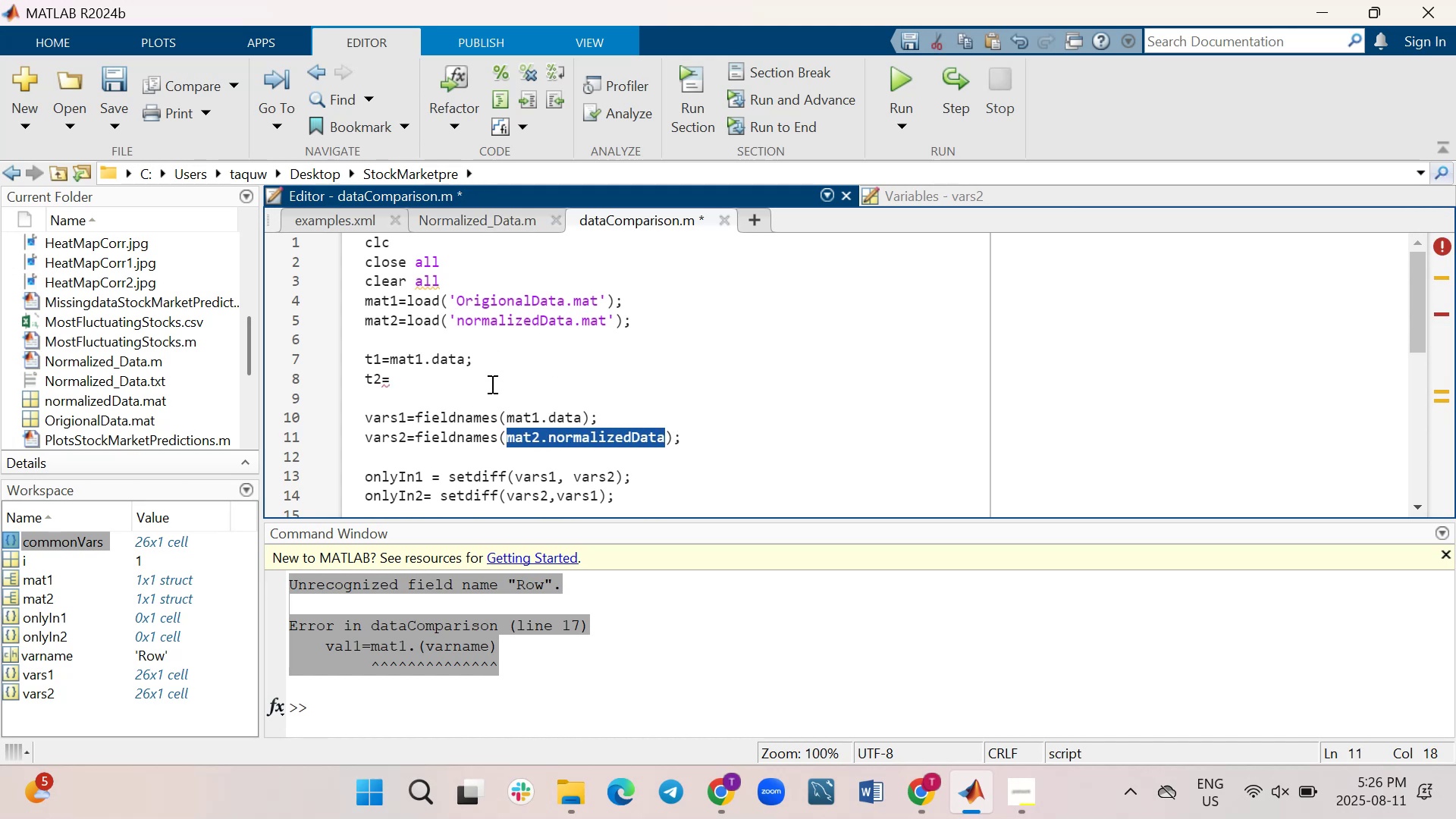 
key(Control+V)
 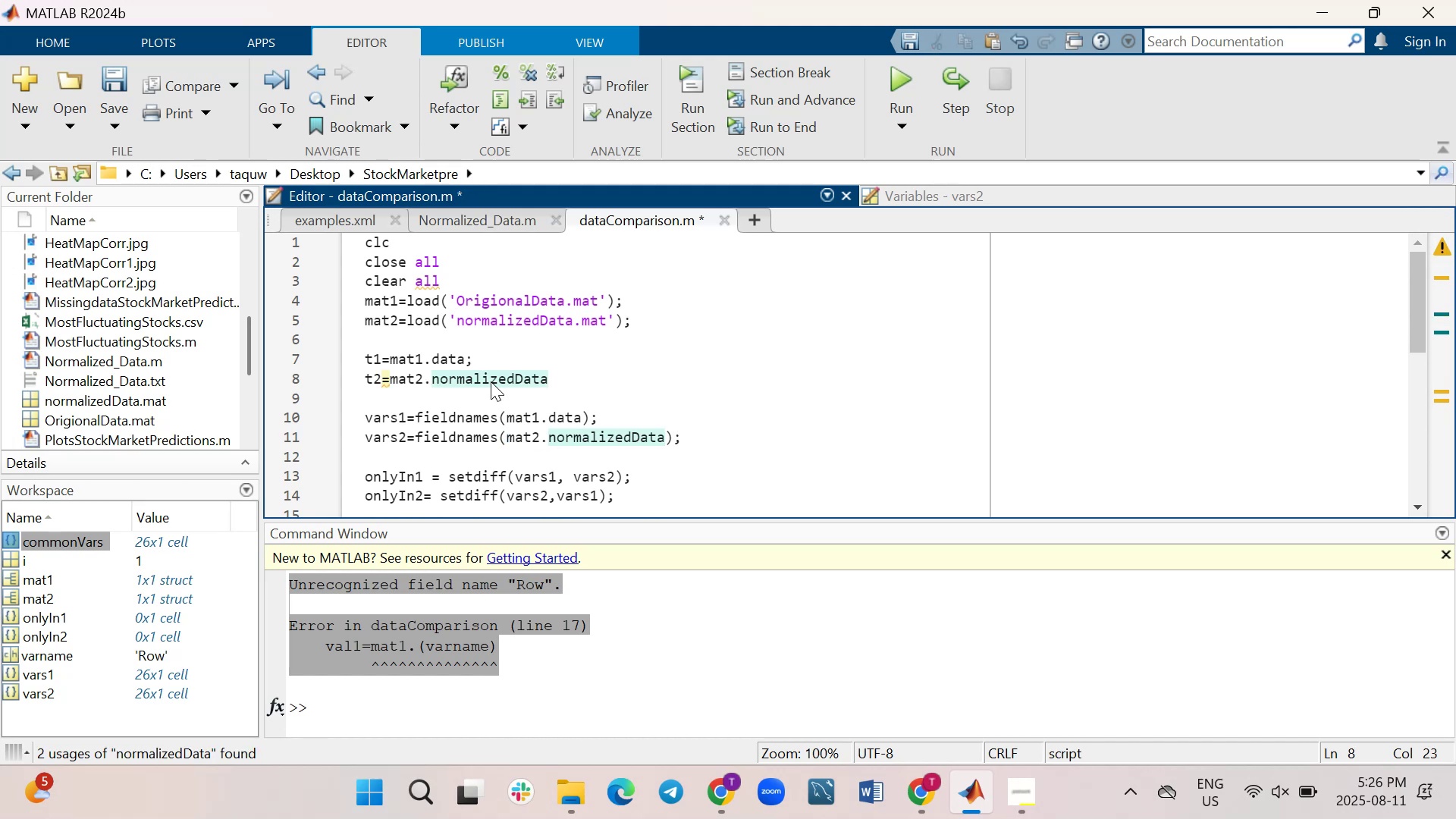 
key(Semicolon)
 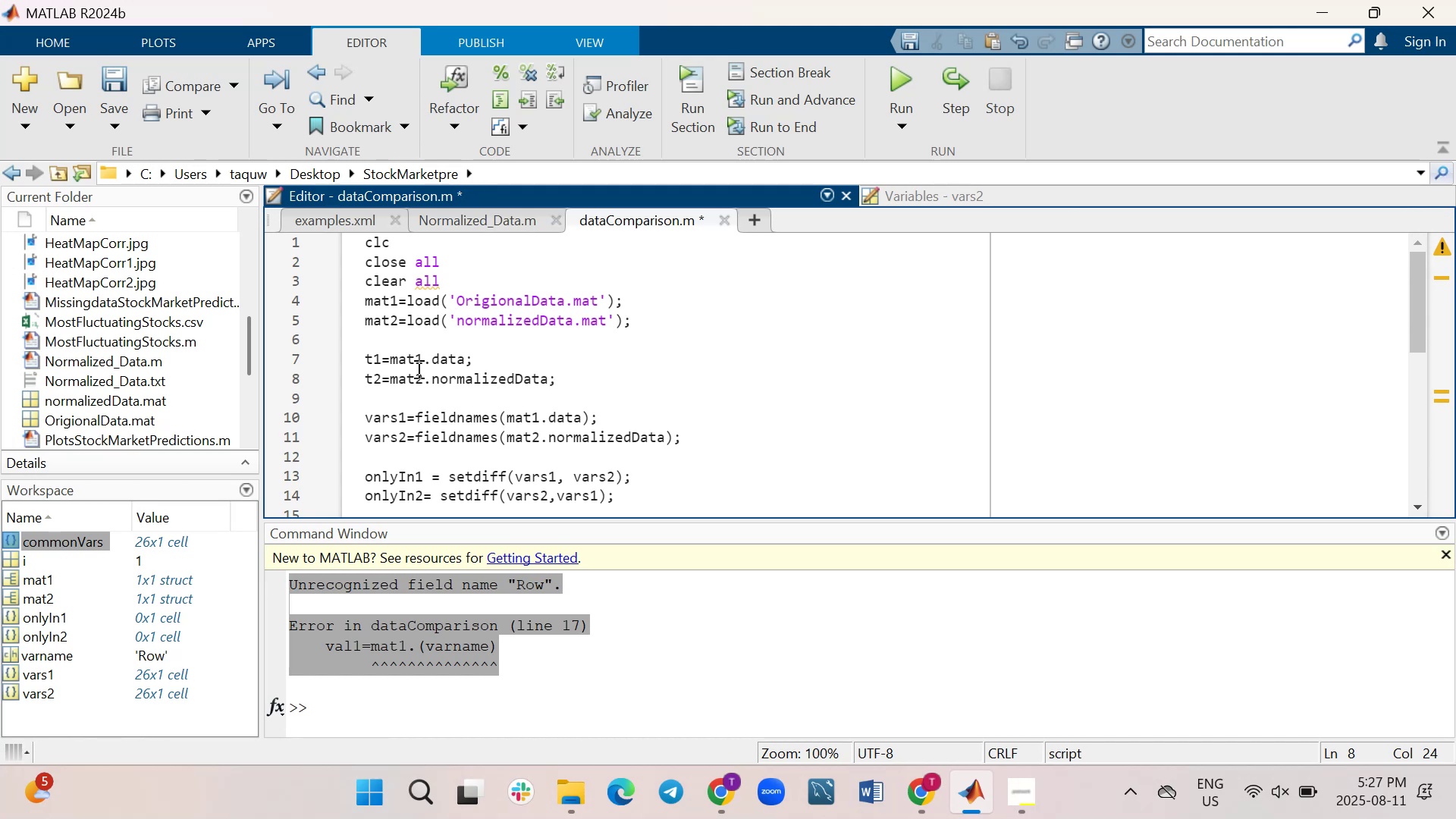 
mouse_move([312, 418])
 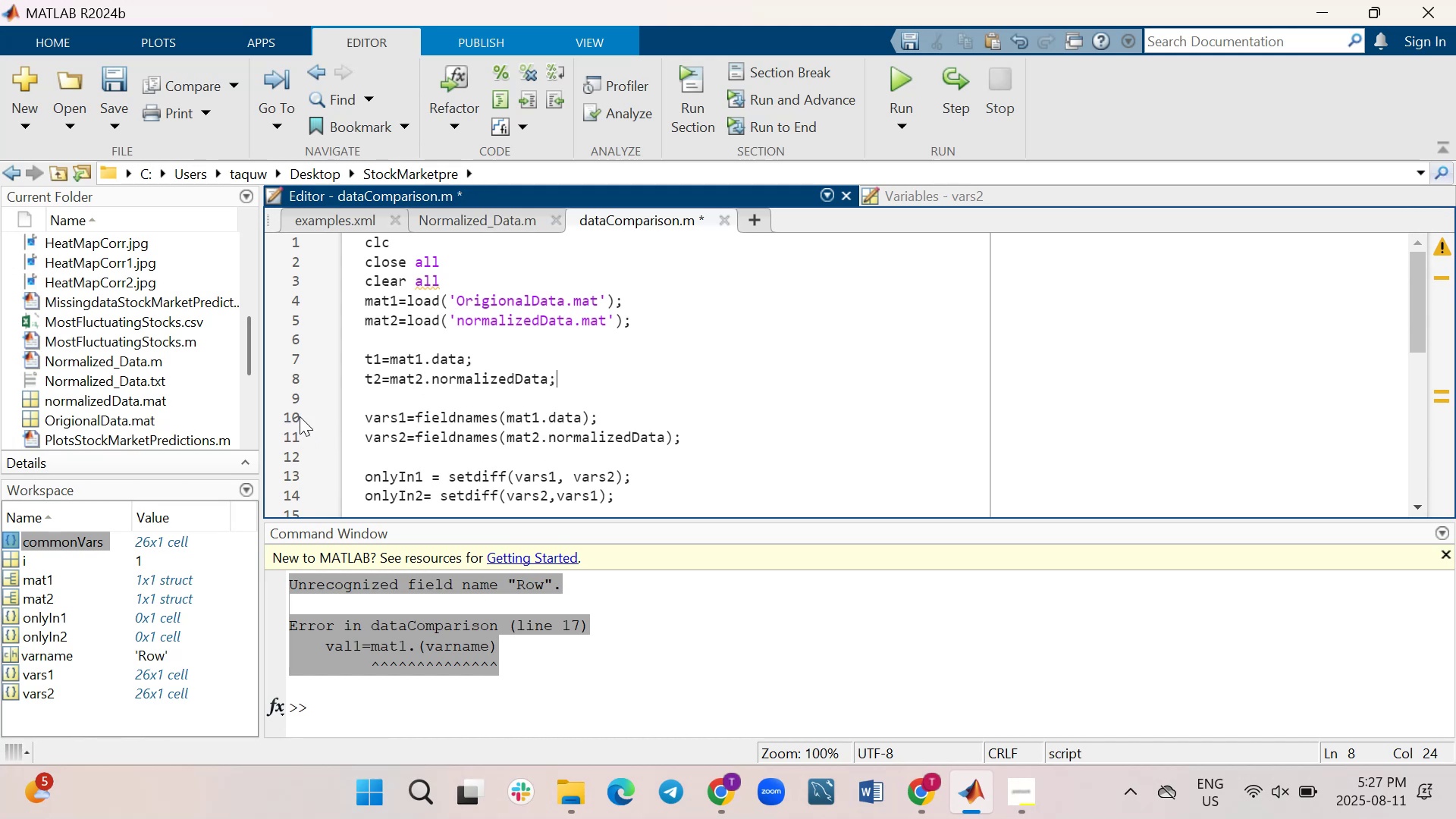 
wait(6.19)
 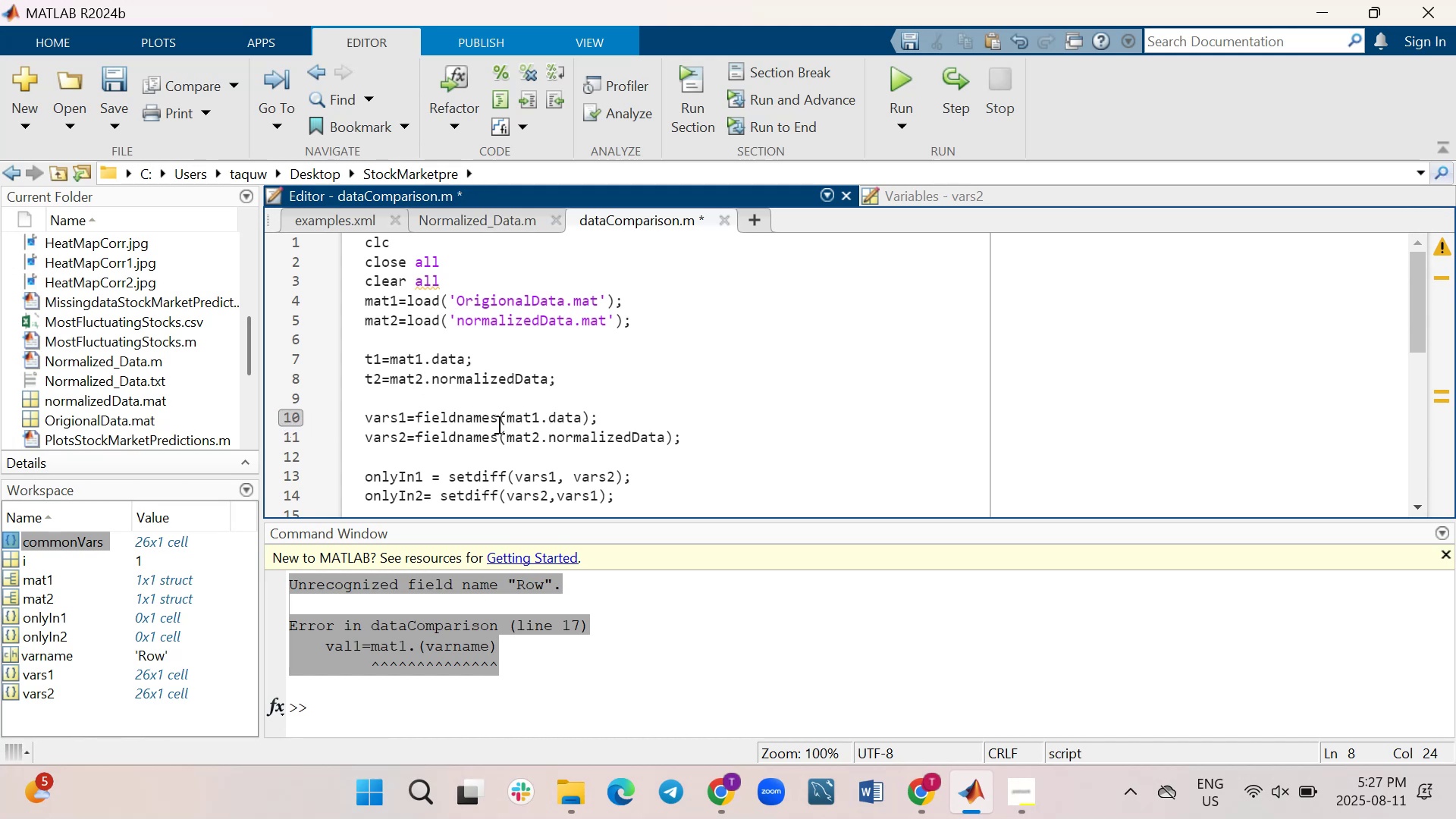 
double_click([289, 414])
 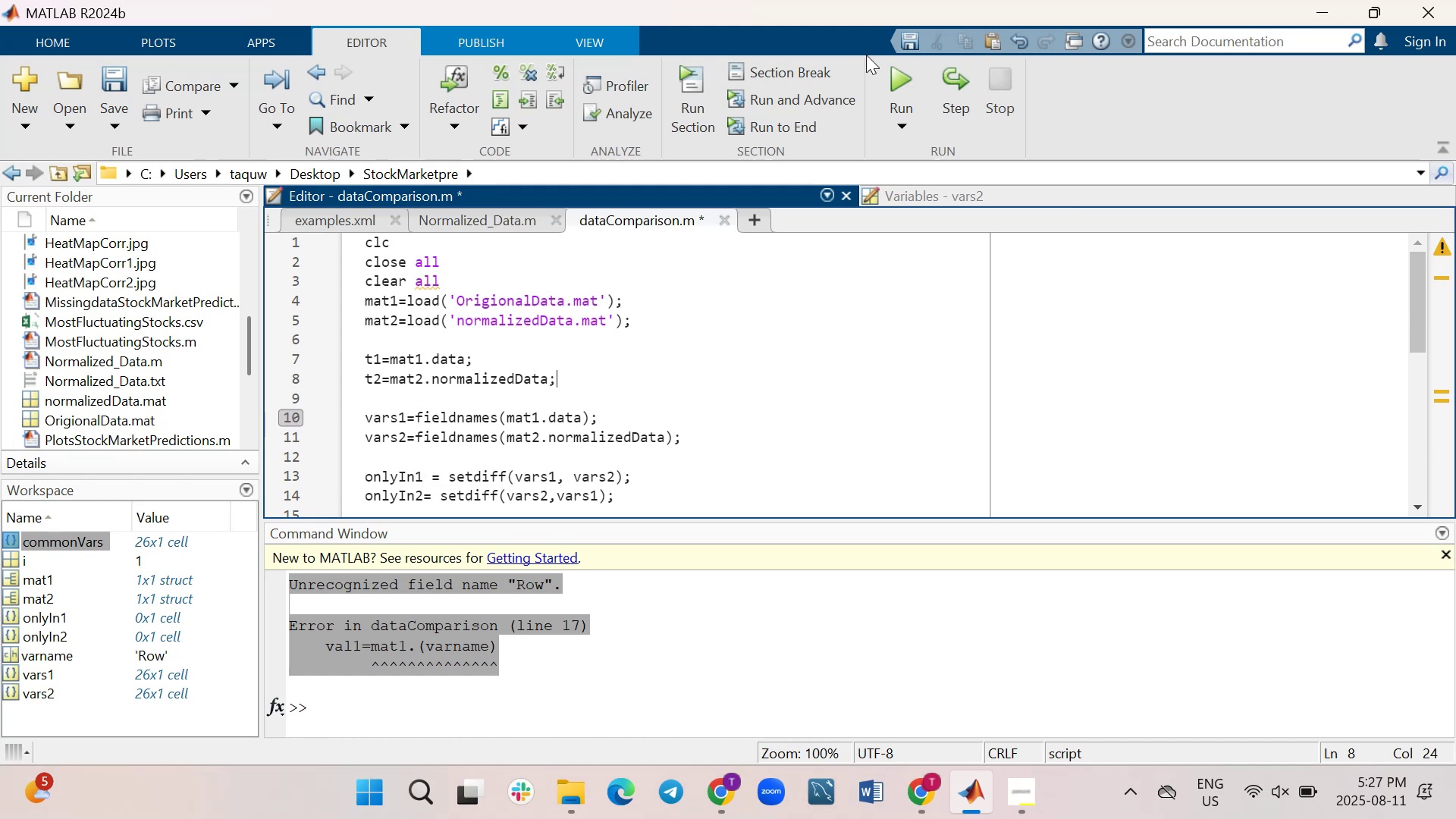 
wait(5.17)
 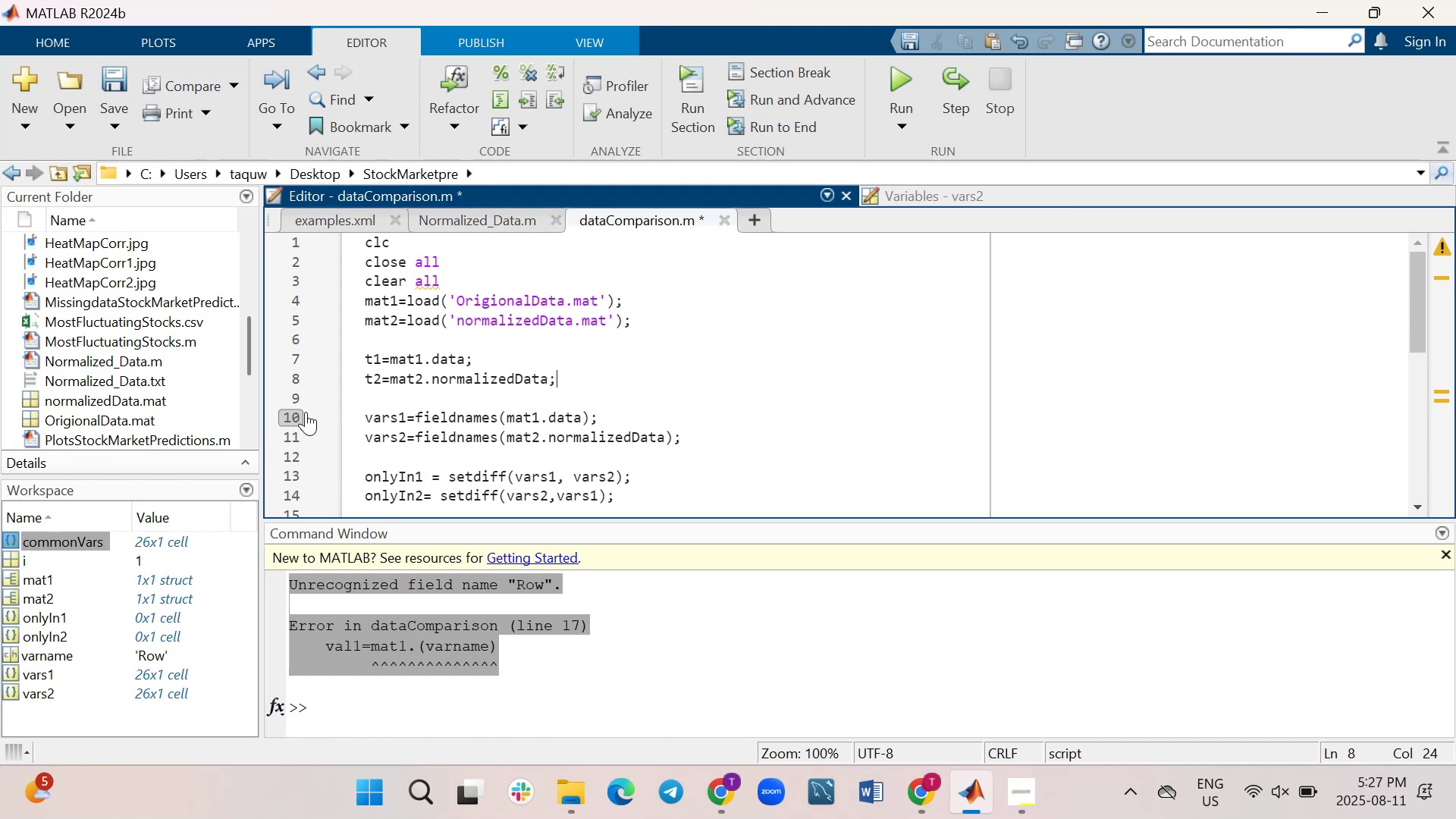 
left_click([903, 82])
 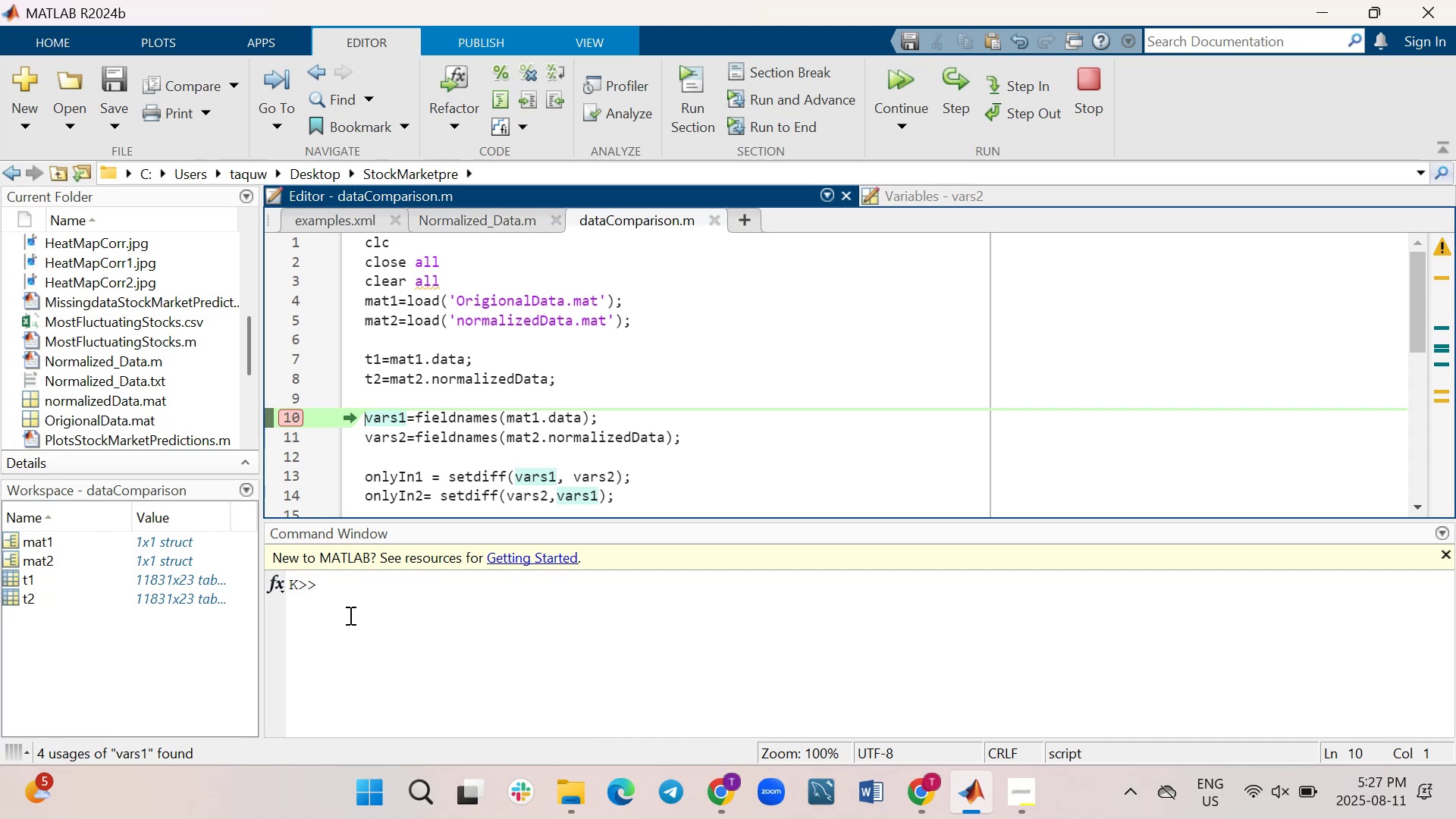 
wait(7.12)
 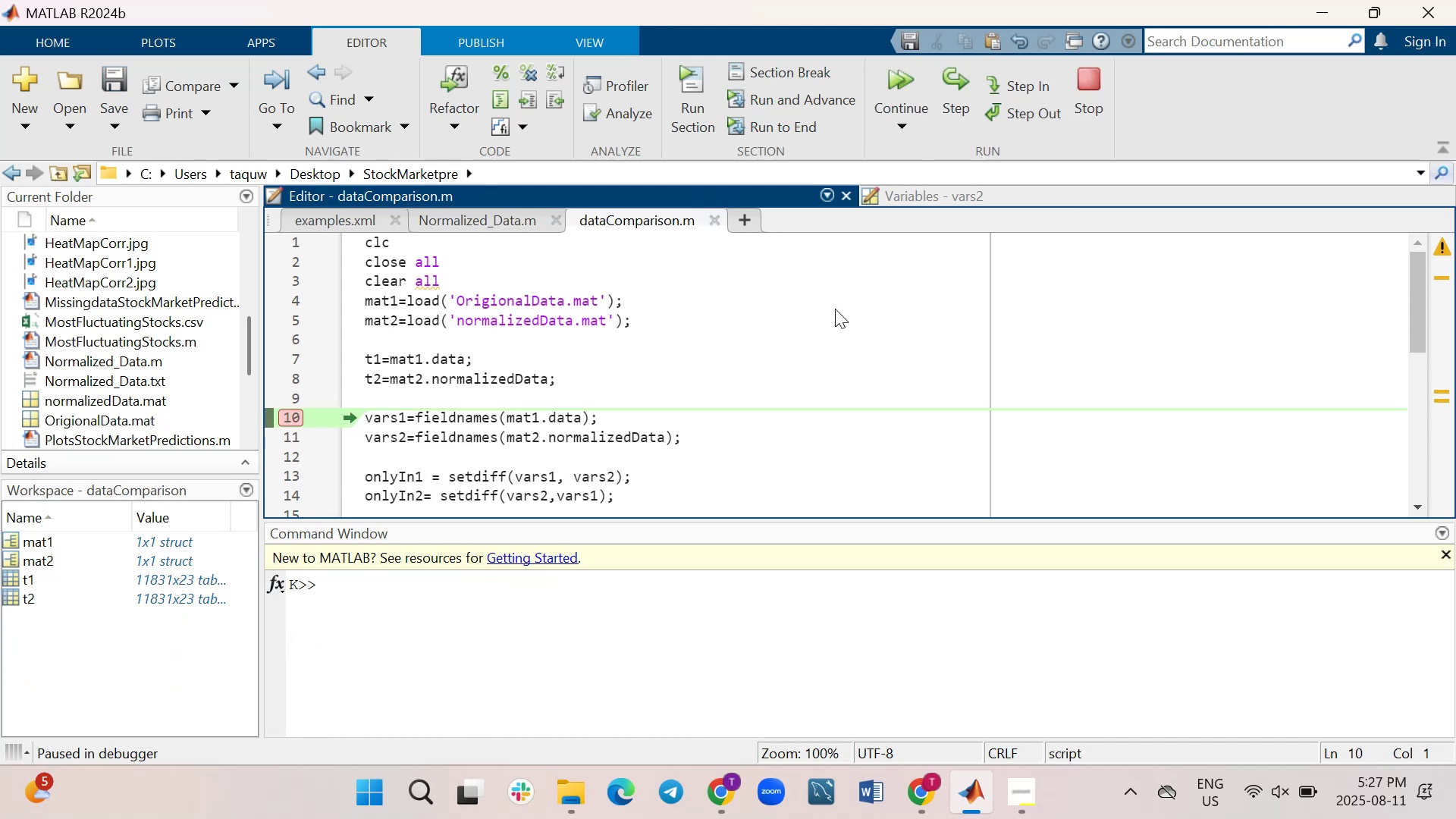 
mouse_move([190, 575])
 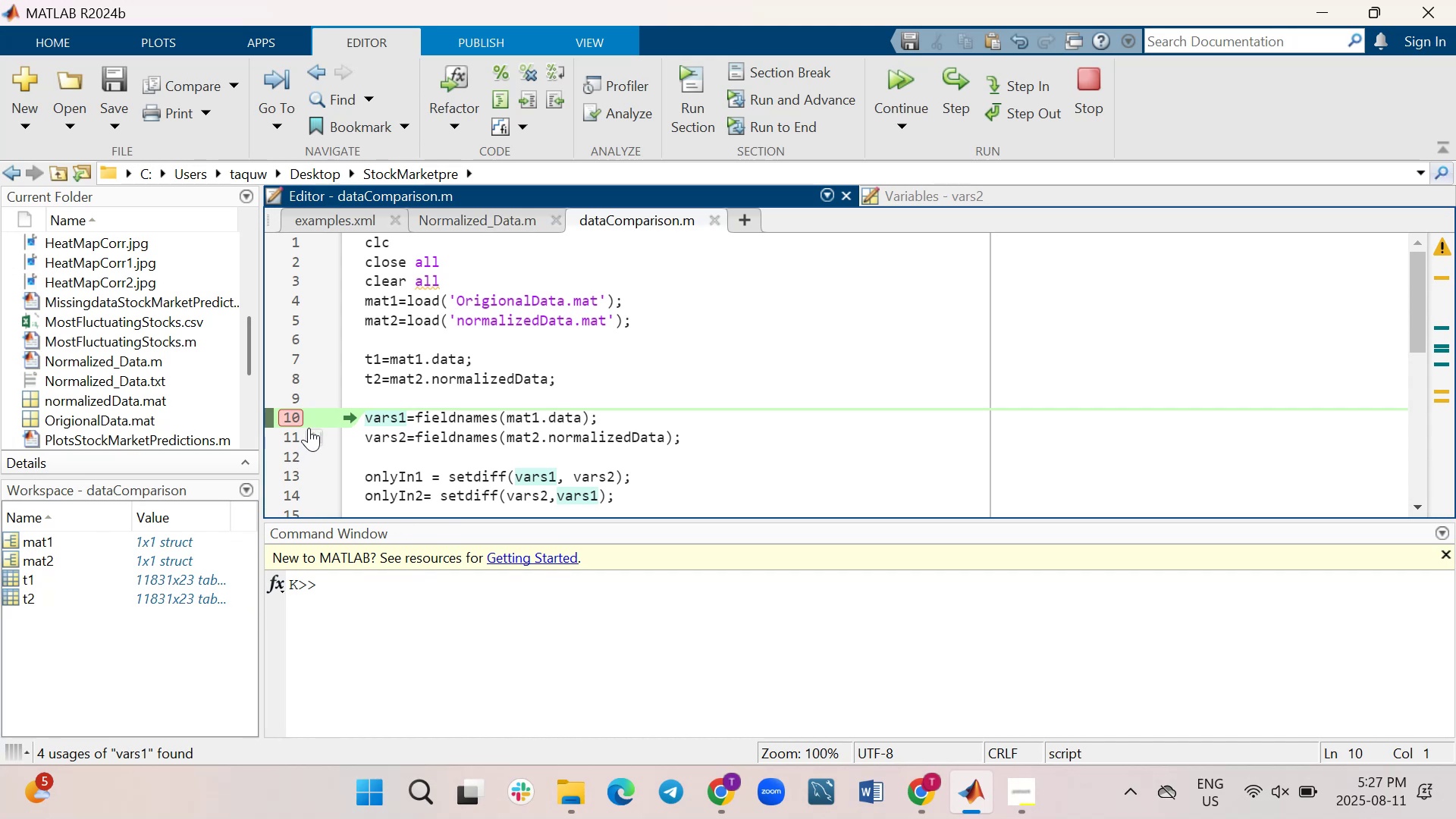 
mouse_move([309, 418])
 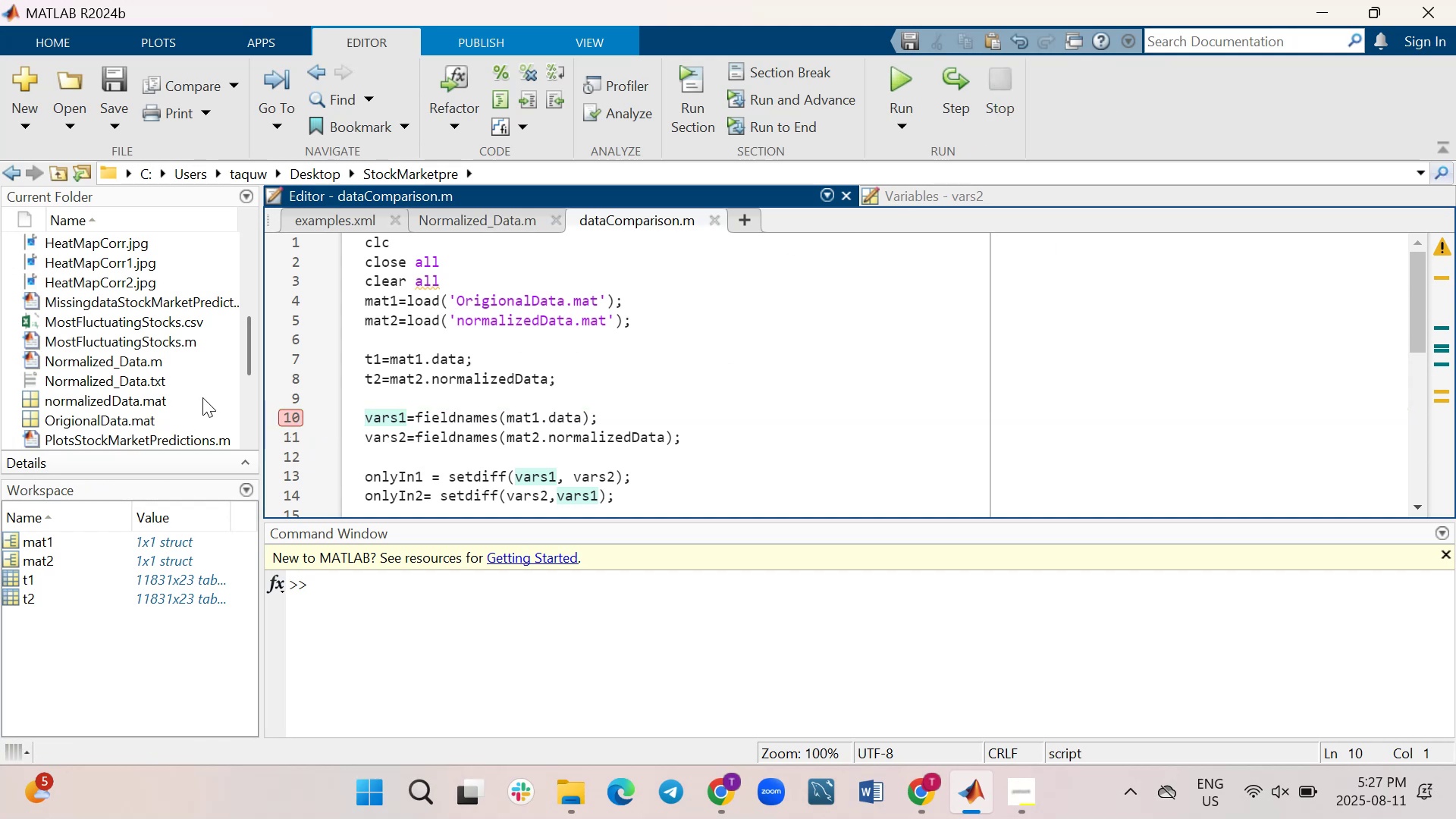 
left_click([295, 413])
 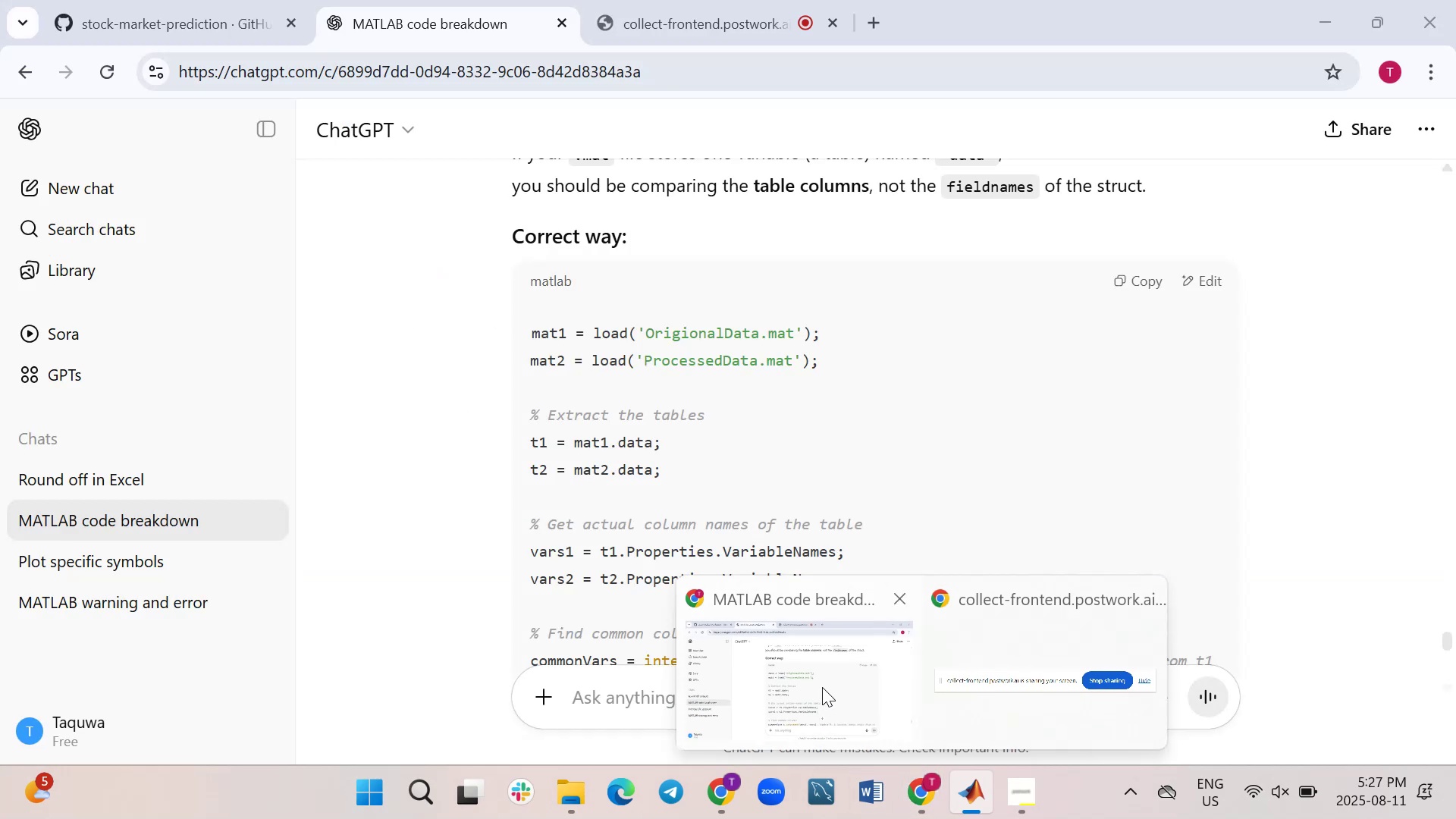 
wait(10.45)
 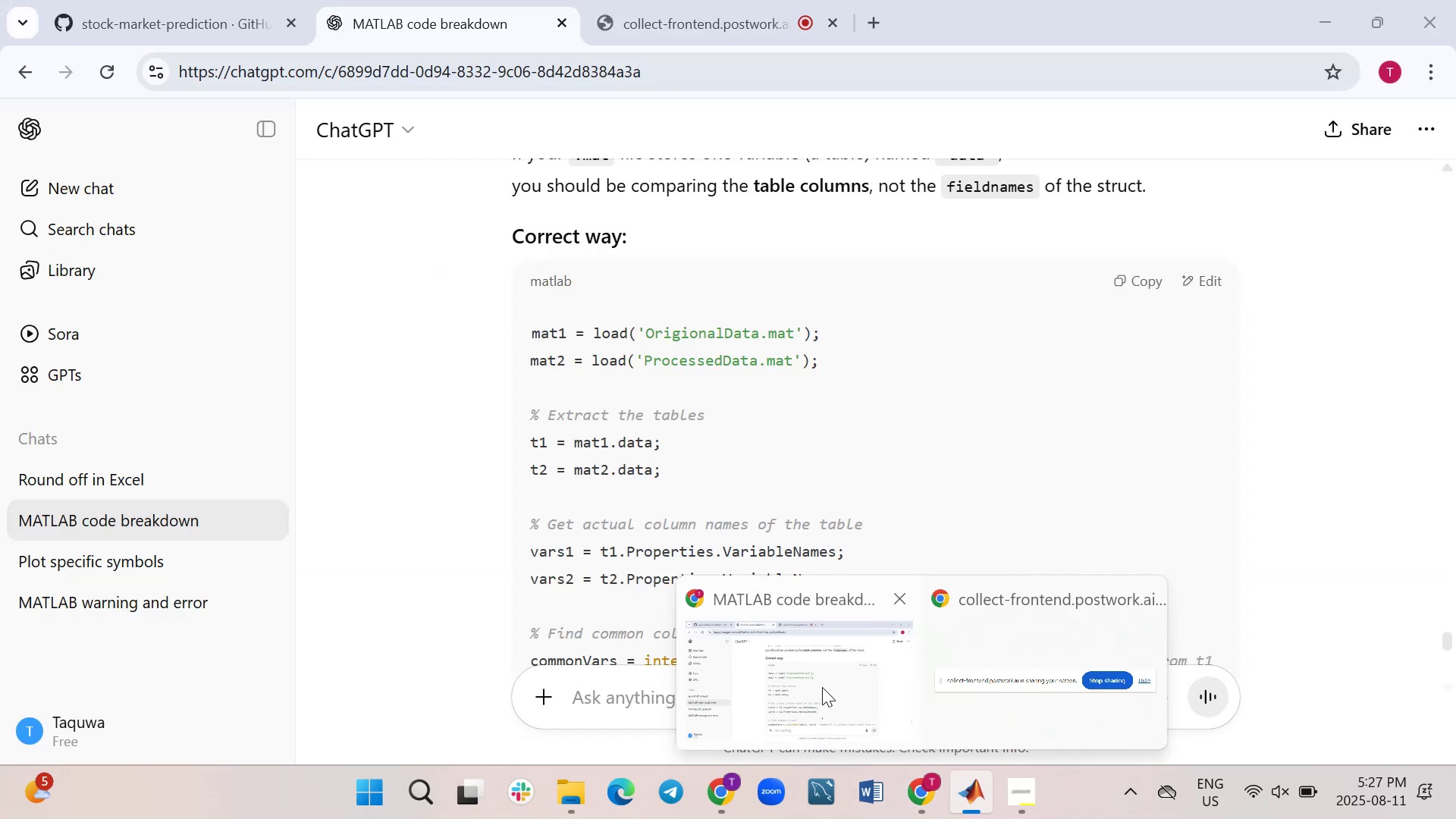 
hold_key(key=Backspace, duration=0.86)
 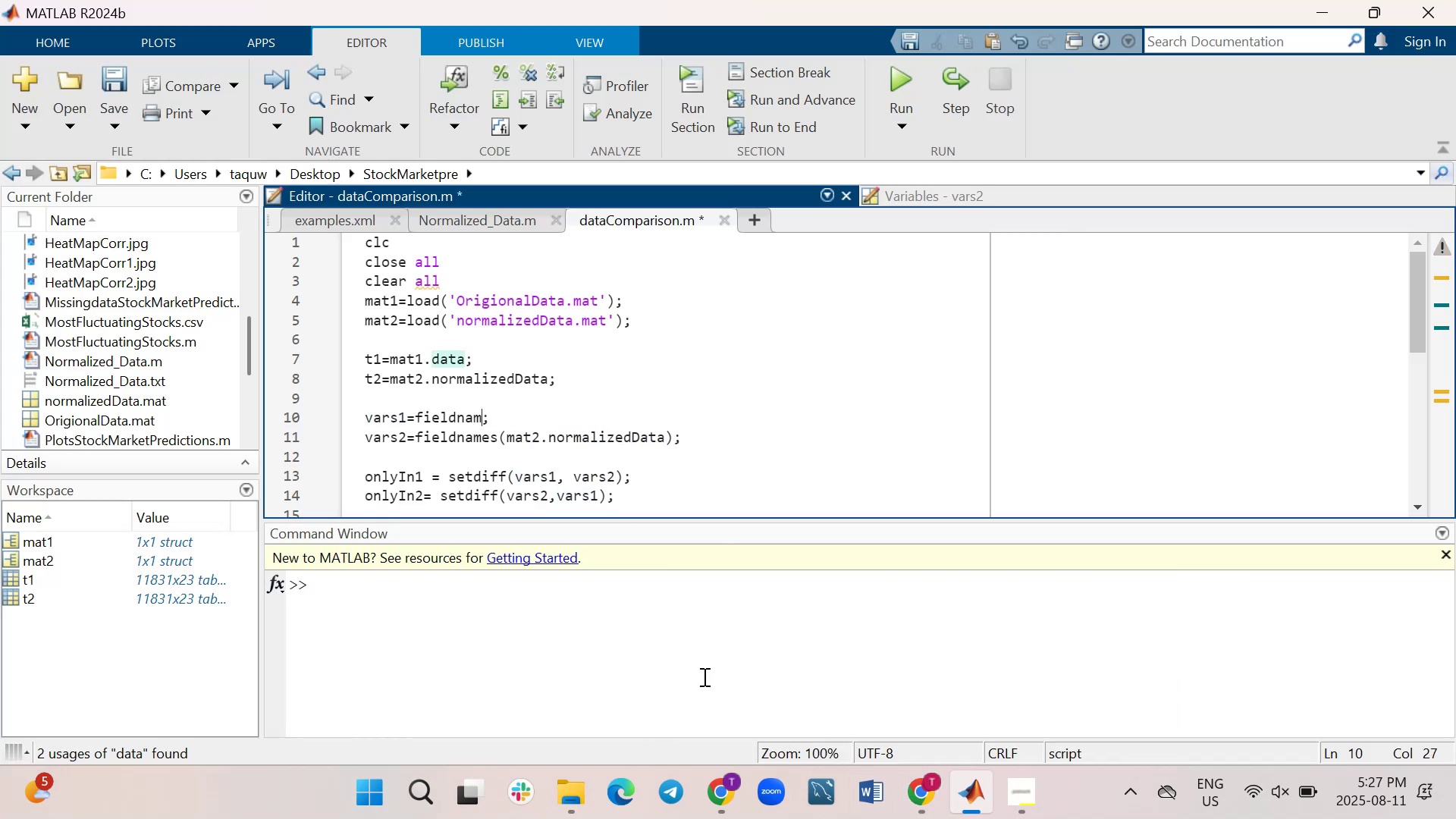 
key(Backspace)
key(Backspace)
key(Backspace)
key(Backspace)
key(Backspace)
key(Backspace)
key(Backspace)
type(t1.properties.variablenames)
 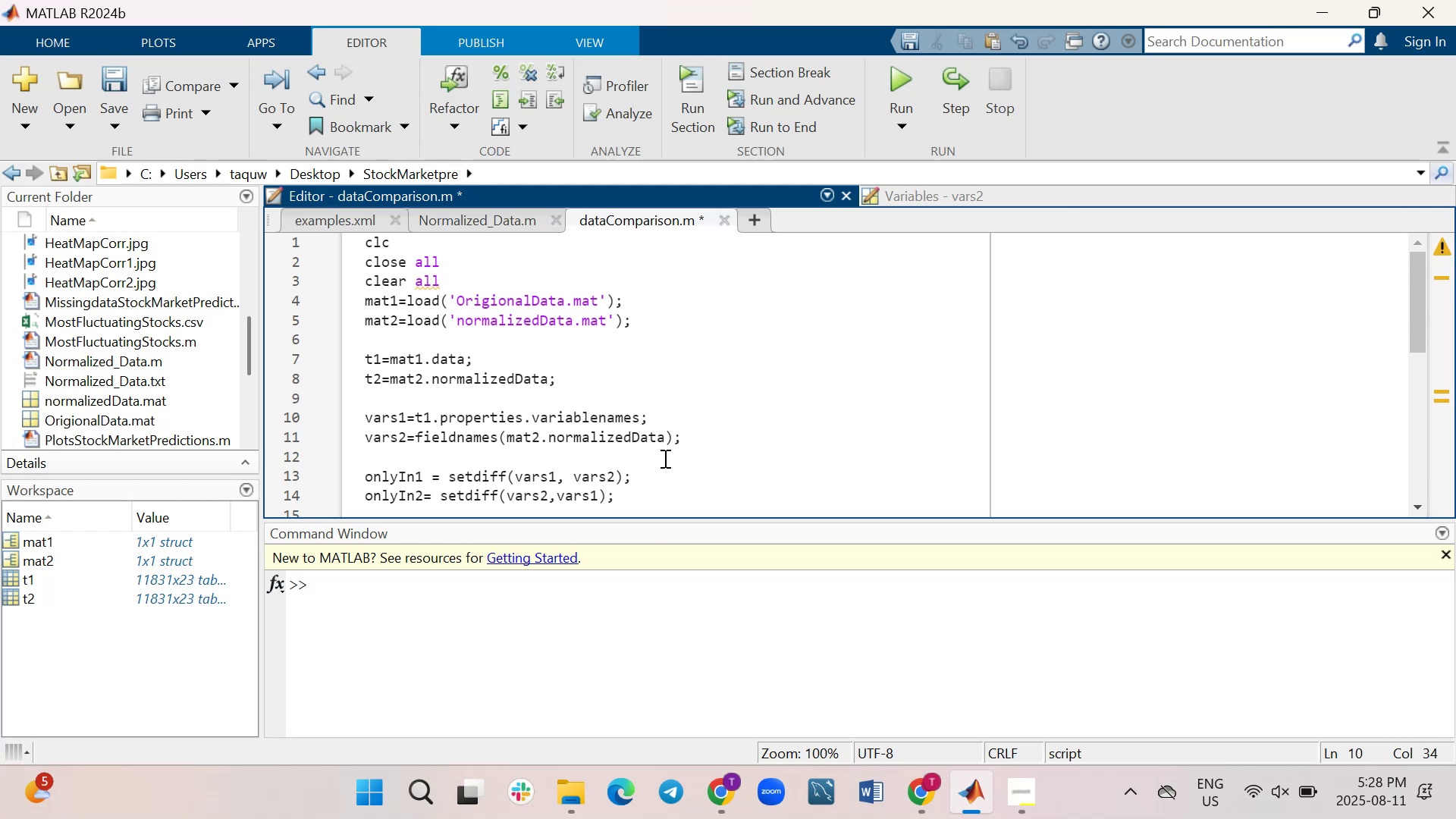 
left_click([670, 439])
 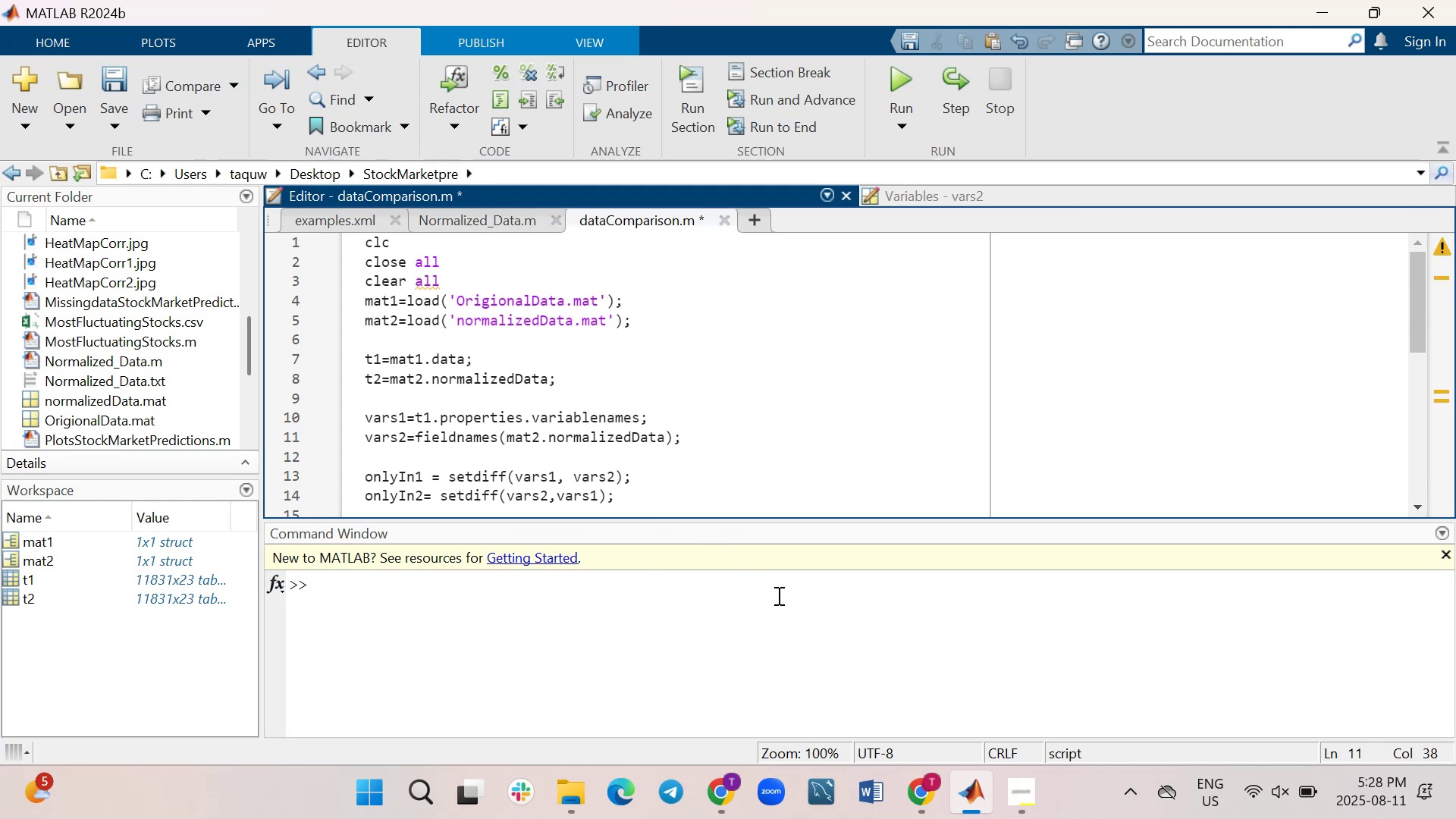 
hold_key(key=Backspace, duration=0.95)
 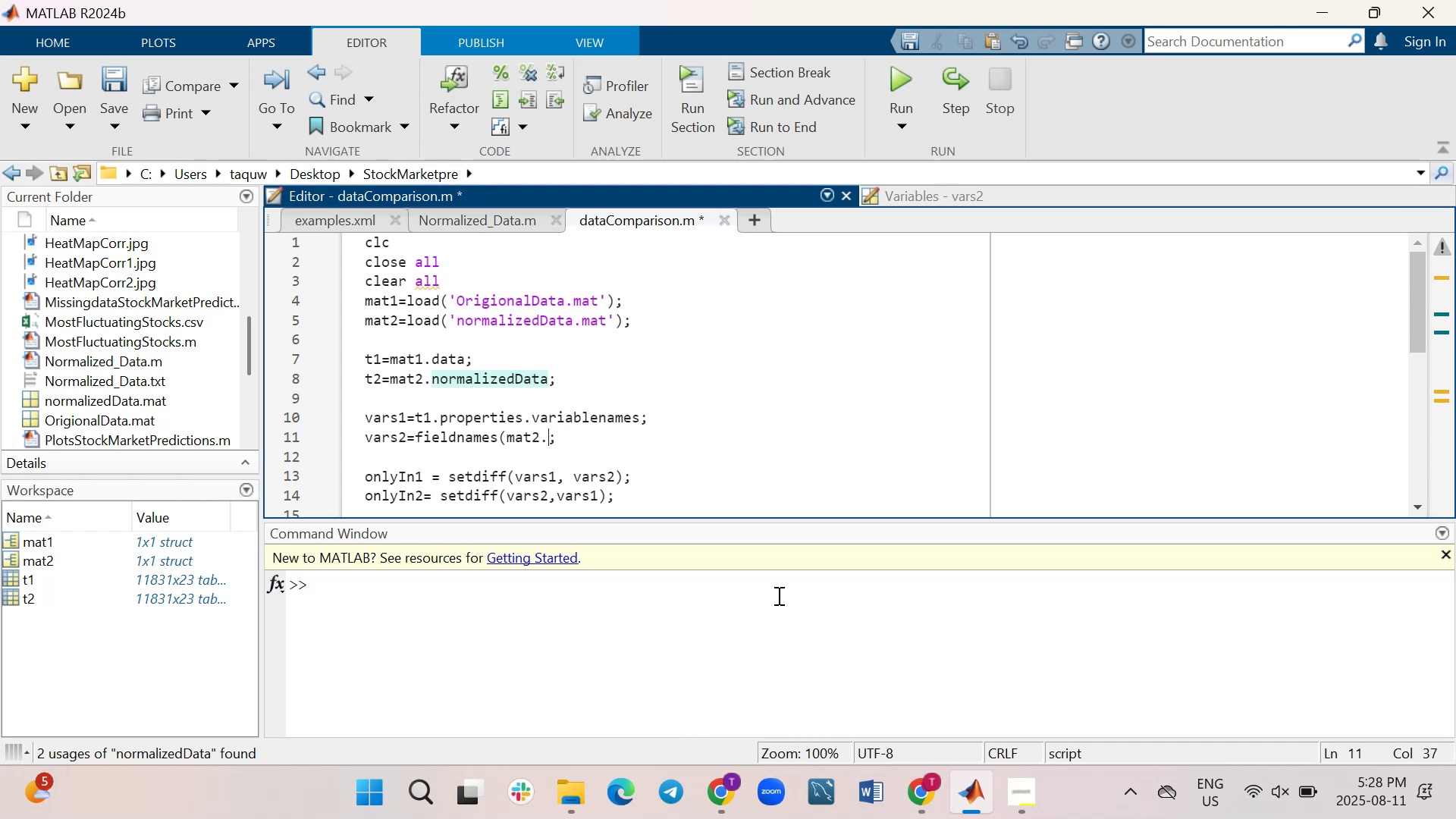 
key(Backspace)
key(Backspace)
key(Backspace)
key(Backspace)
key(Backspace)
key(Backspace)
key(Backspace)
key(Backspace)
key(Backspace)
key(Backspace)
key(Backspace)
key(Backspace)
key(Backspace)
key(Backspace)
type(t2properties.variablenames)
 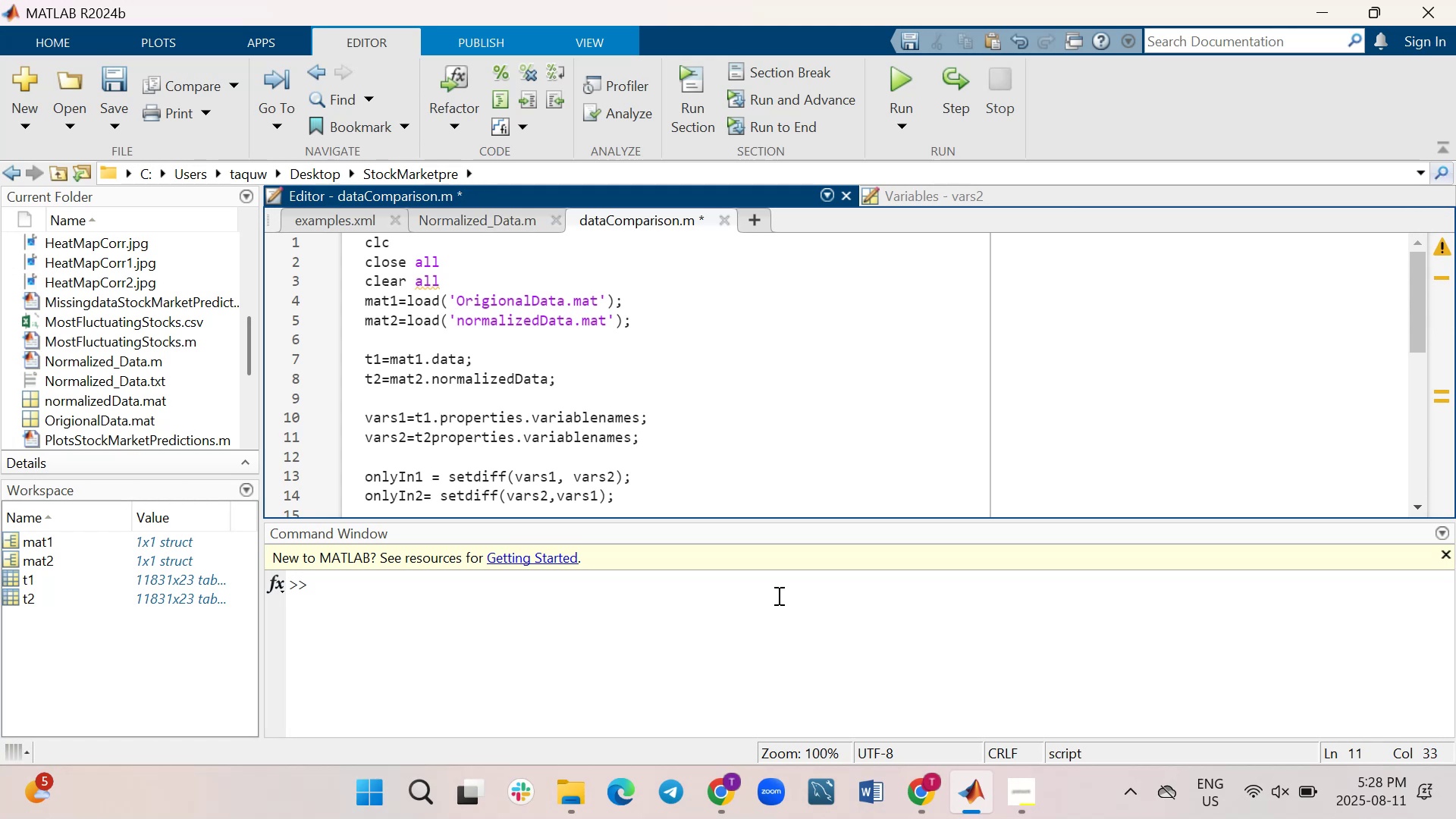 
hold_key(key=ArrowLeft, duration=1.05)
 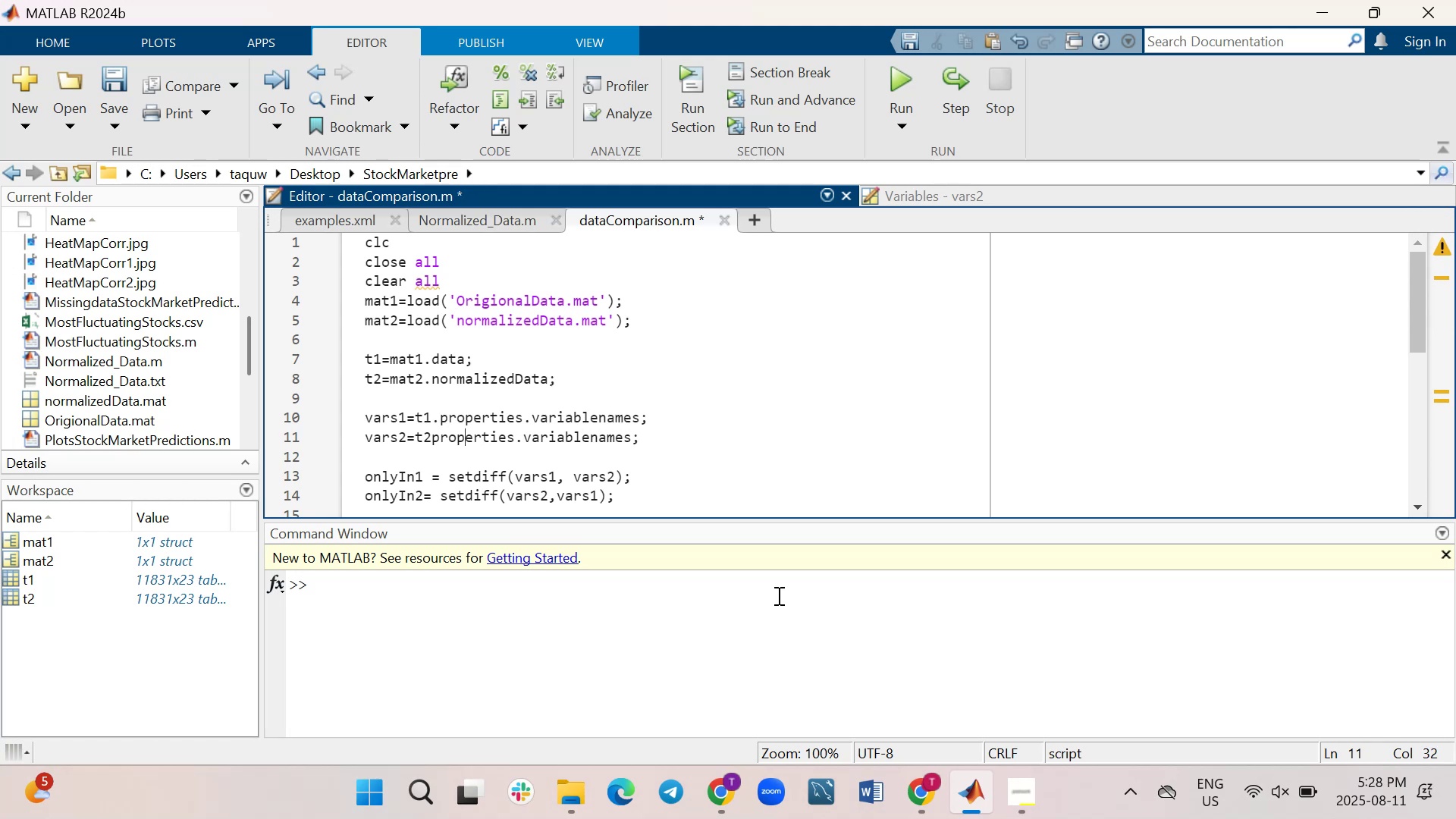 
key(ArrowLeft)
 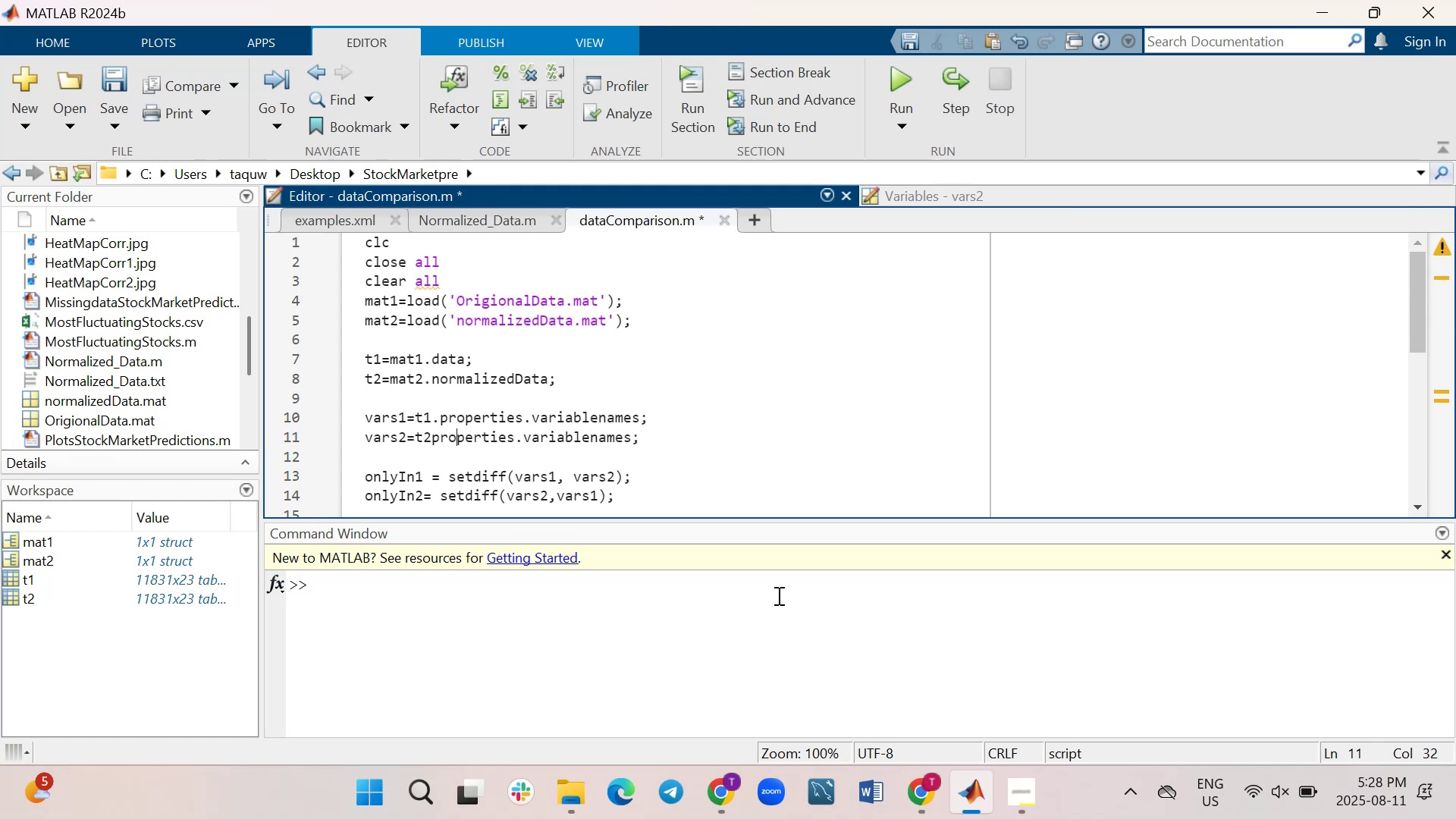 
key(ArrowLeft)
 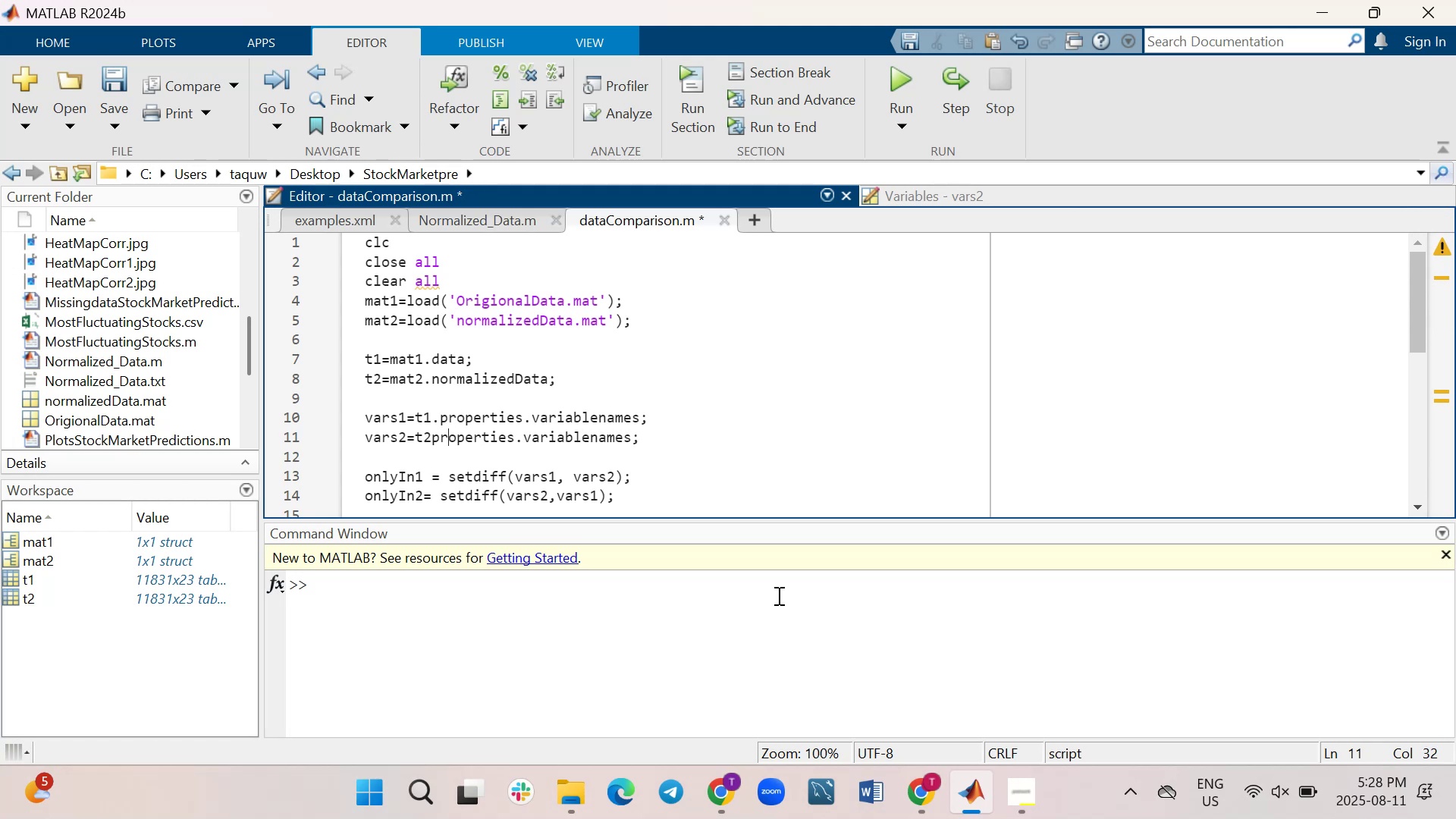 
key(ArrowLeft)
 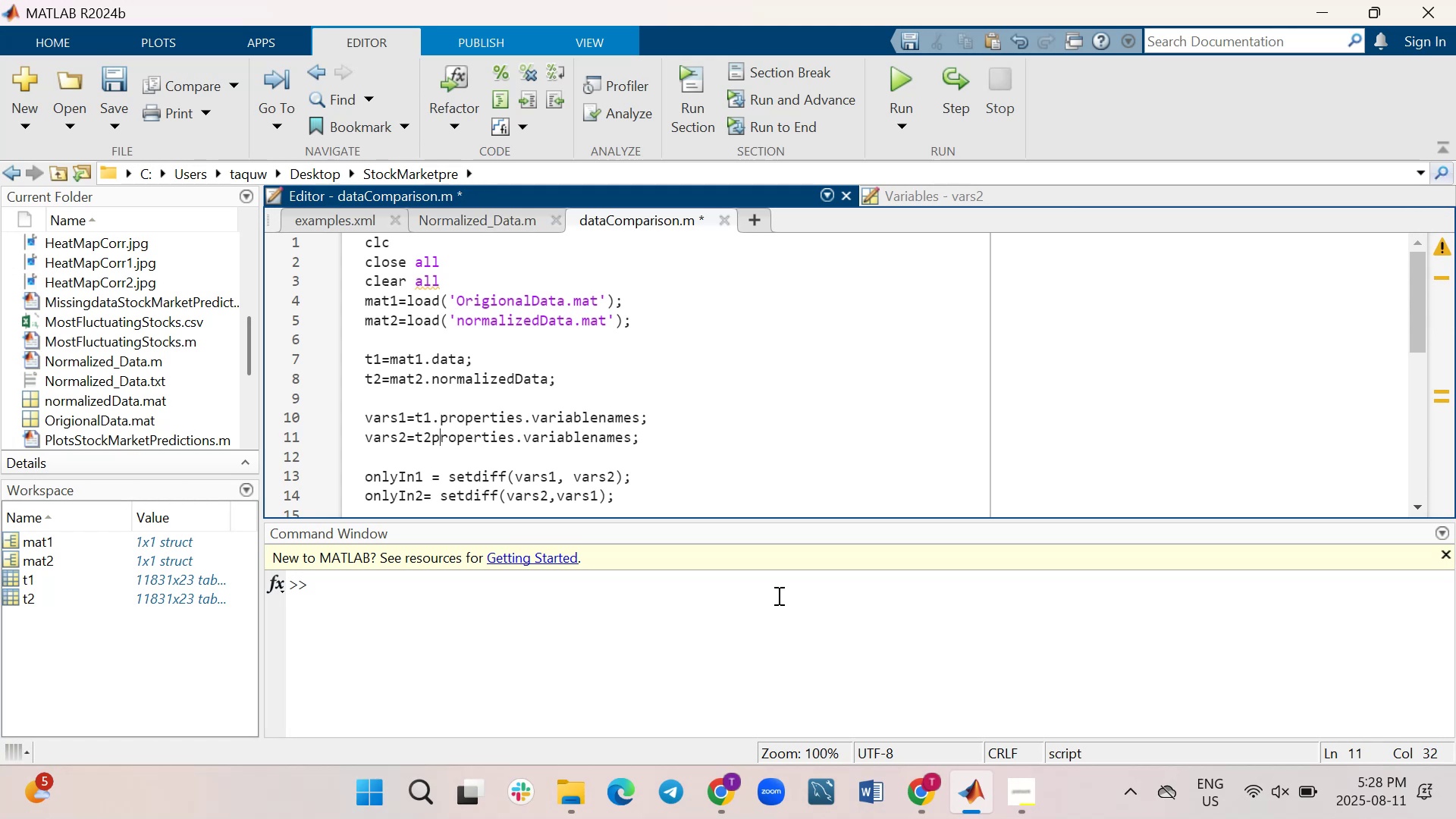 
key(ArrowLeft)
 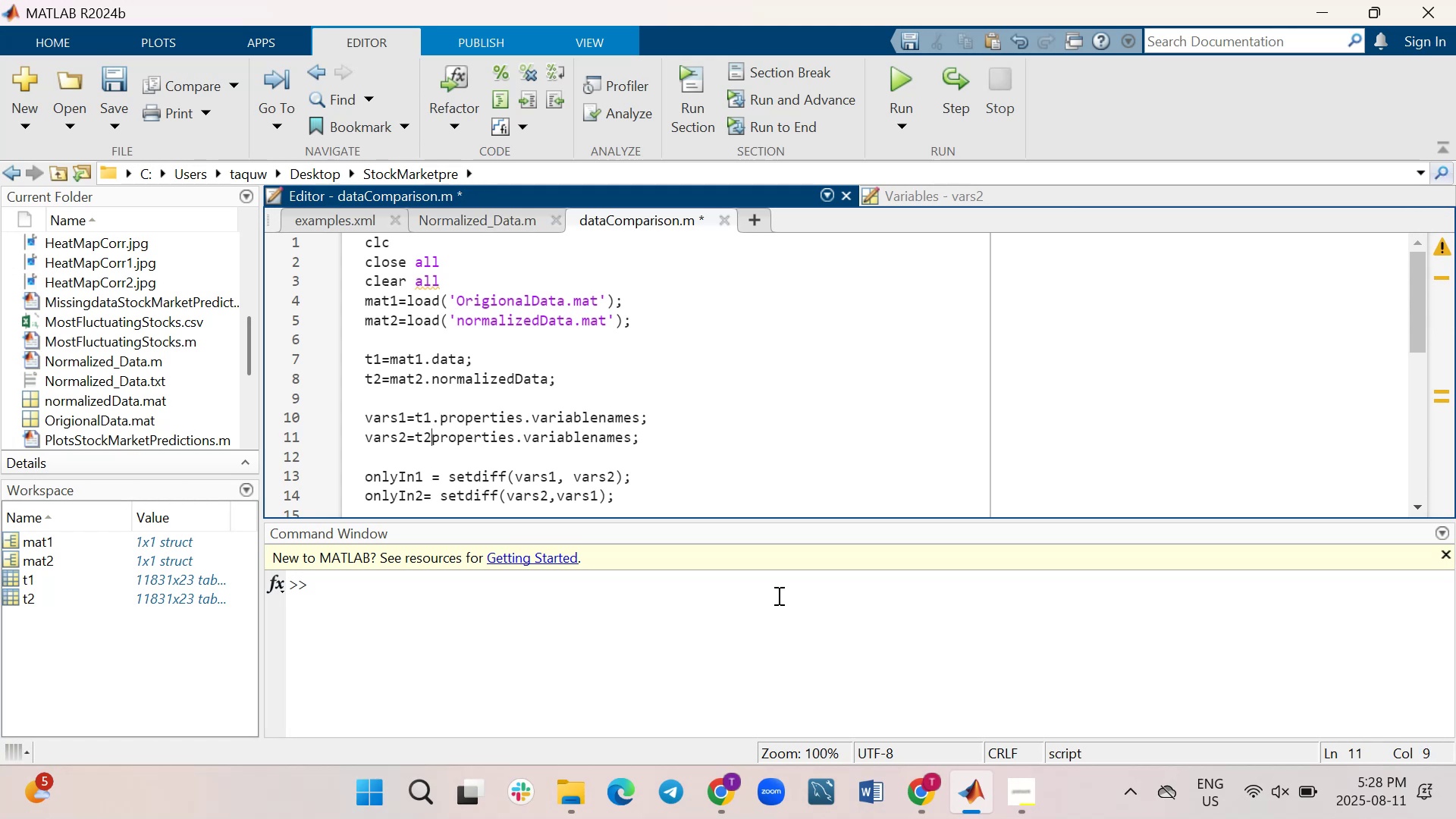 
key(Period)
 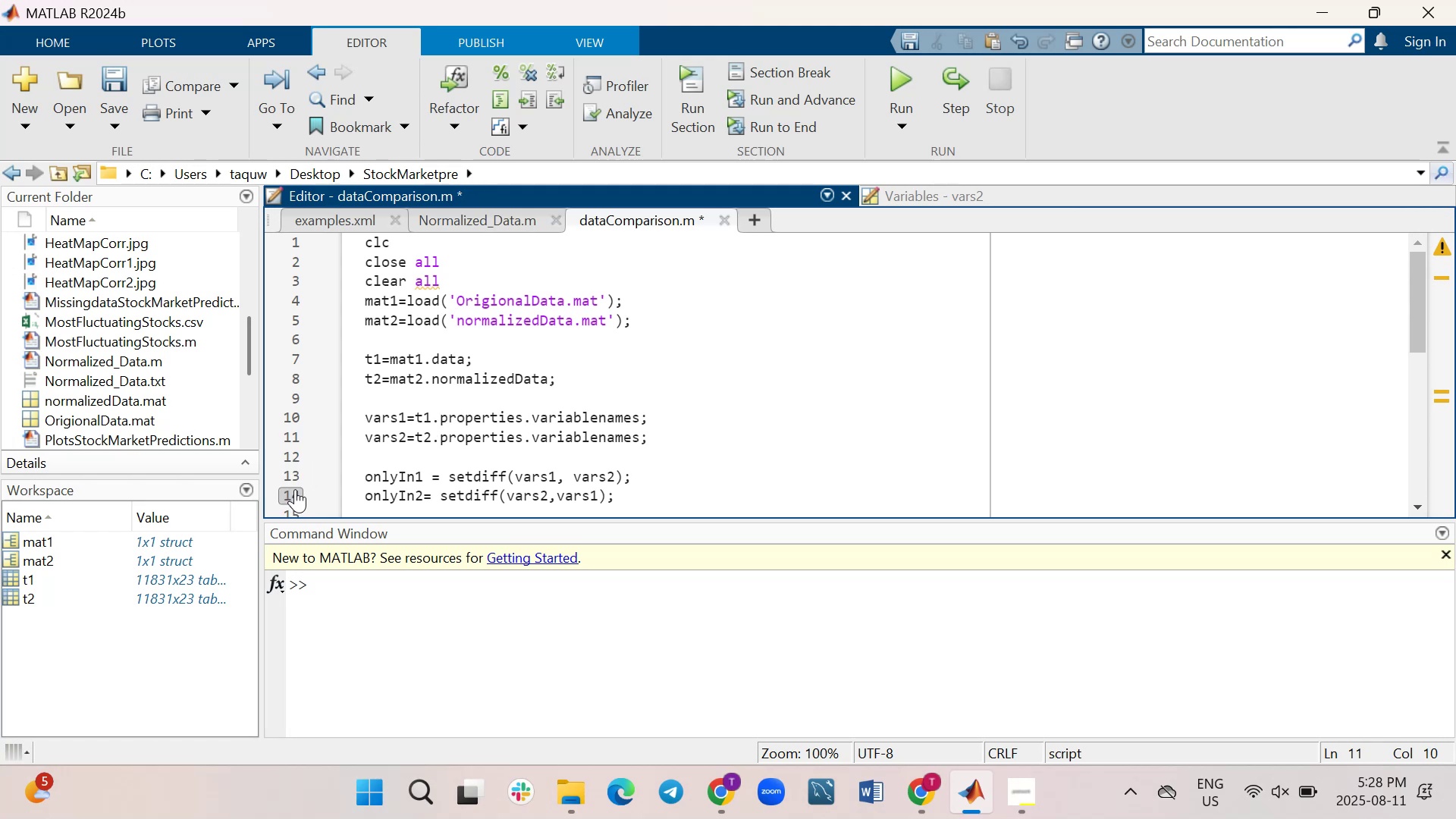 
left_click([297, 482])
 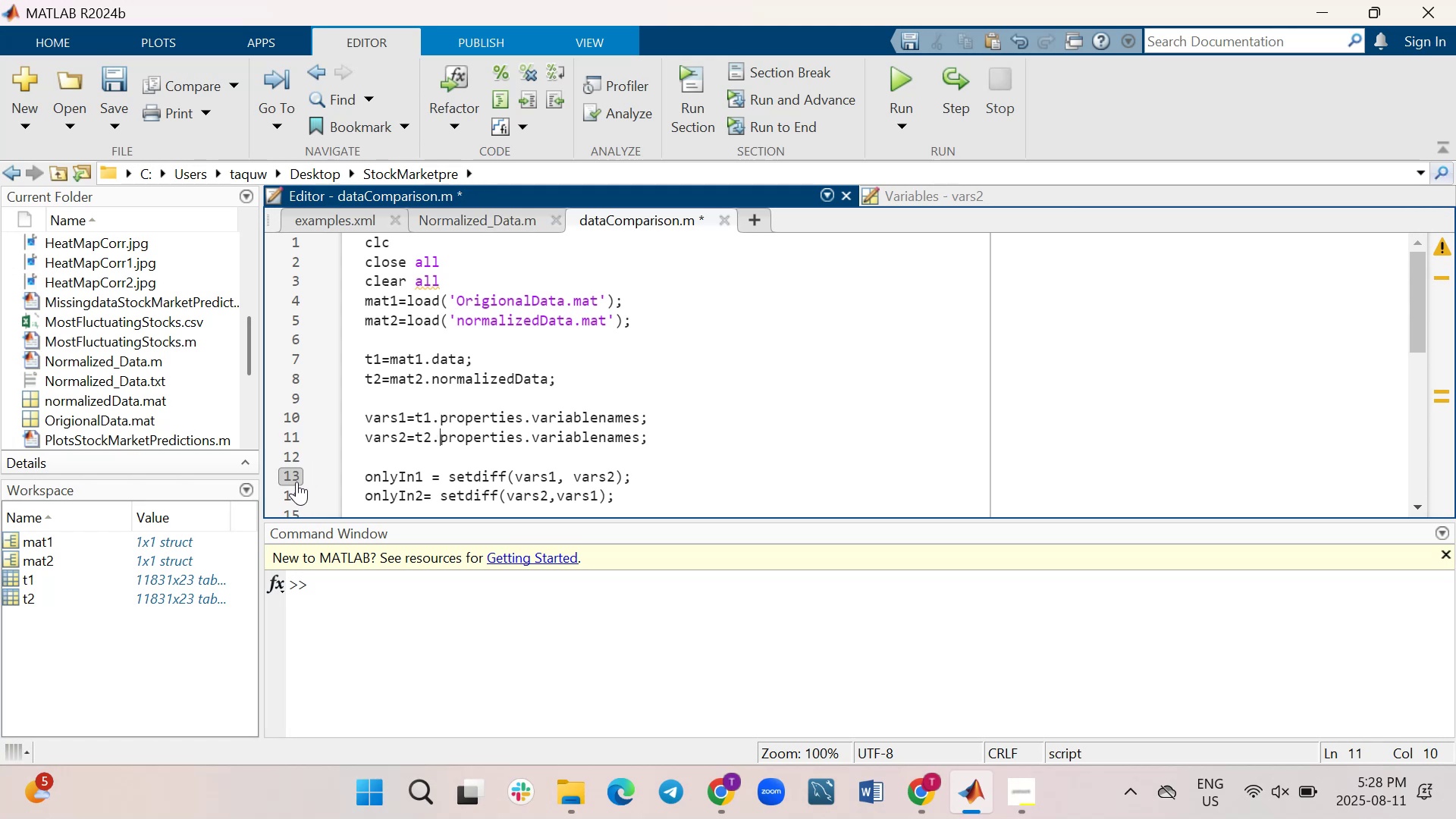 
left_click([297, 482])
 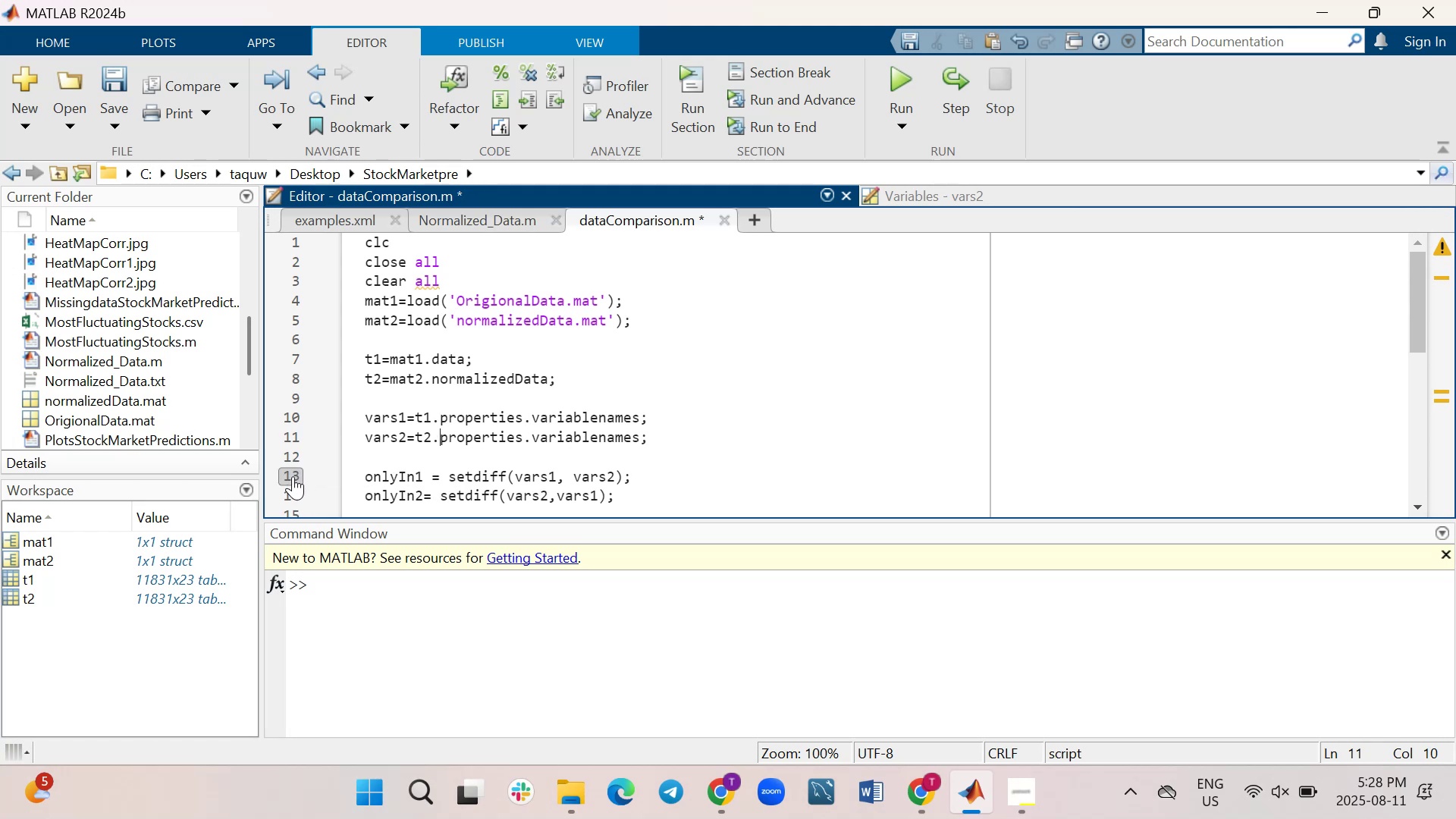 
double_click([293, 476])
 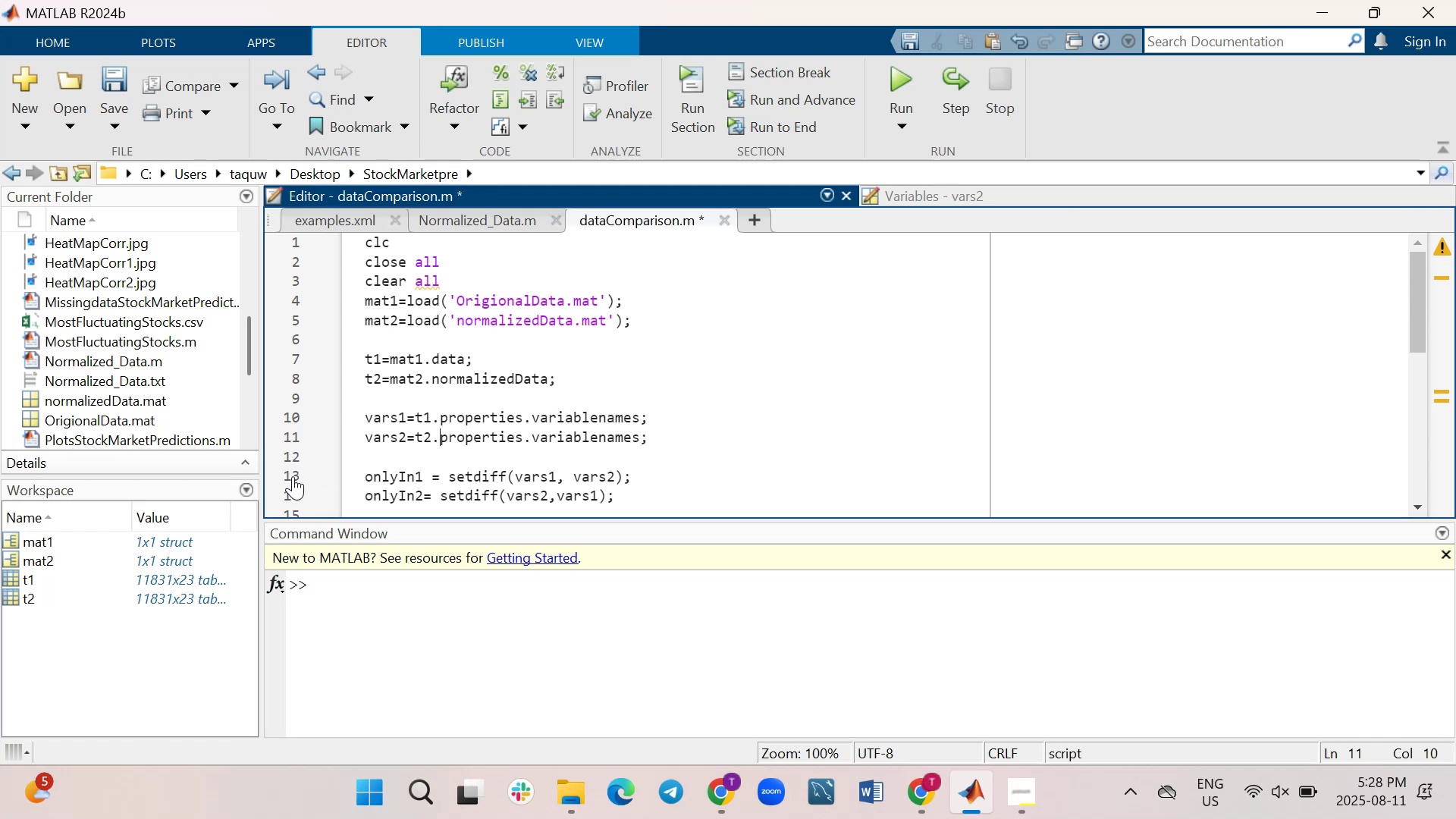 
left_click([293, 476])
 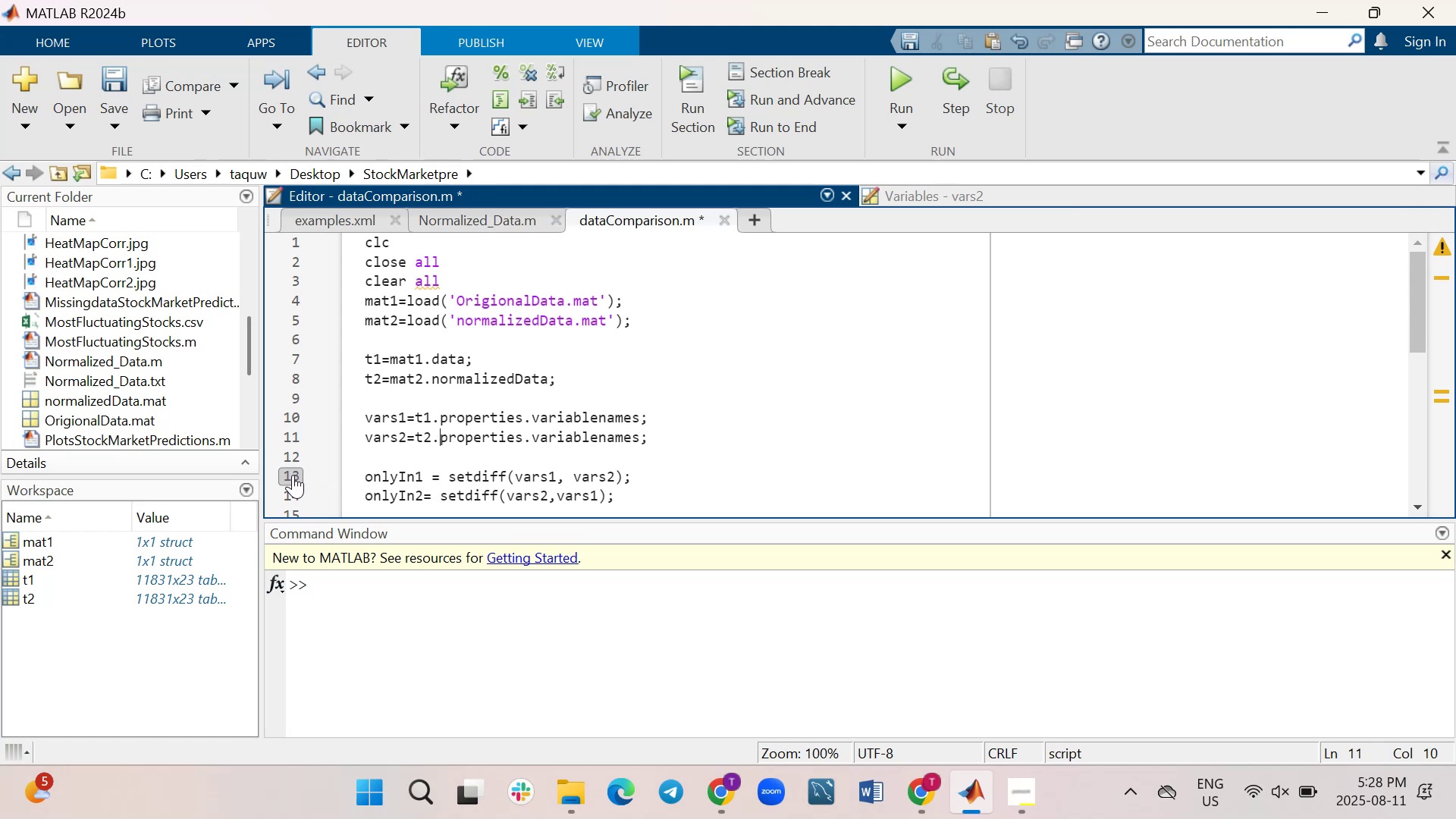 
left_click([293, 475])
 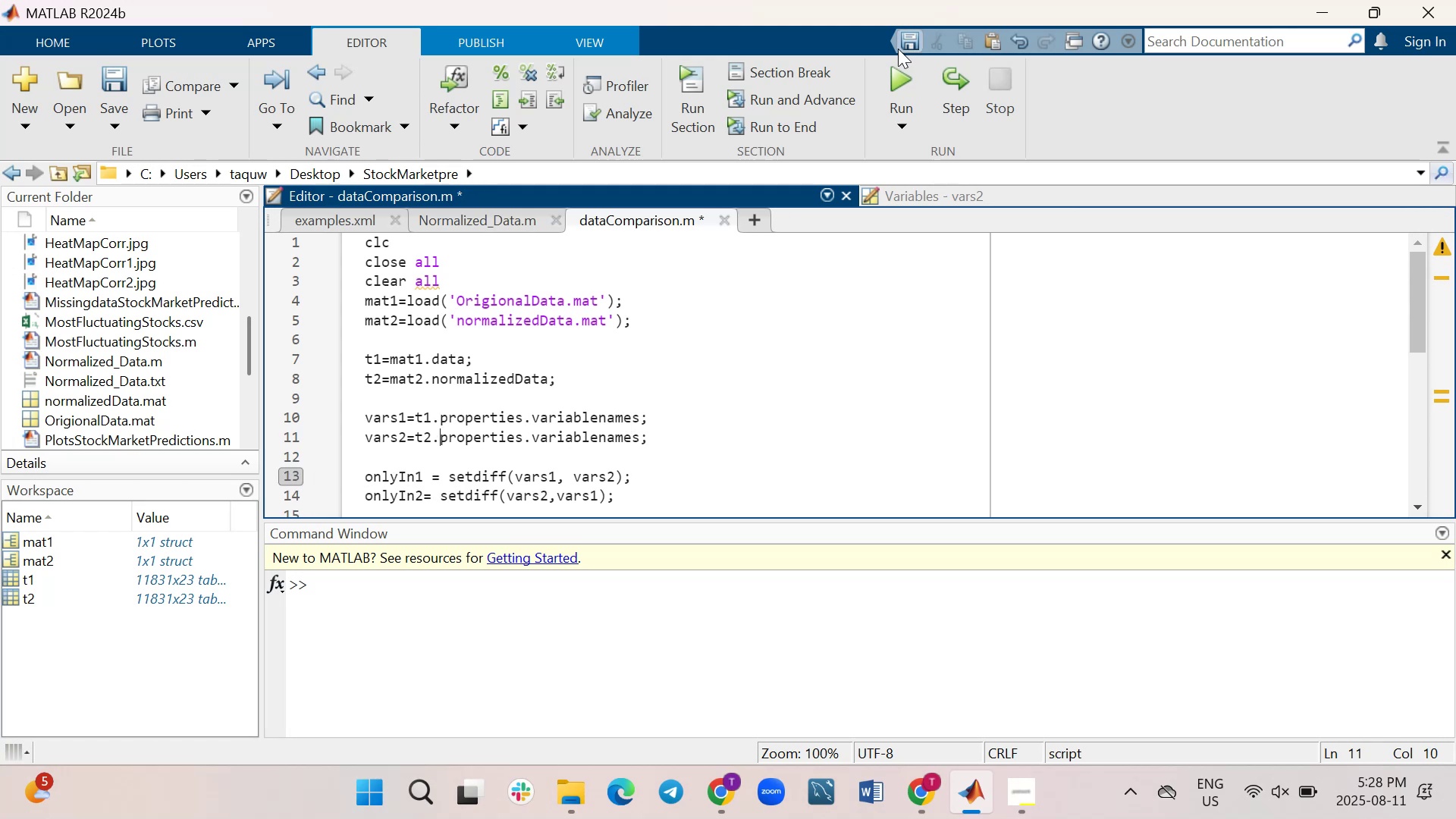 
left_click([899, 72])
 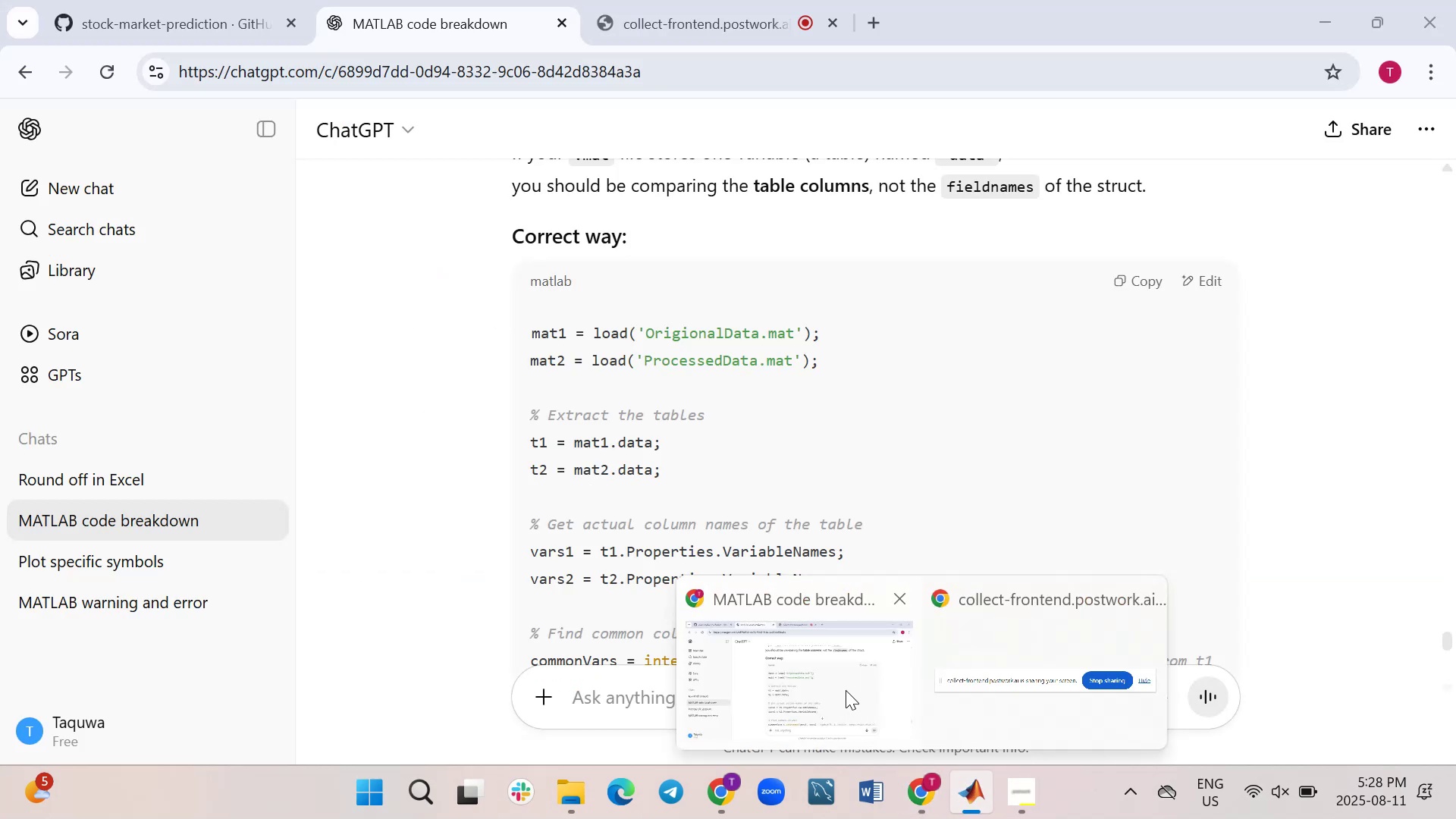 
wait(14.7)
 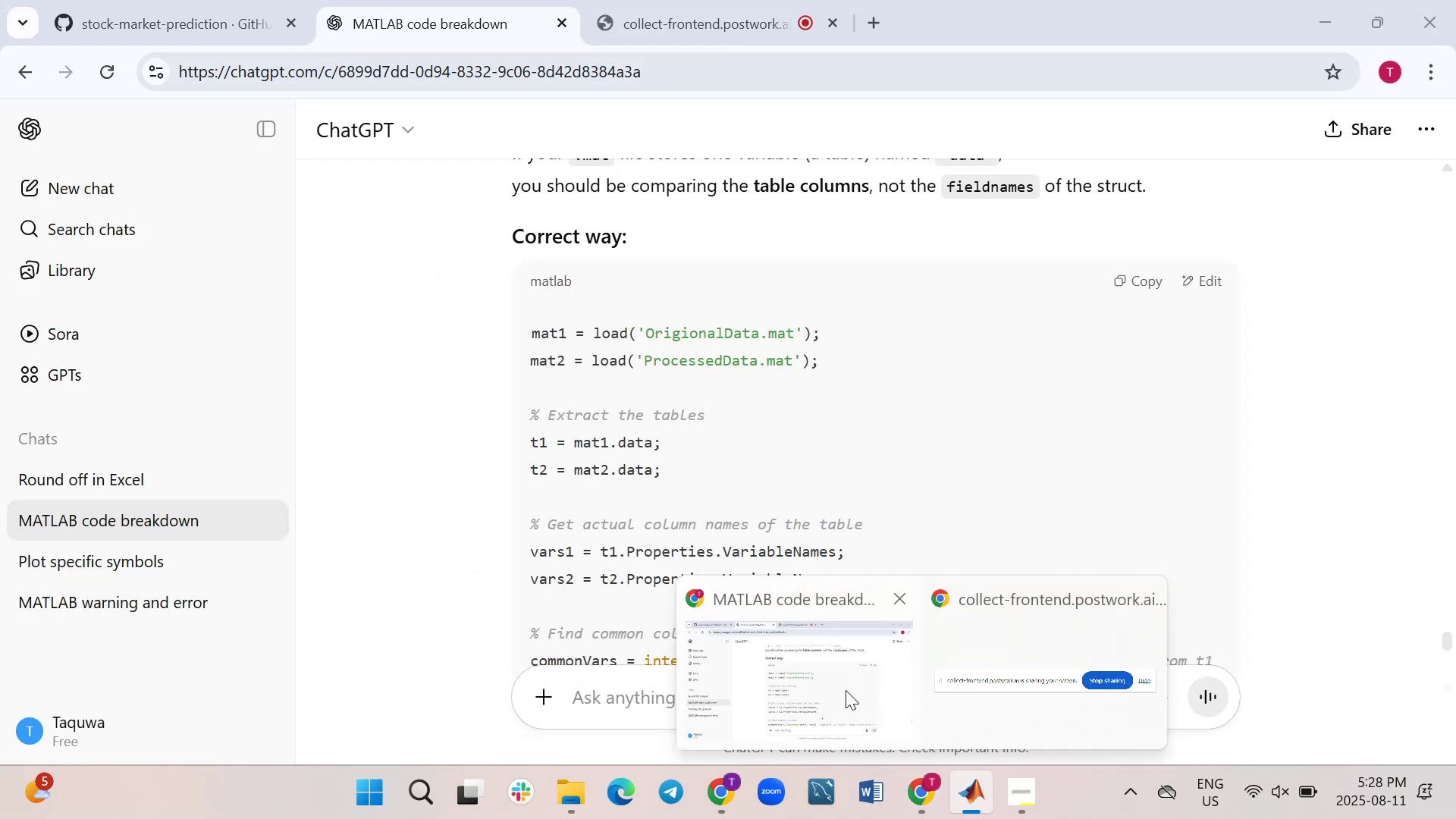 
left_click([447, 425])
 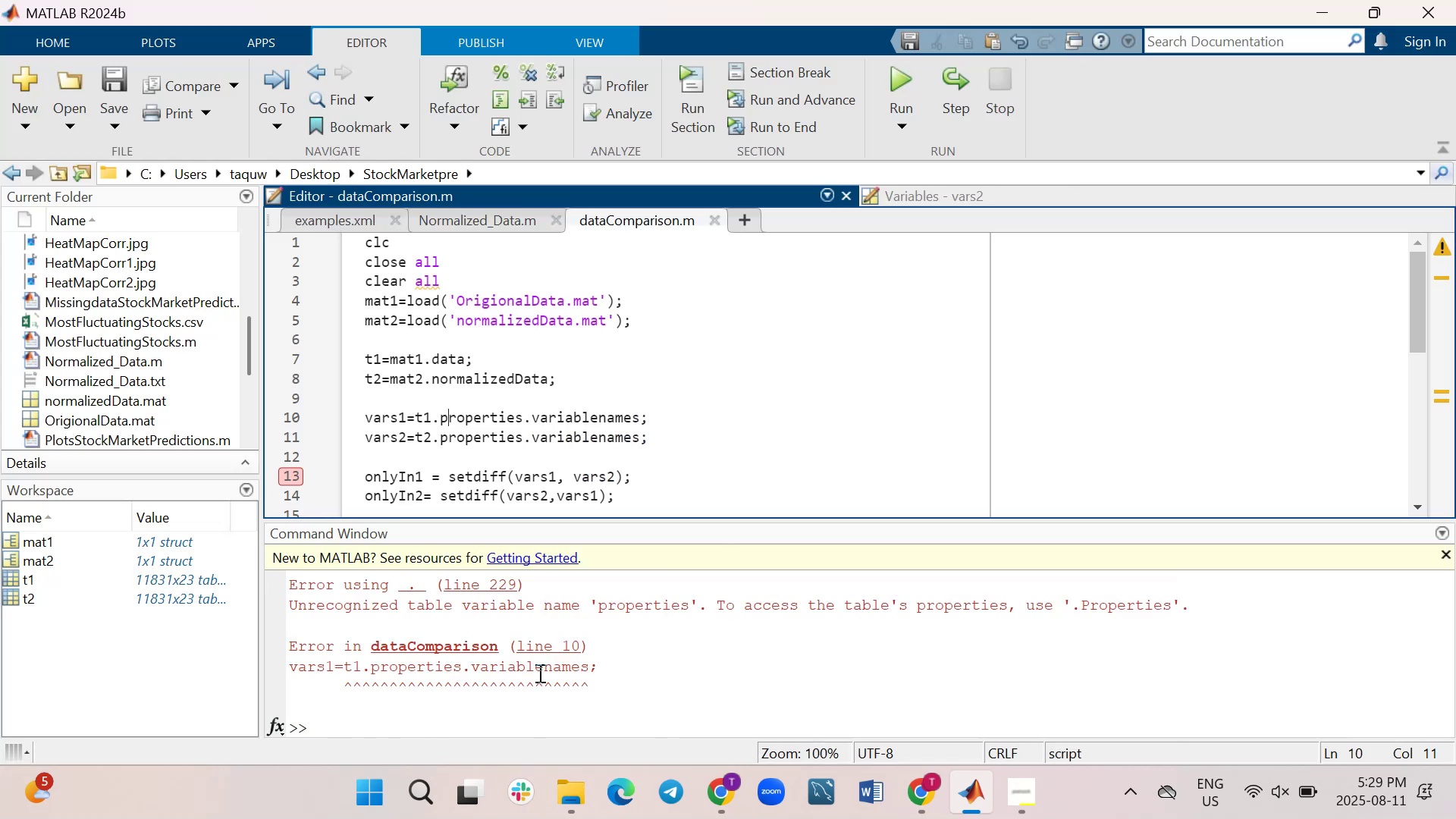 
key(Backspace)
 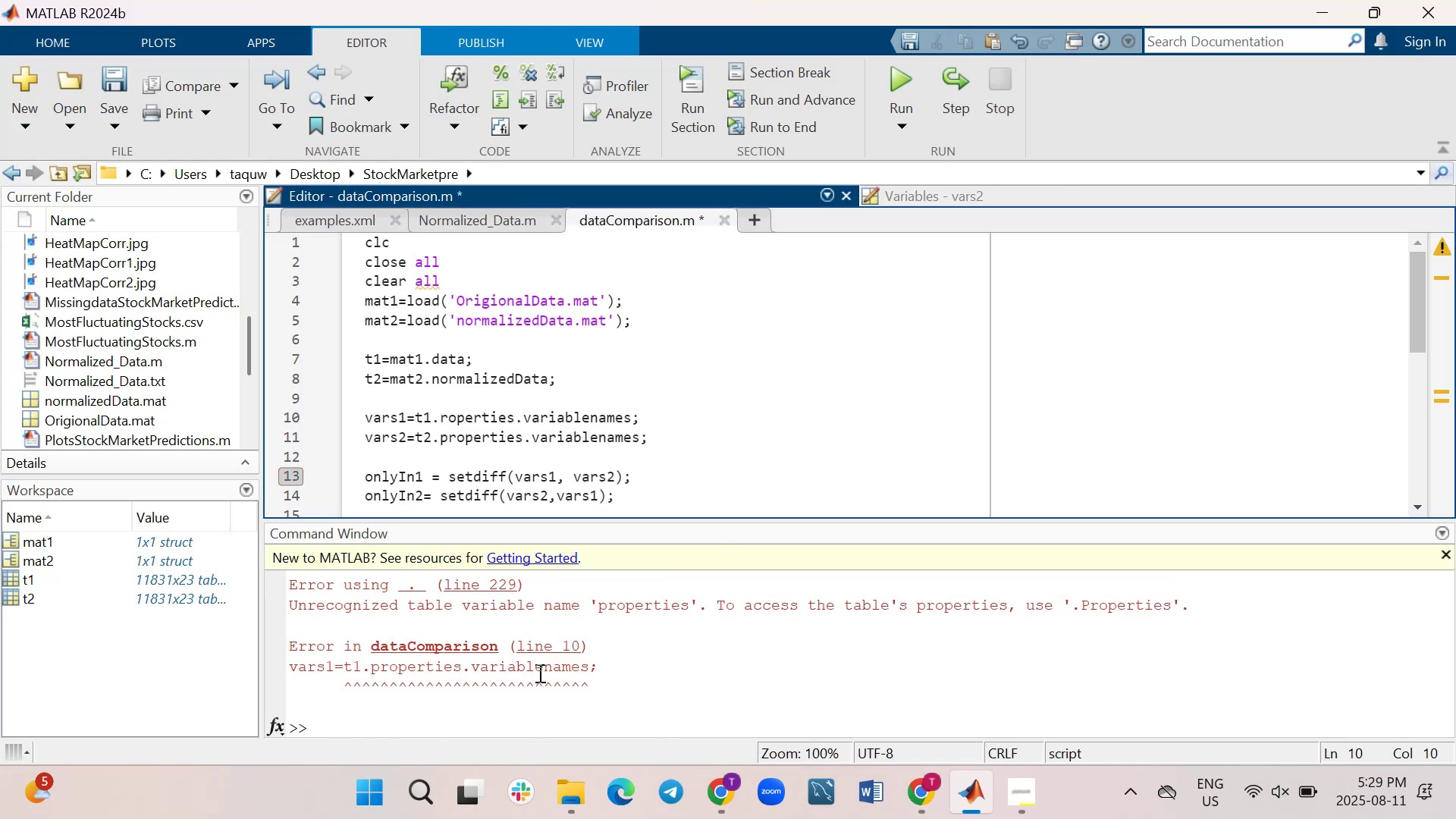 
key(Shift+P)
 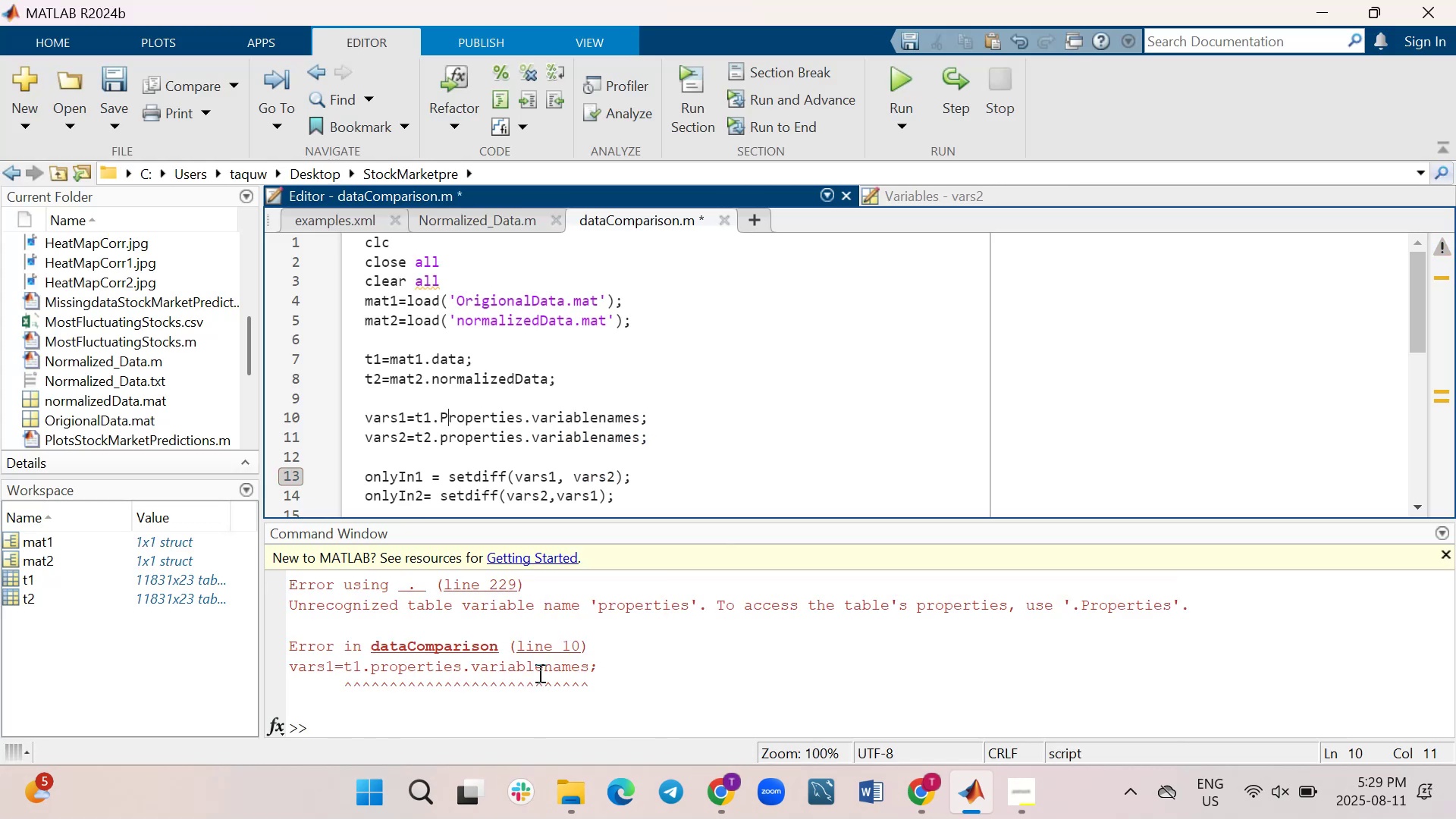 
hold_key(key=ArrowRight, duration=0.82)
 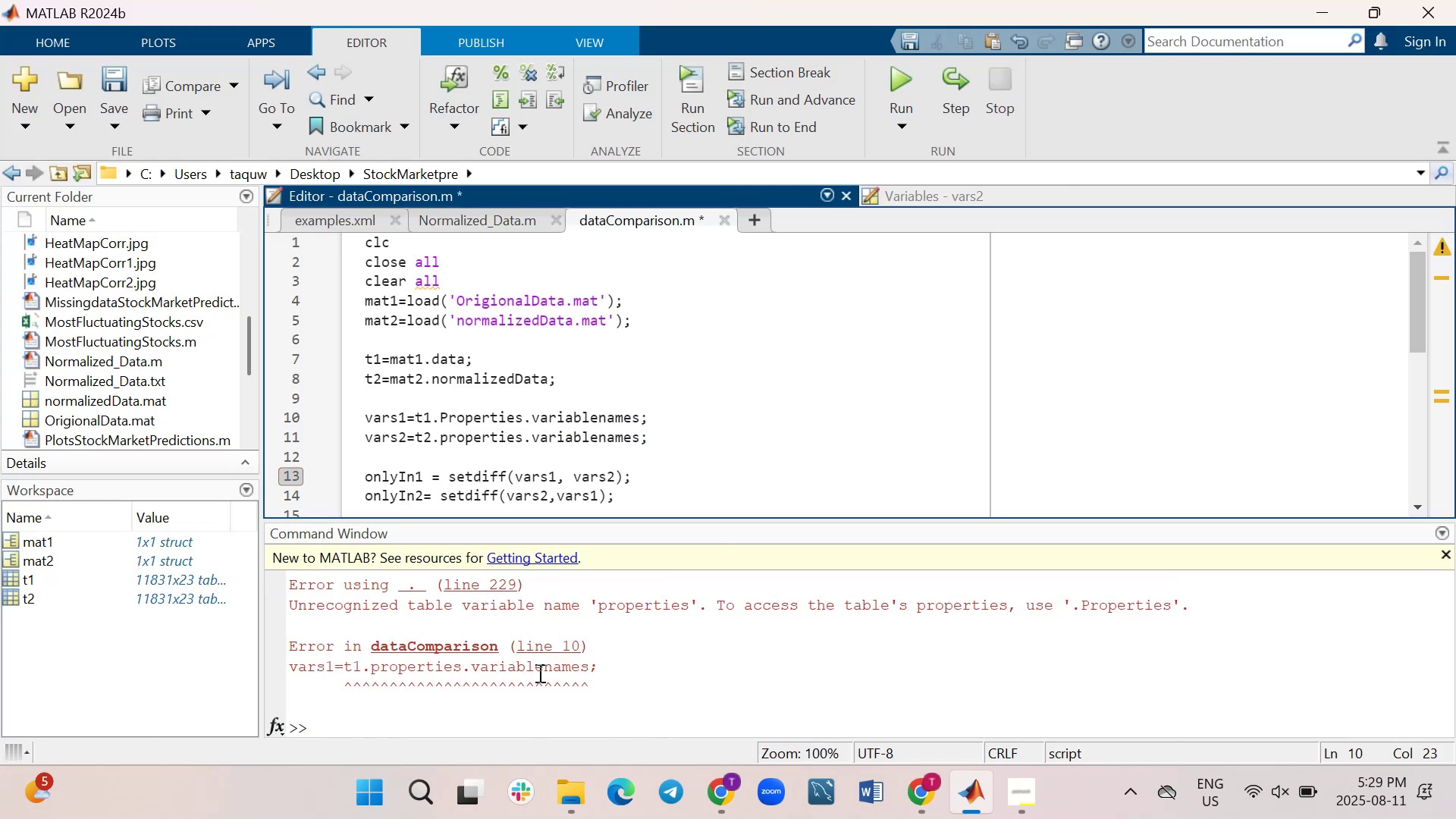 
key(ArrowLeft)
 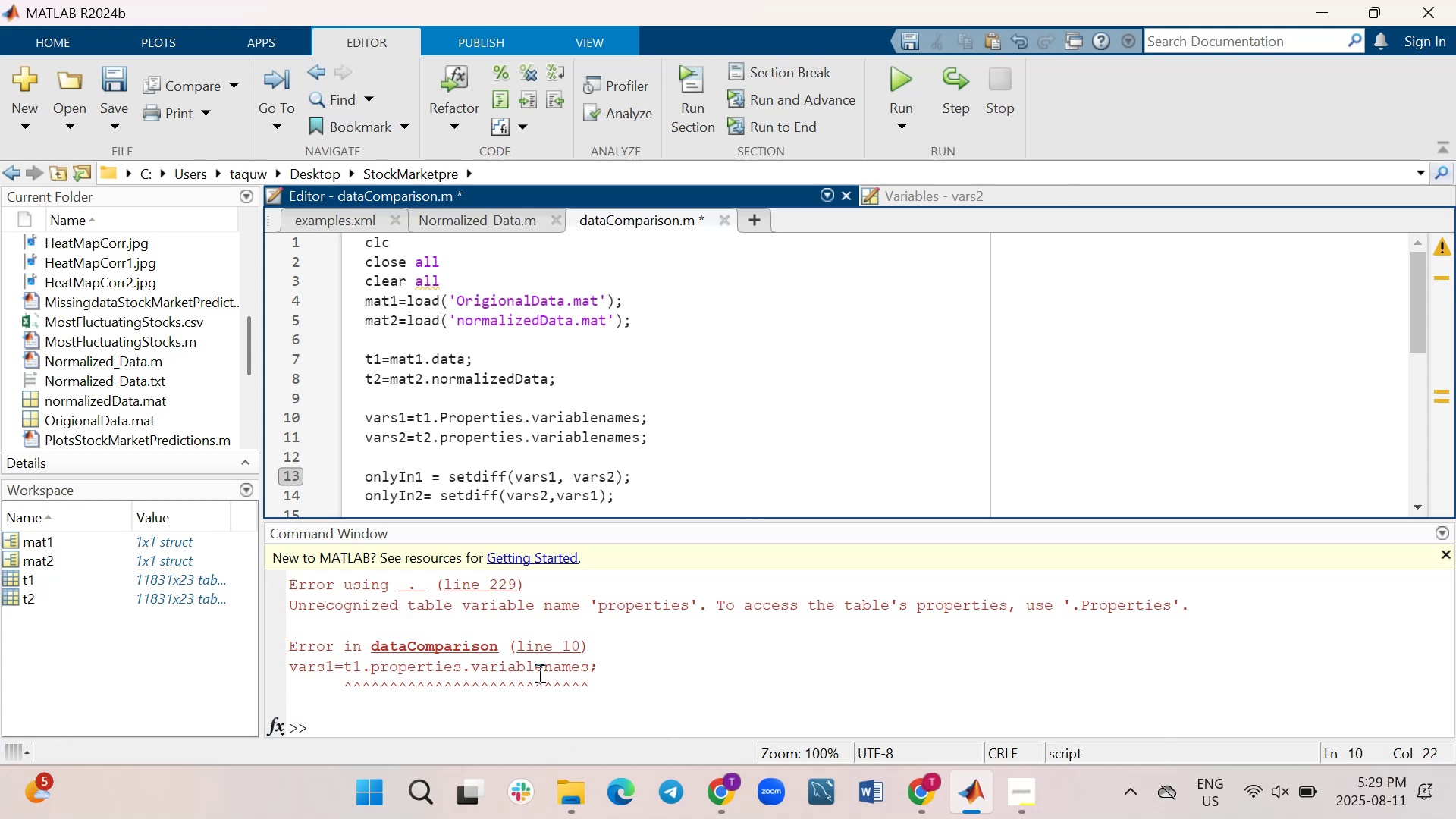 
key(Backspace)
 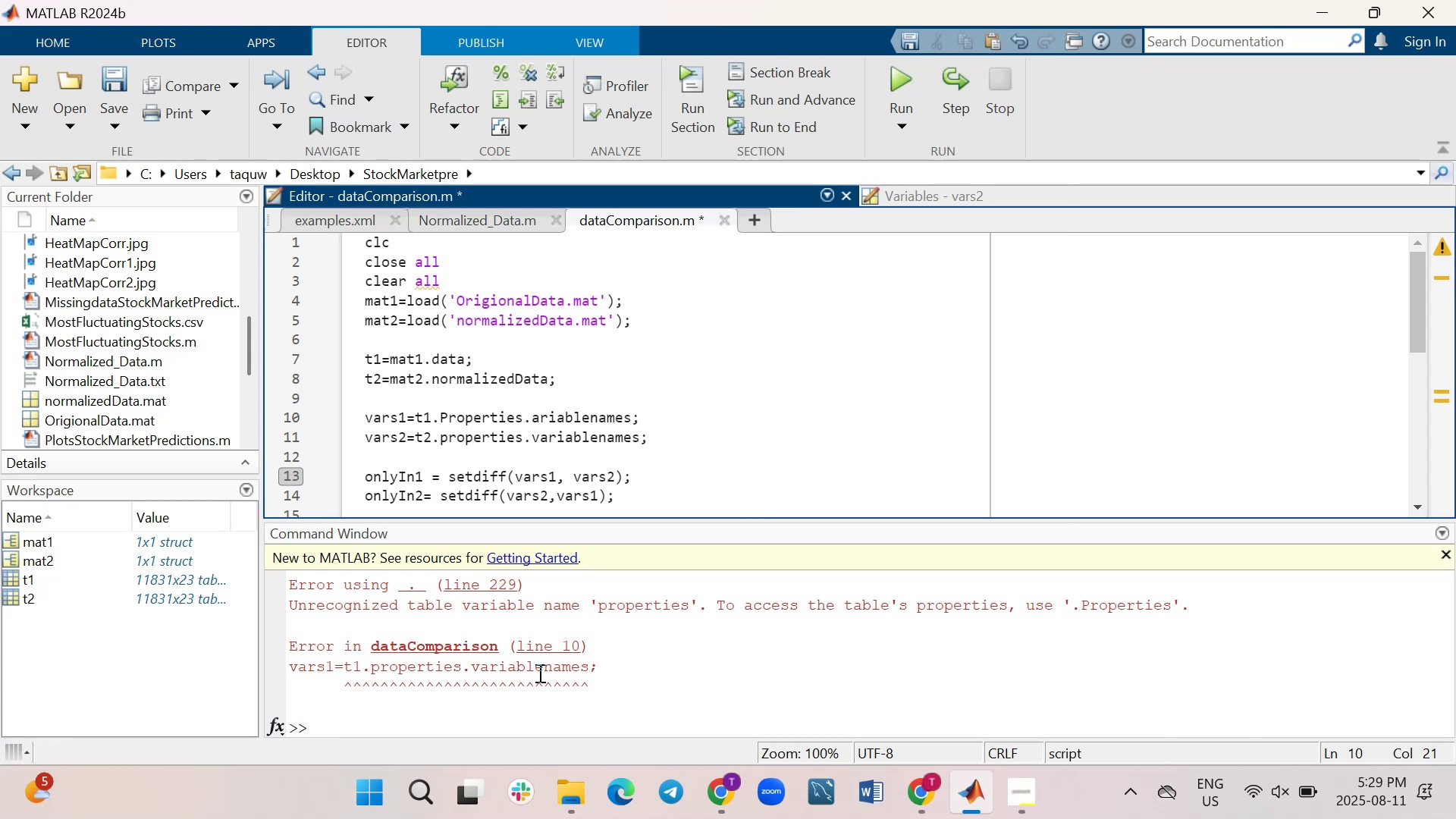 
key(Shift+V)
 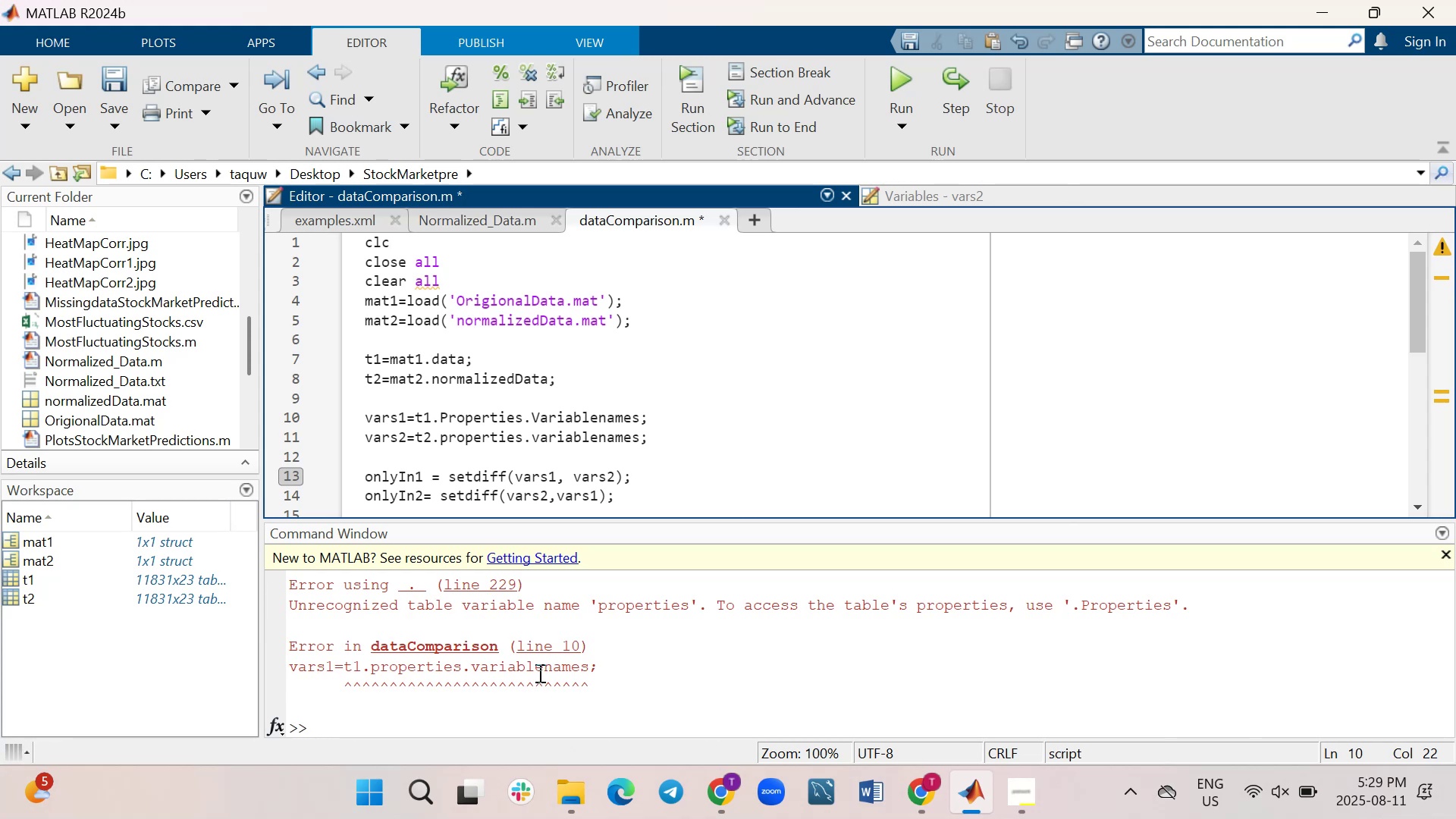 
key(ArrowRight)
 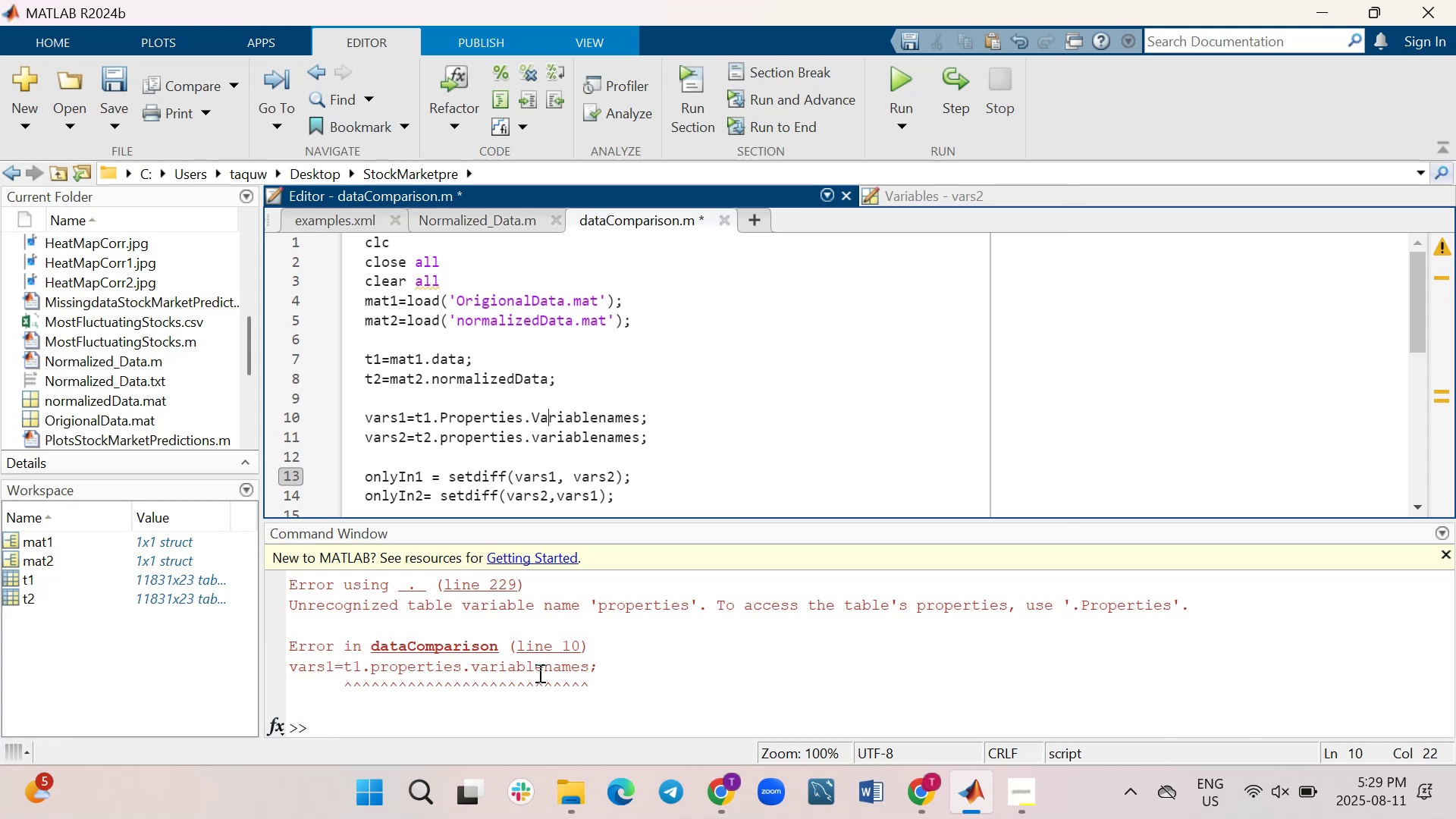 
key(ArrowRight)
 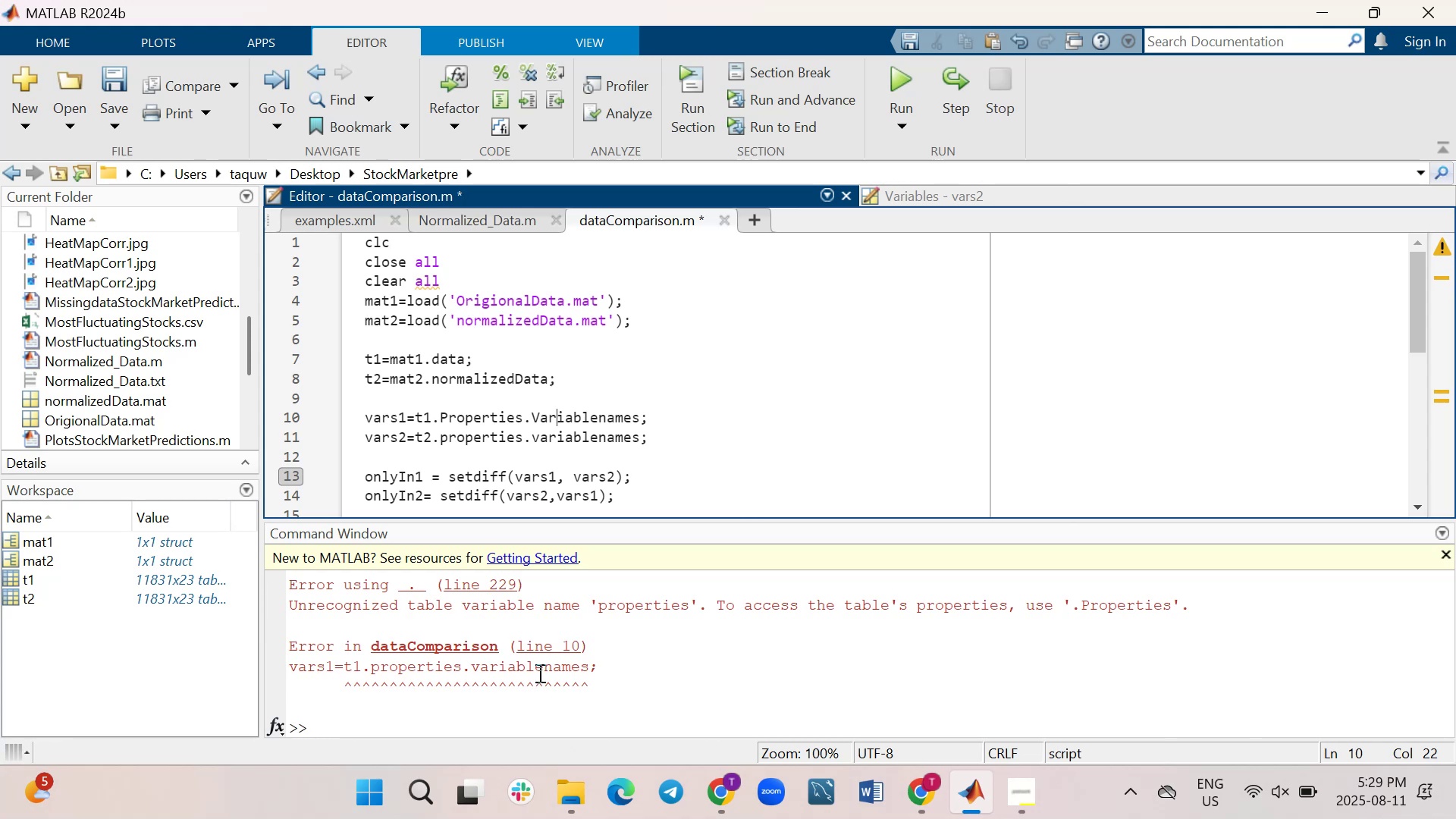 
key(ArrowRight)
 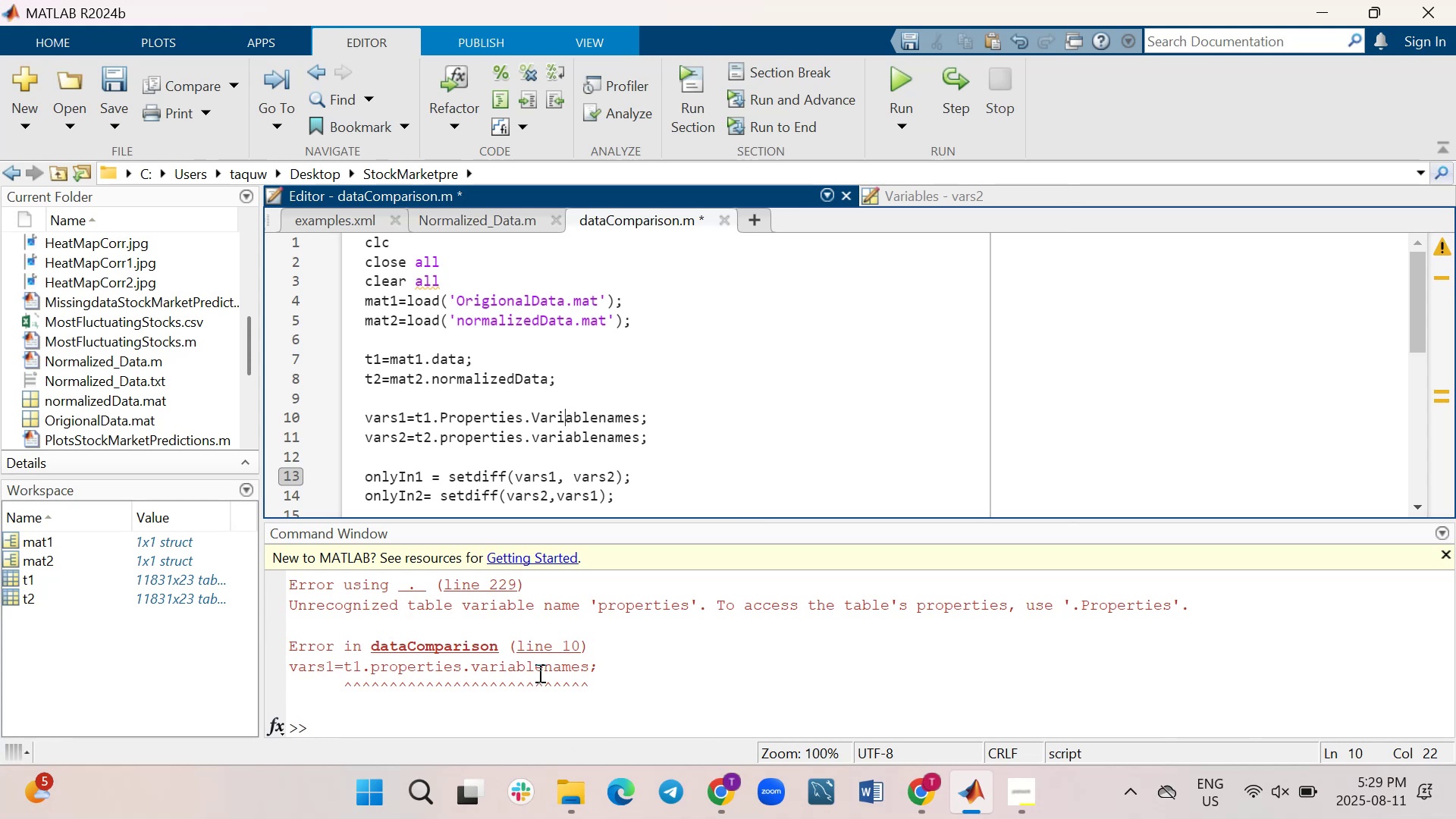 
key(ArrowRight)
 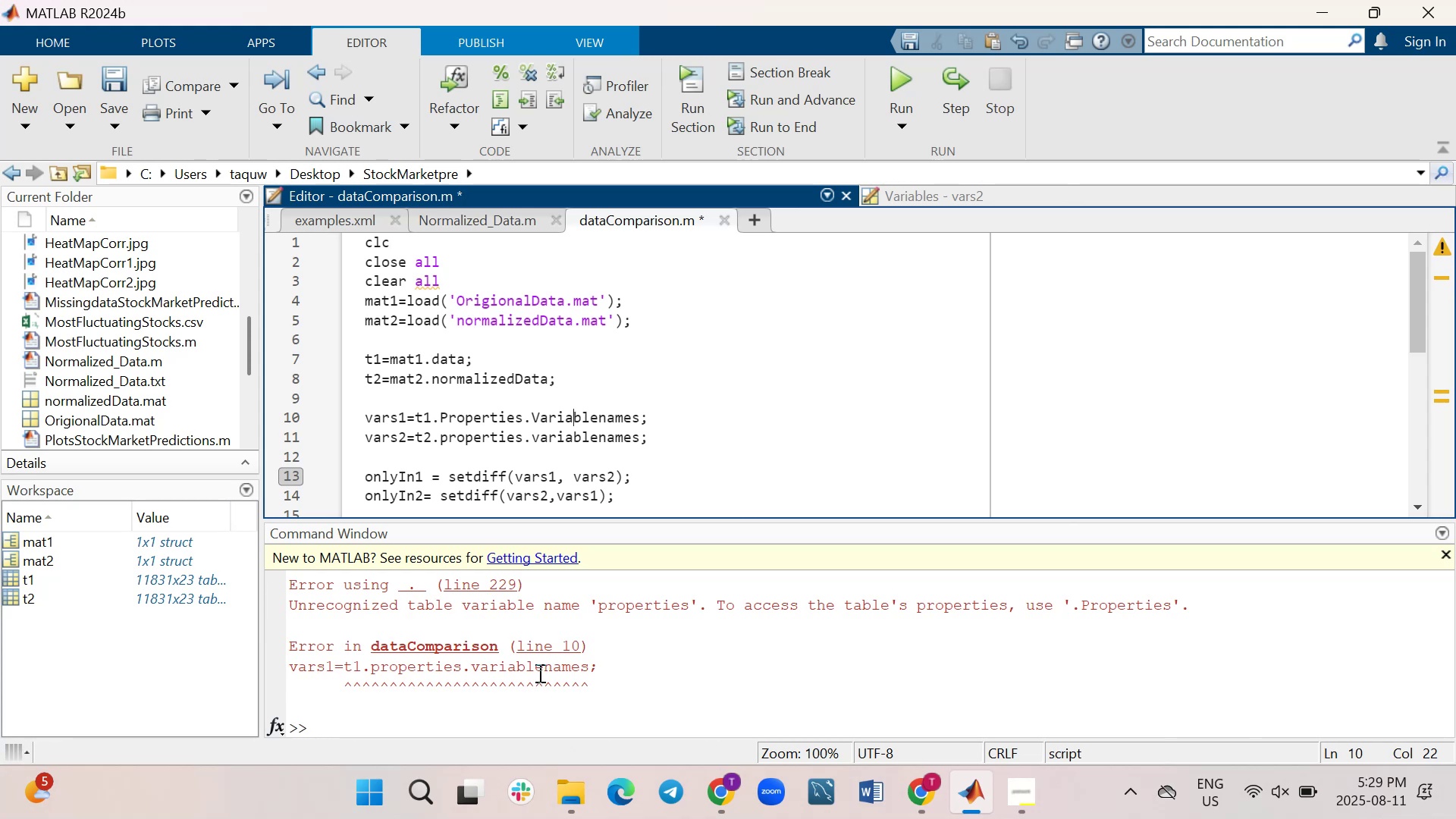 
key(ArrowRight)
 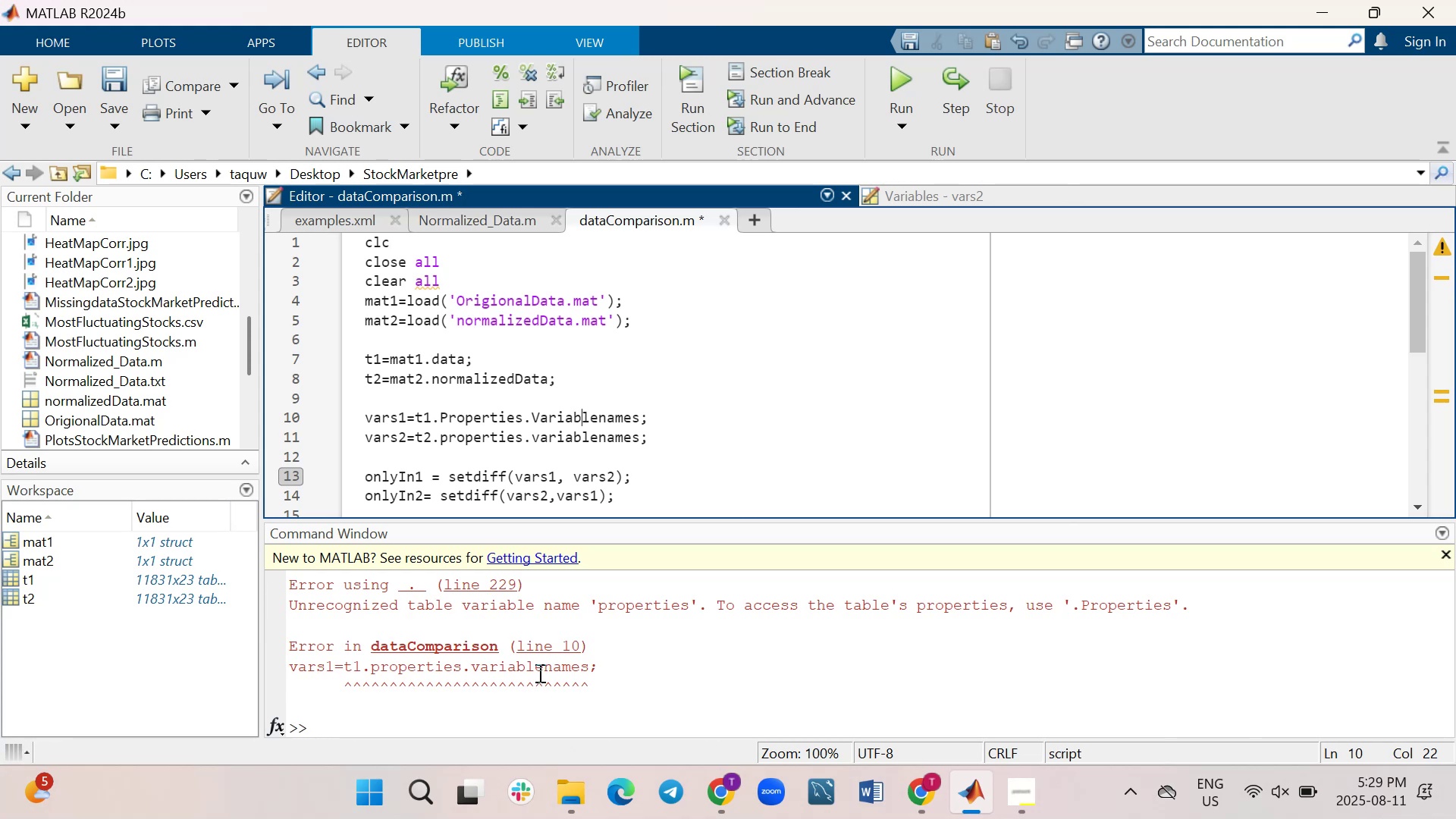 
key(ArrowRight)
 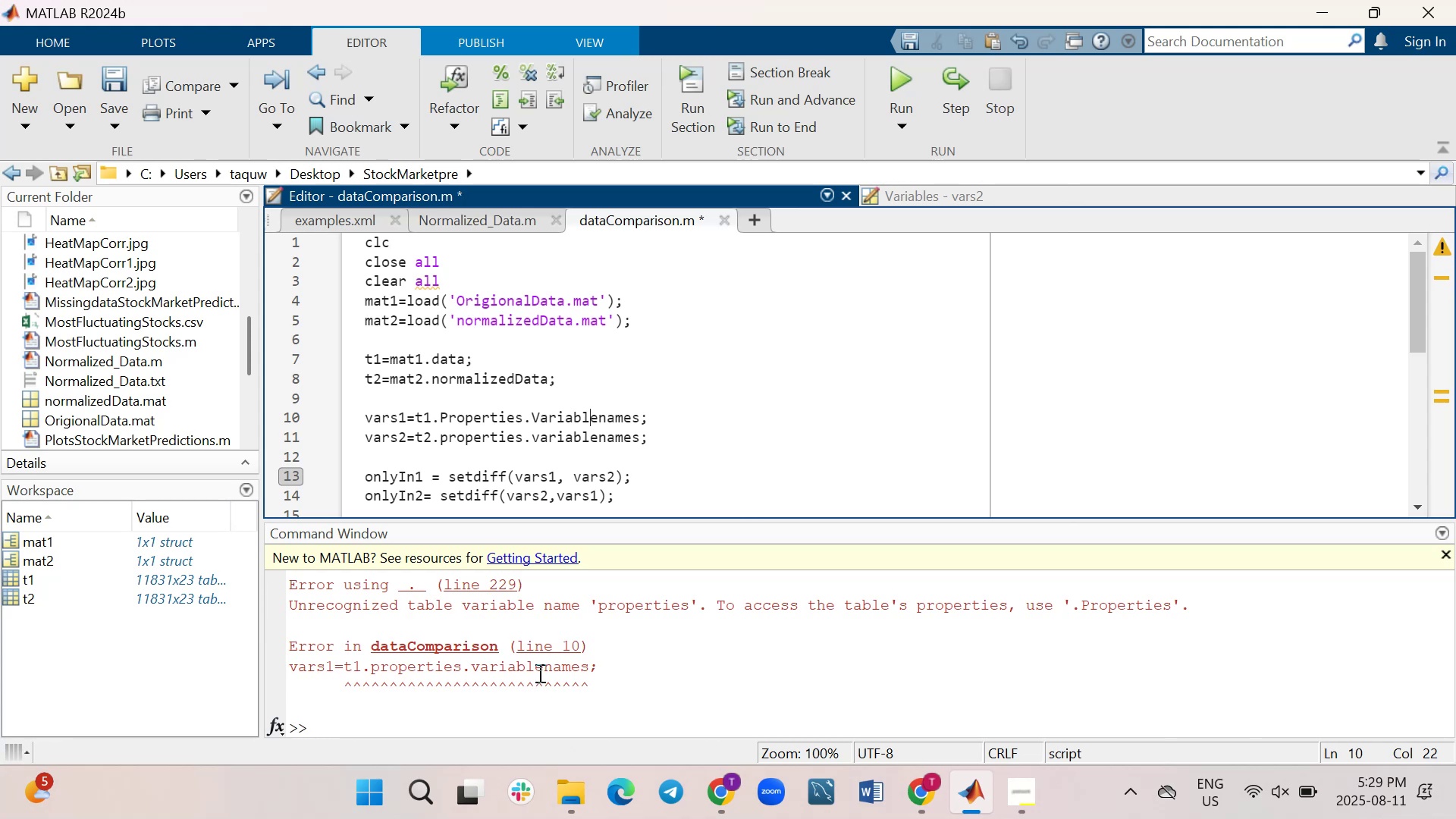 
key(ArrowRight)
 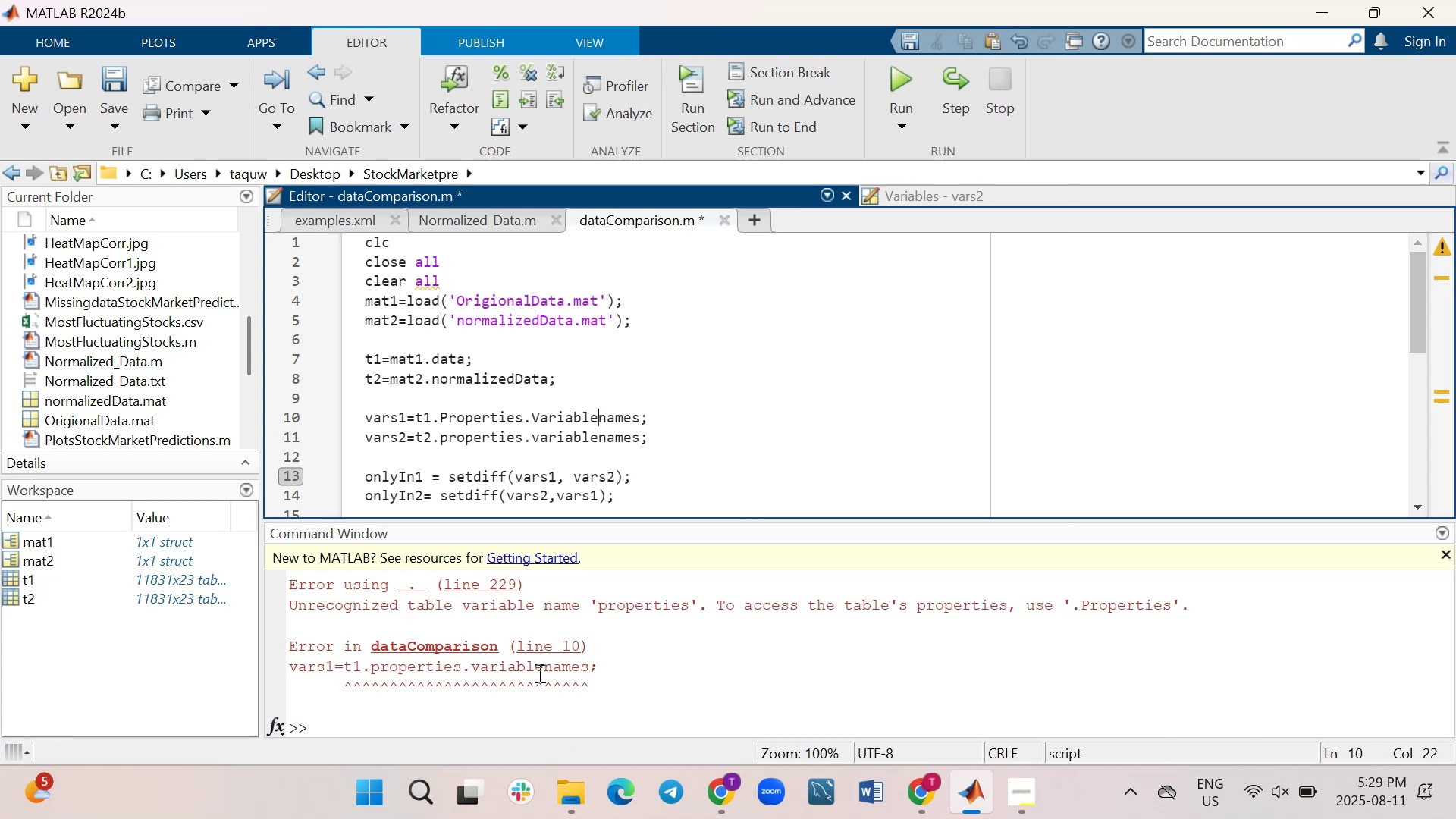 
key(ArrowRight)
 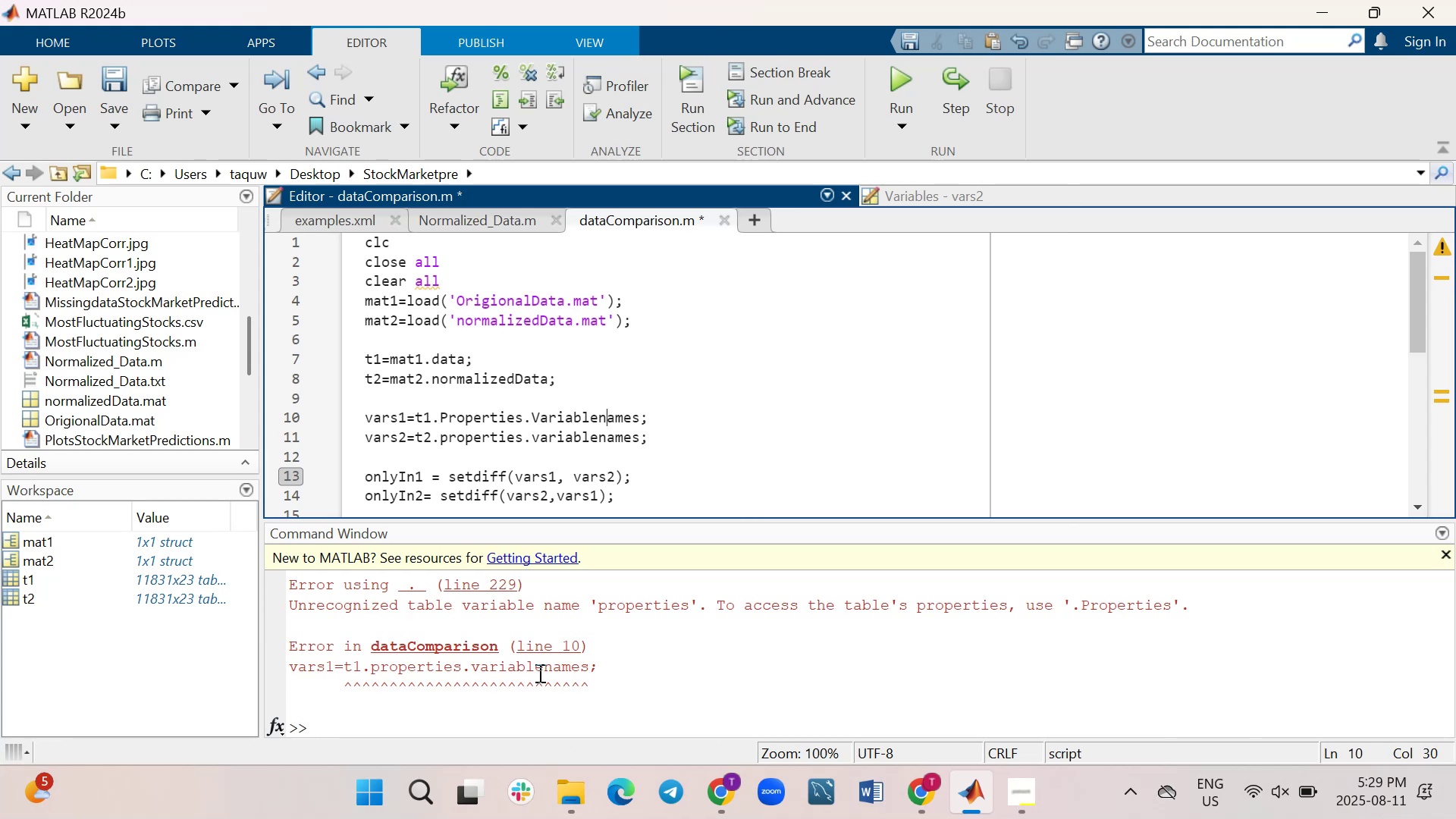 
key(Backspace)
 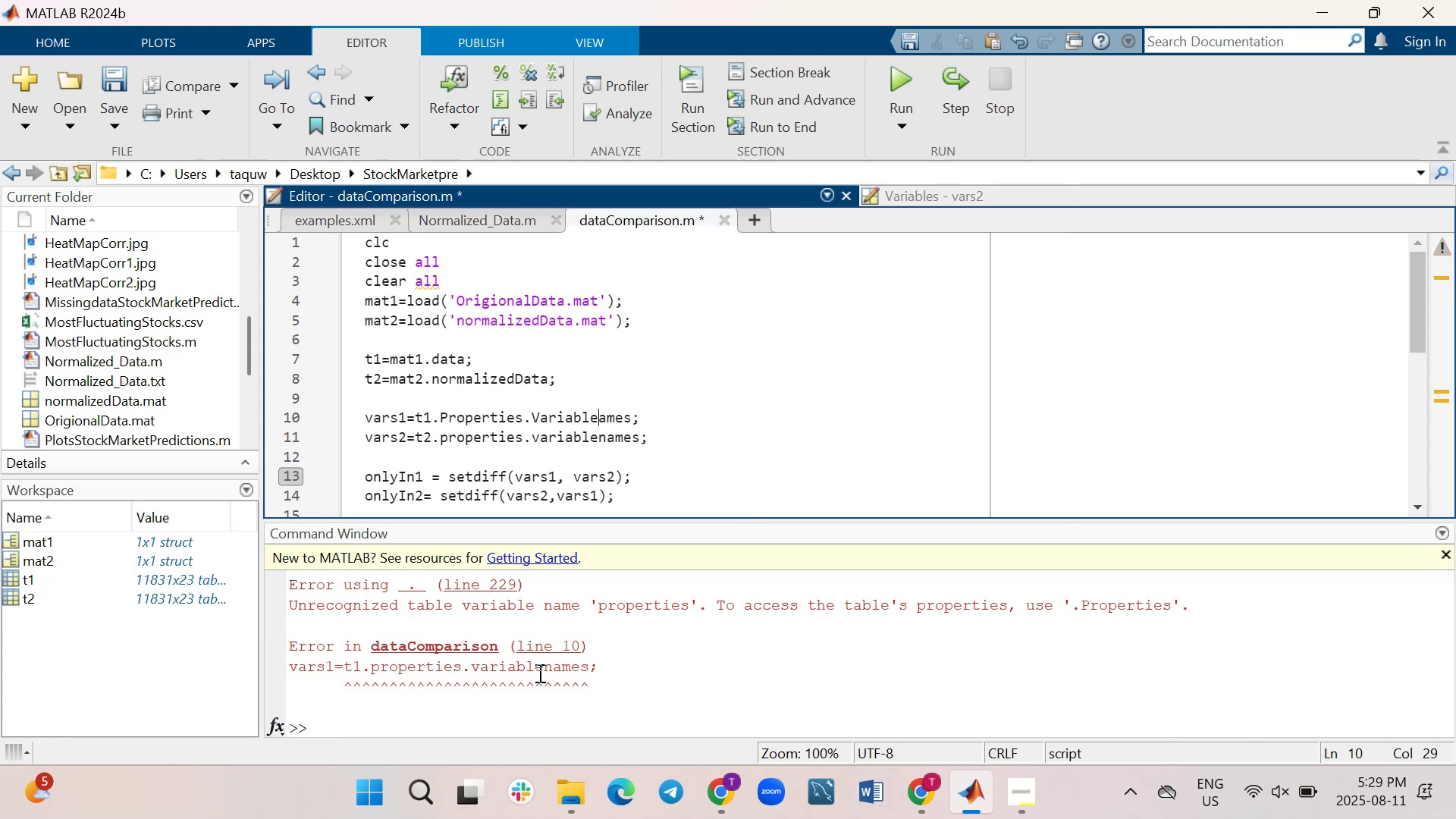 
key(Shift+ShiftRight)
 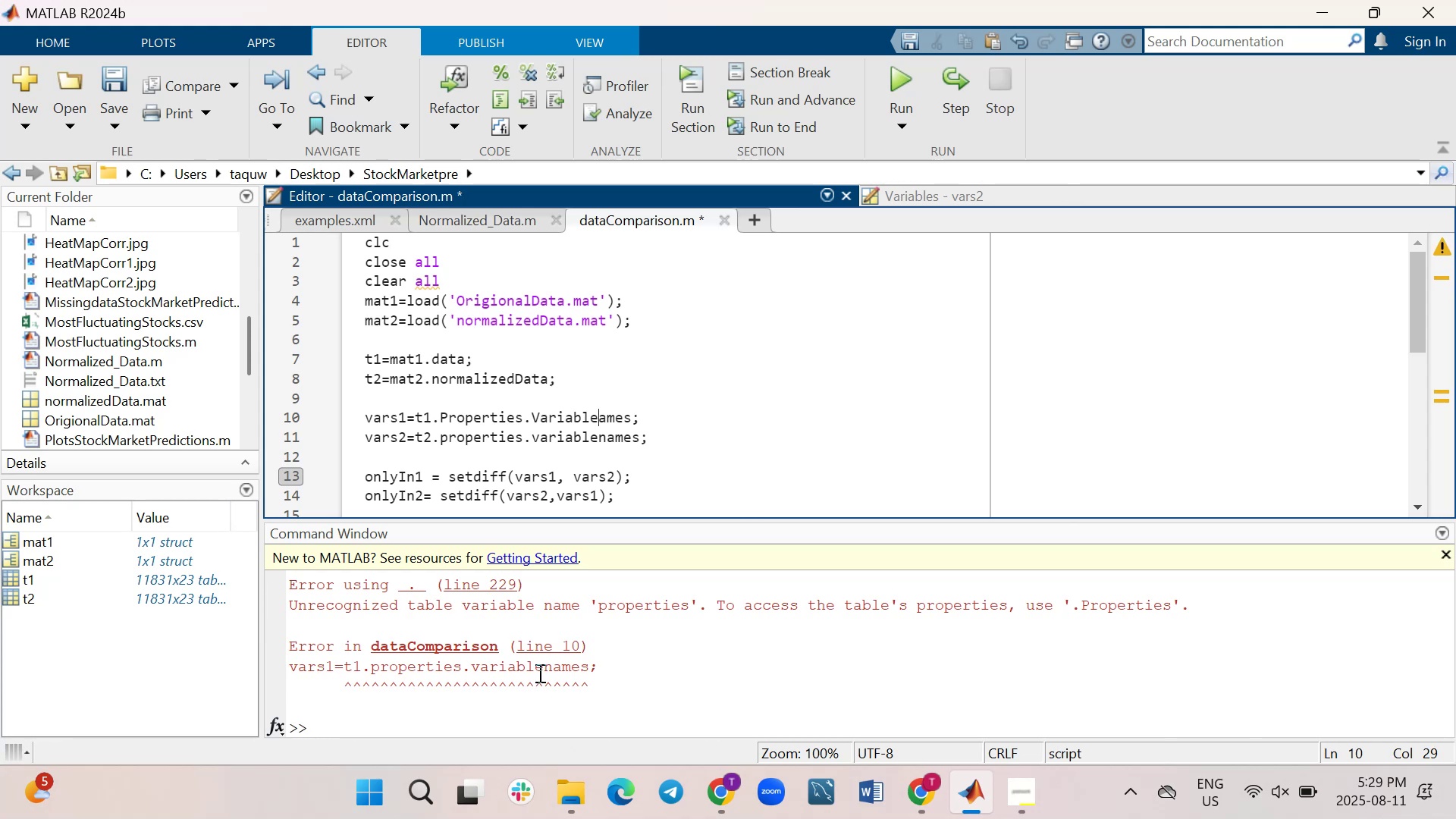 
key(Shift+N)
 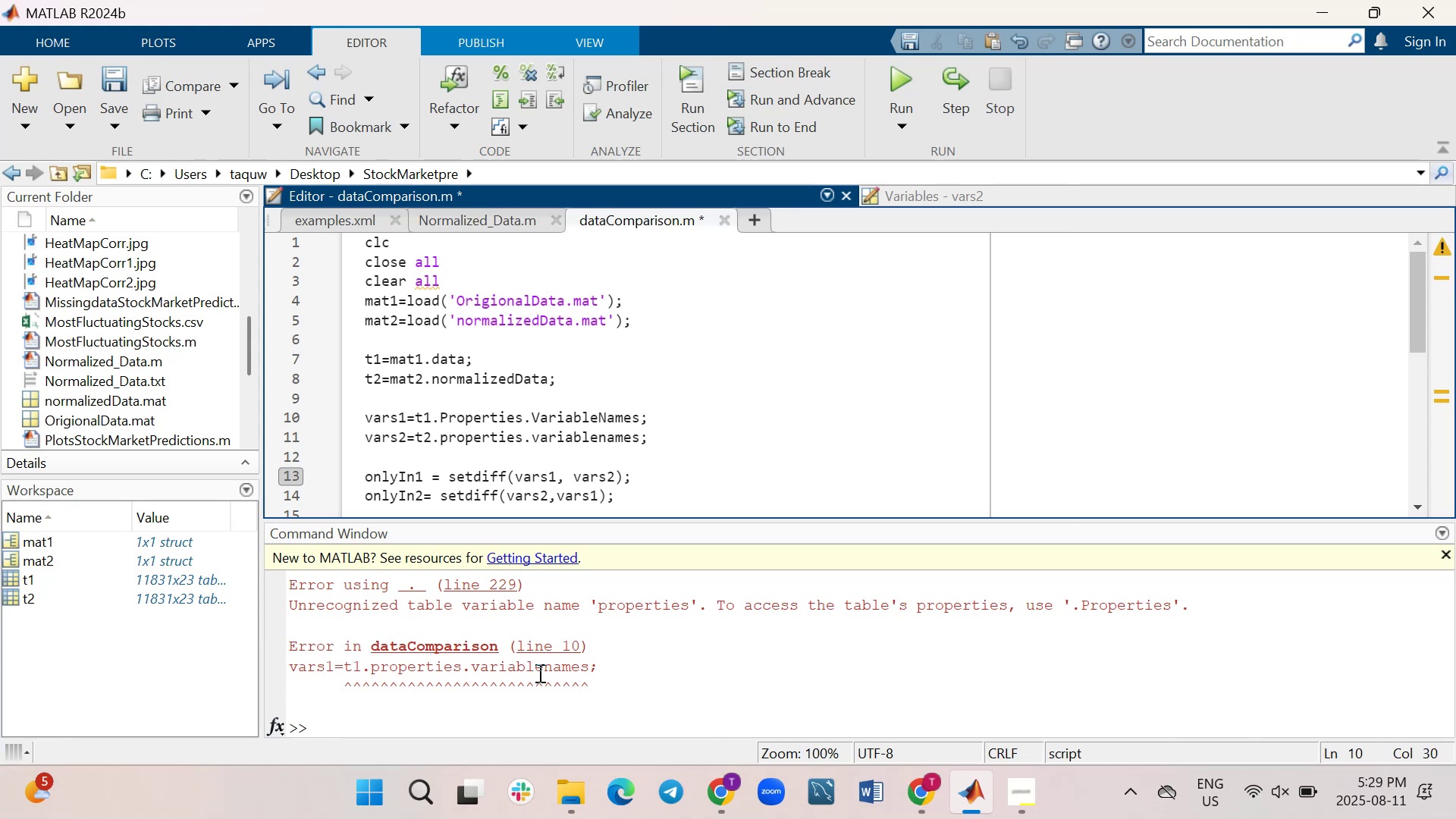 
key(ArrowRight)
 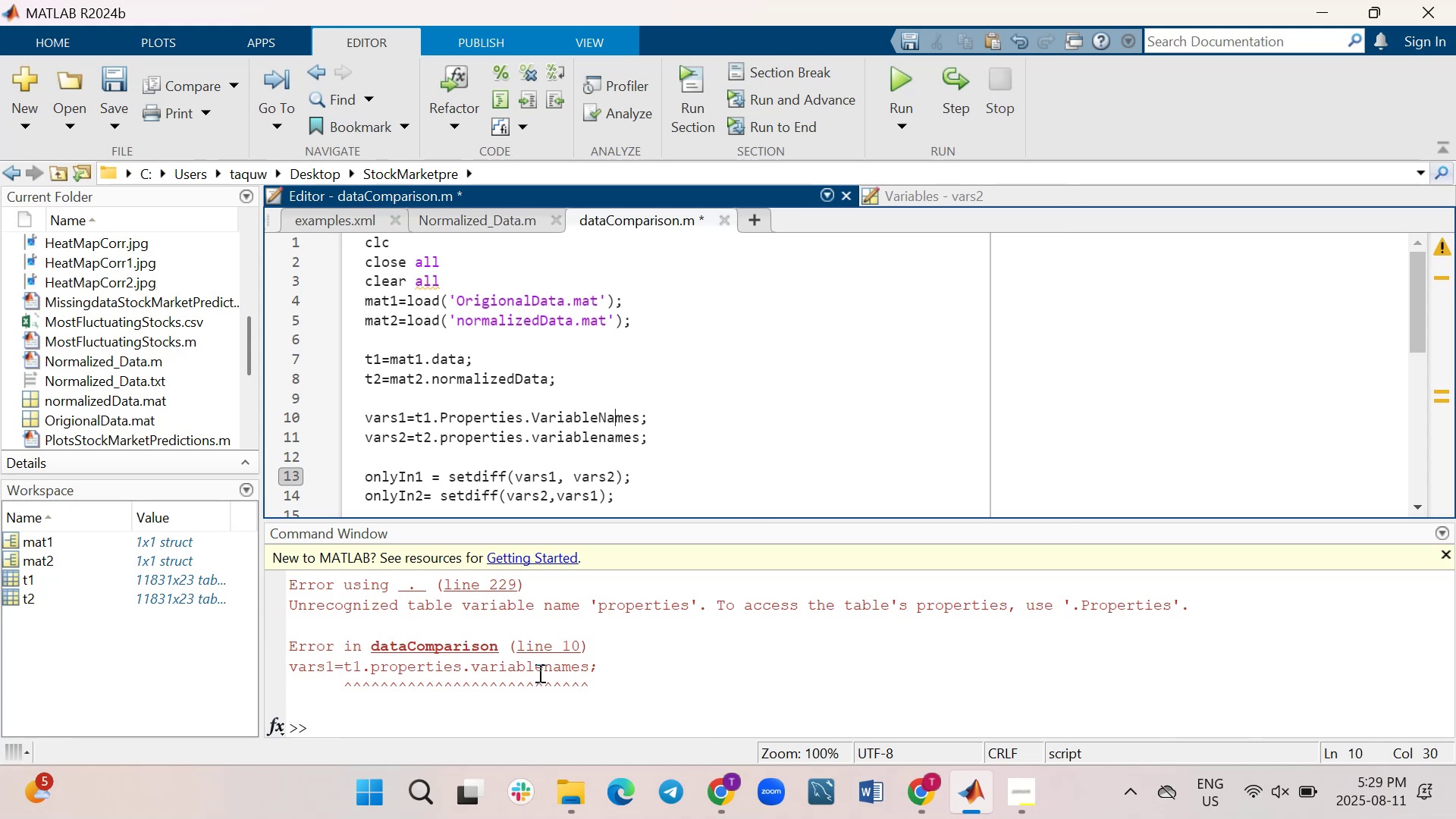 
key(ArrowDown)
 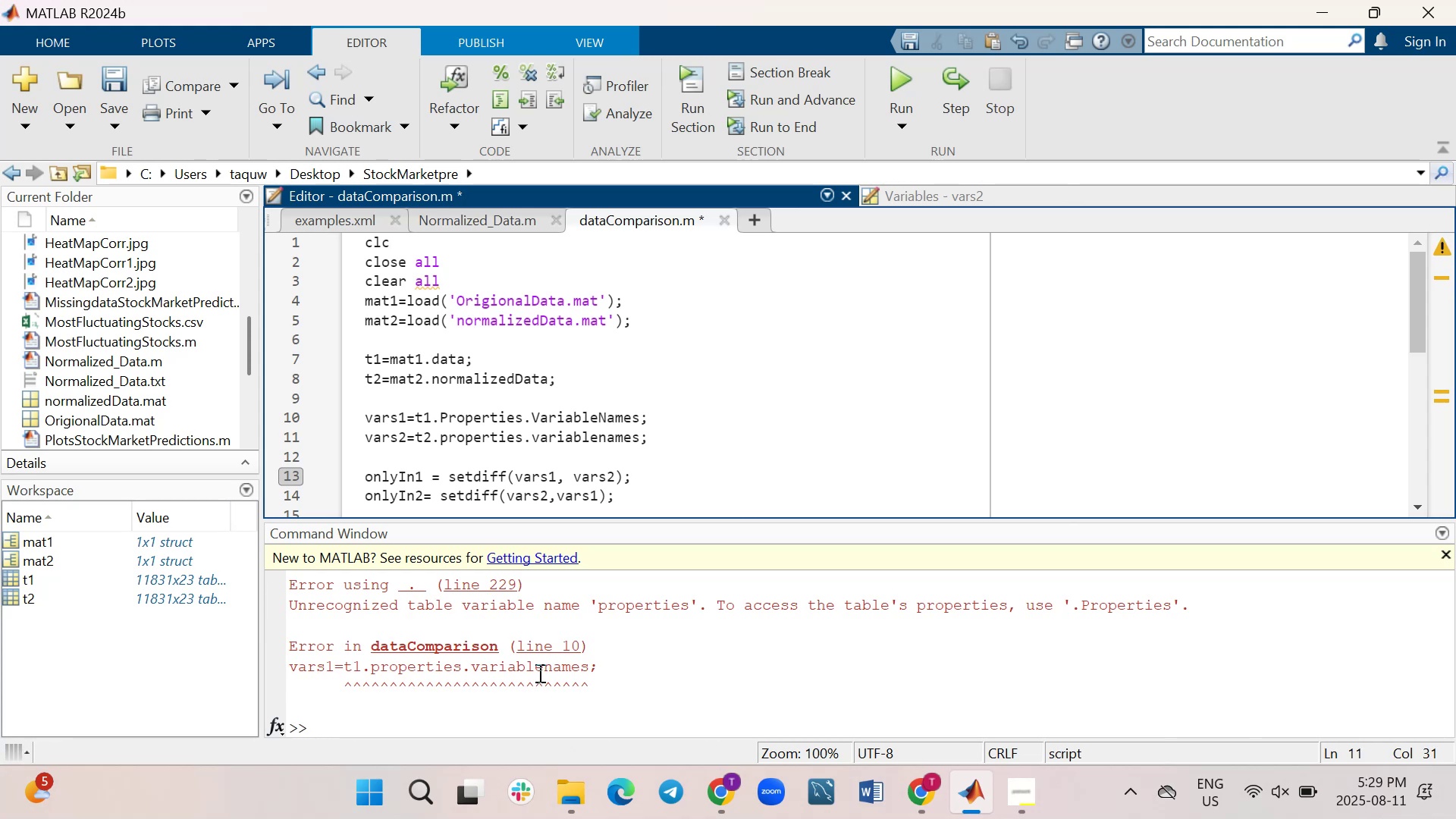 
key(ArrowLeft)
 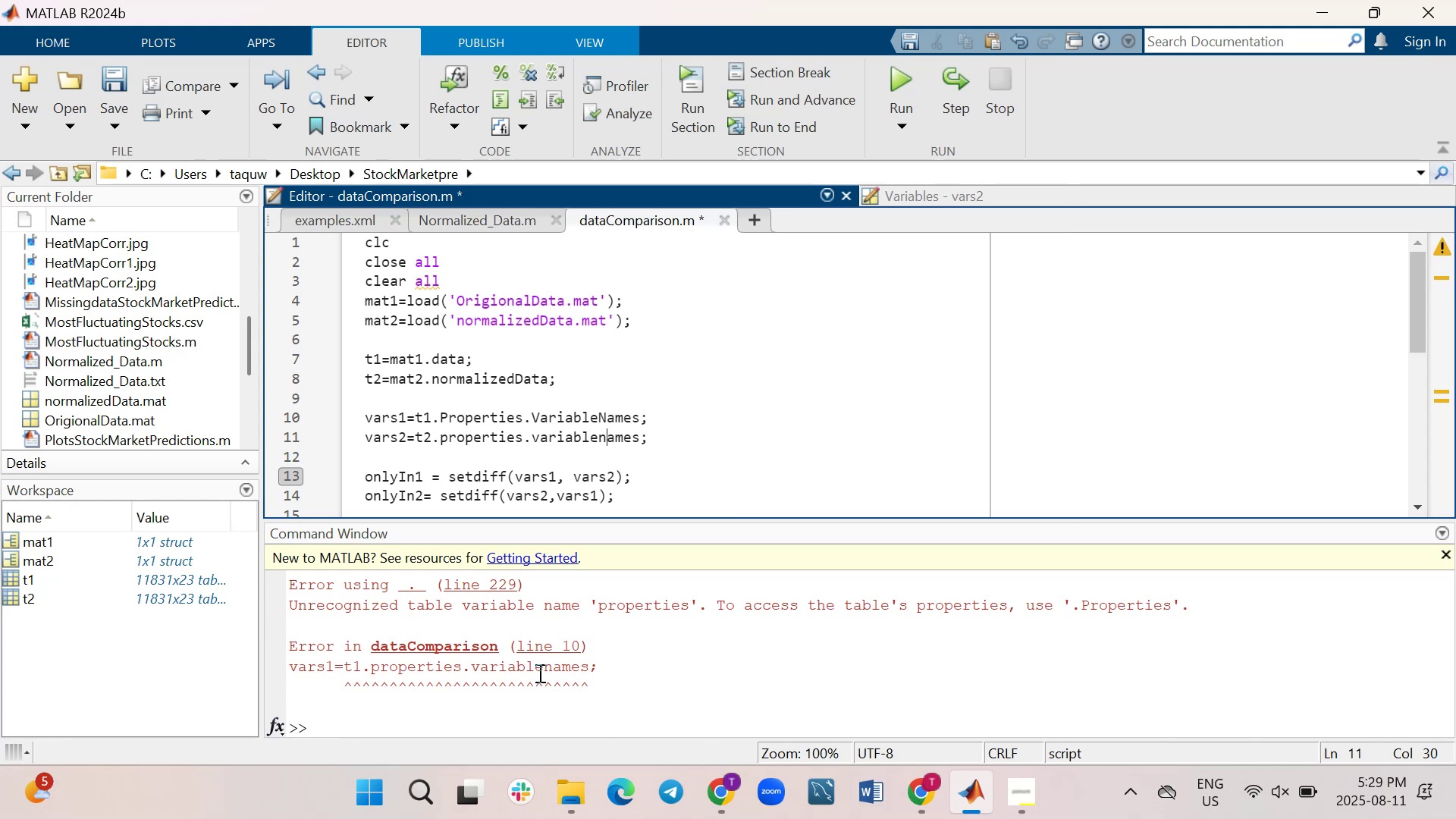 
key(Backspace)
 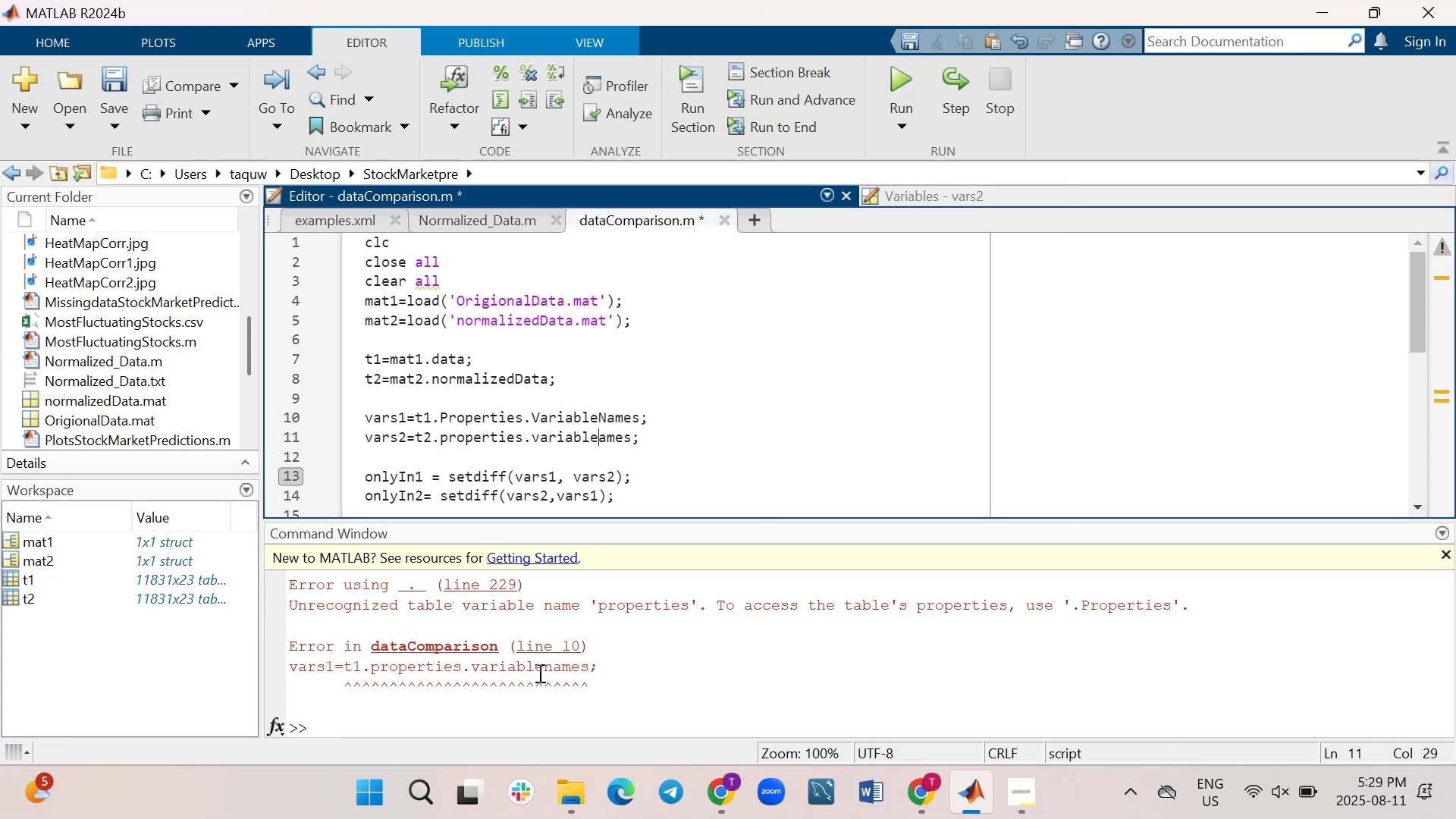 
key(Shift+N)
 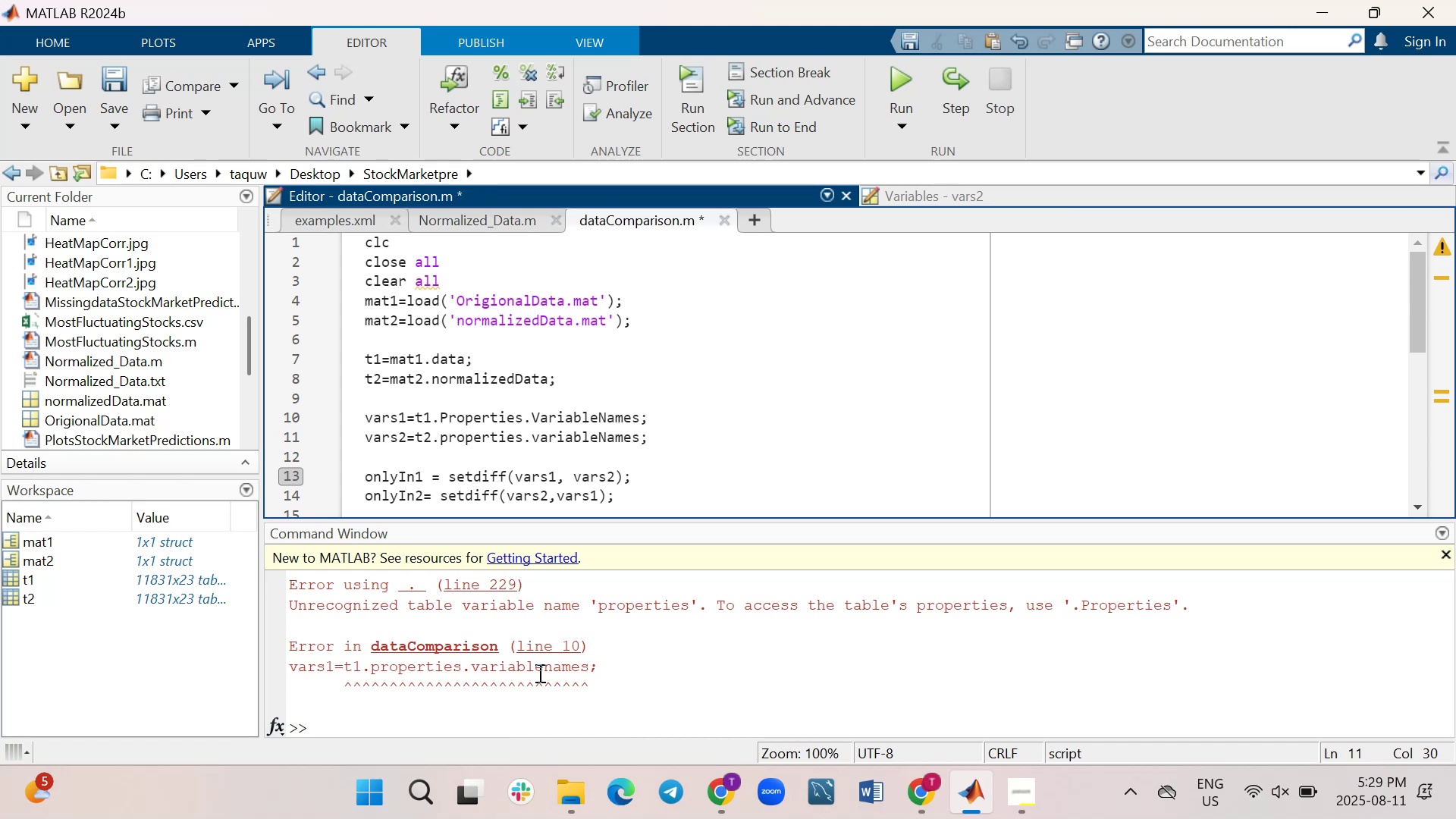 
key(ArrowLeft)
 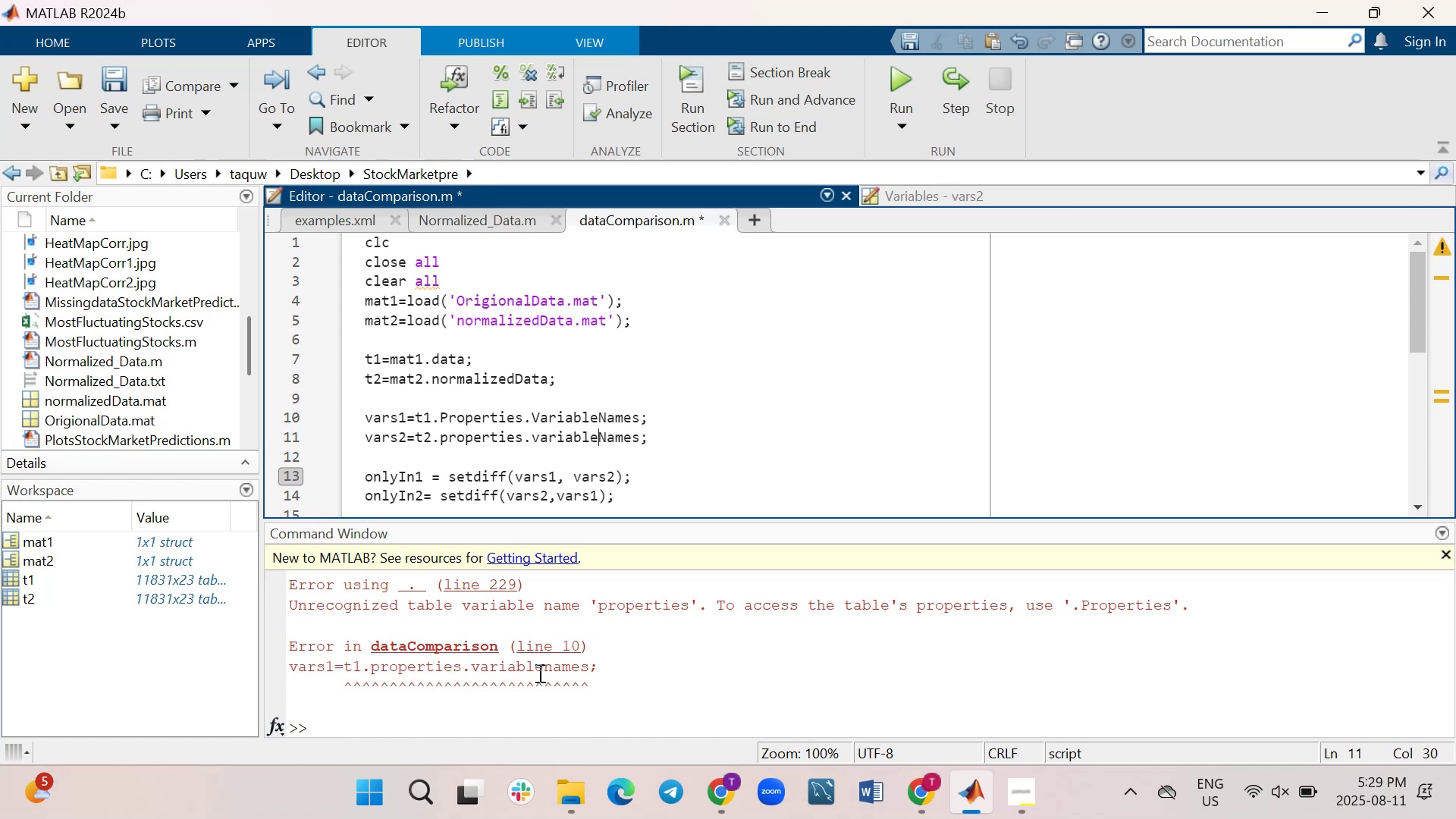 
key(ArrowLeft)
 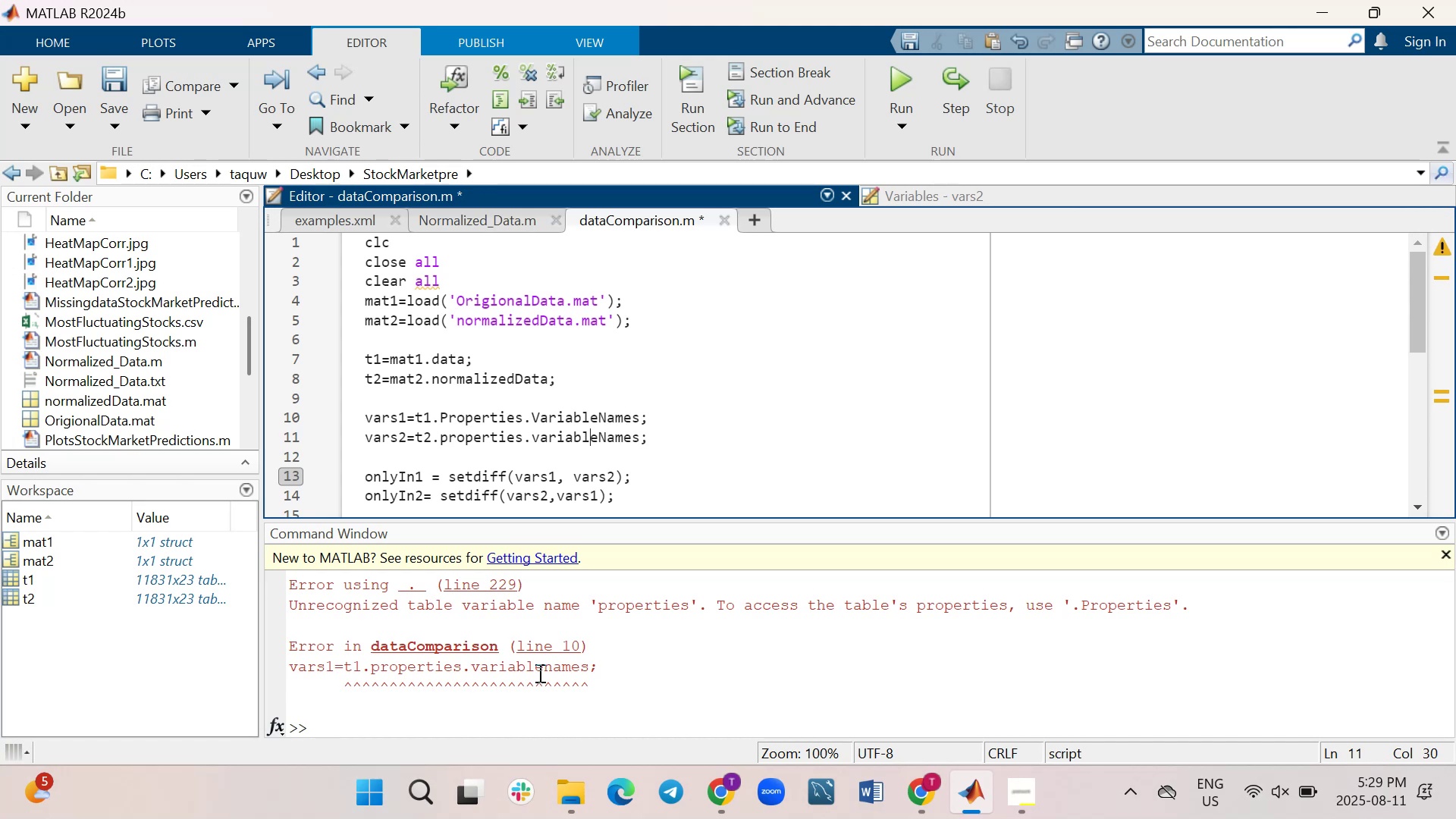 
key(ArrowLeft)
 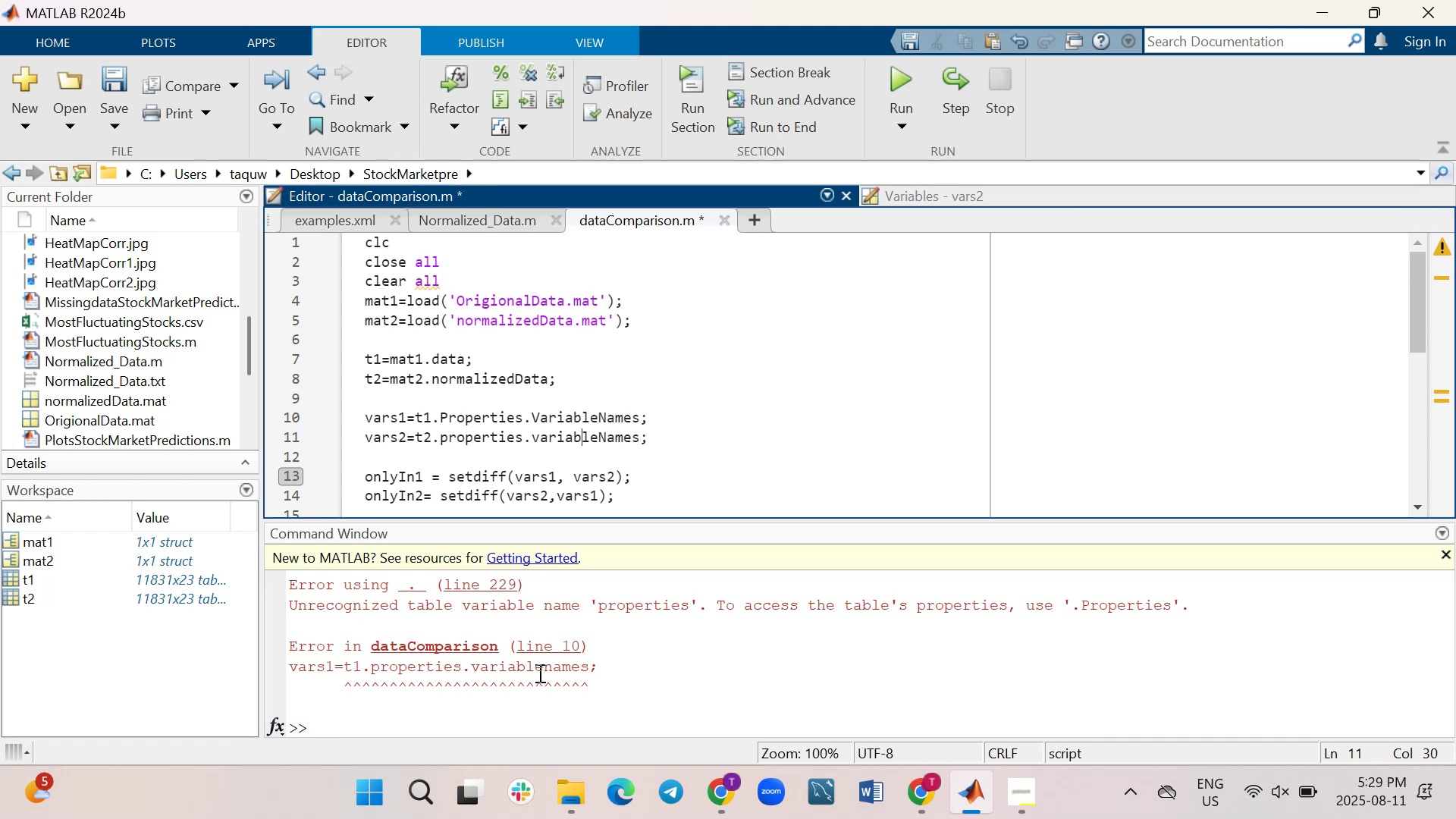 
key(ArrowLeft)
 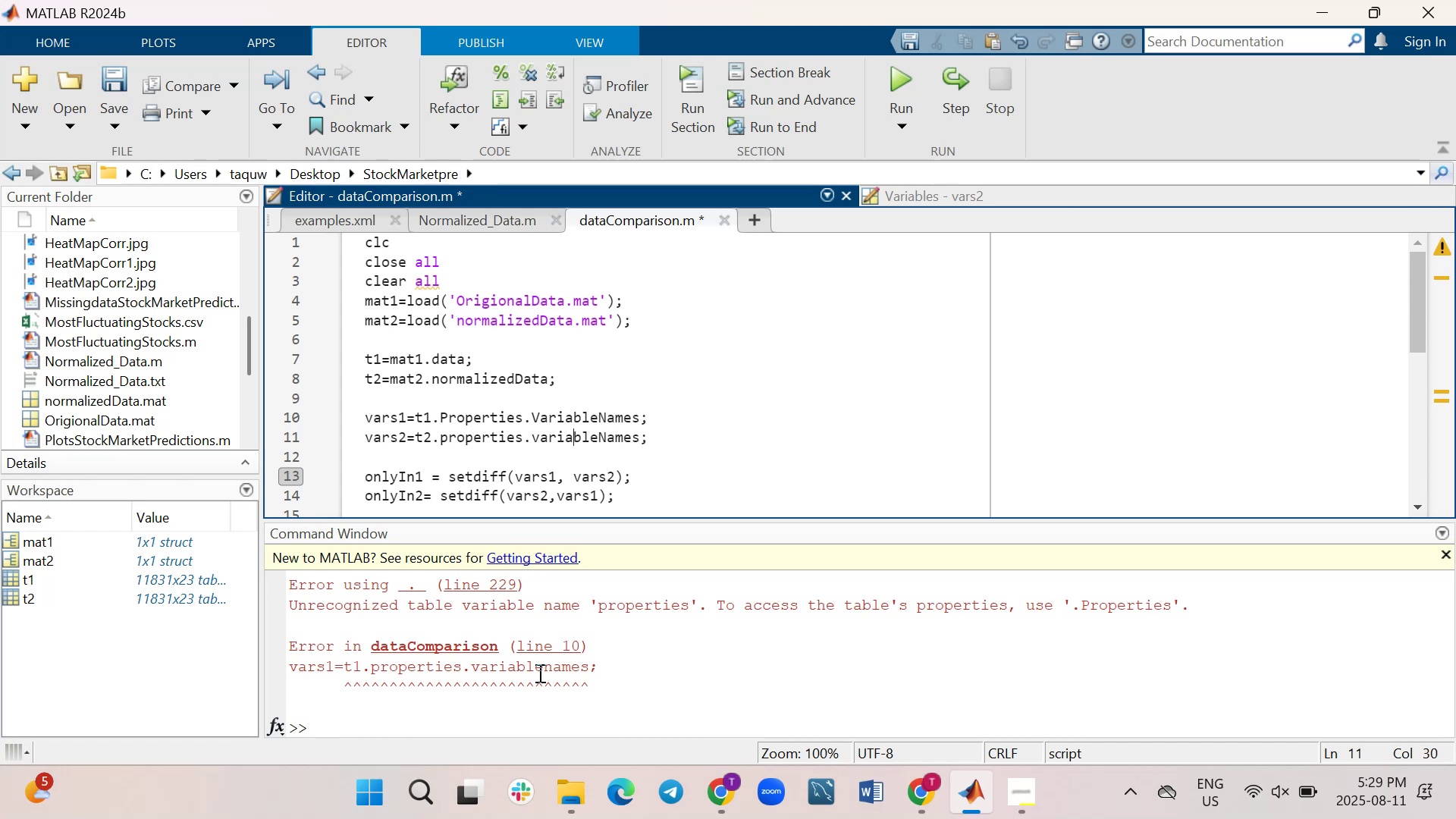 
key(ArrowLeft)
 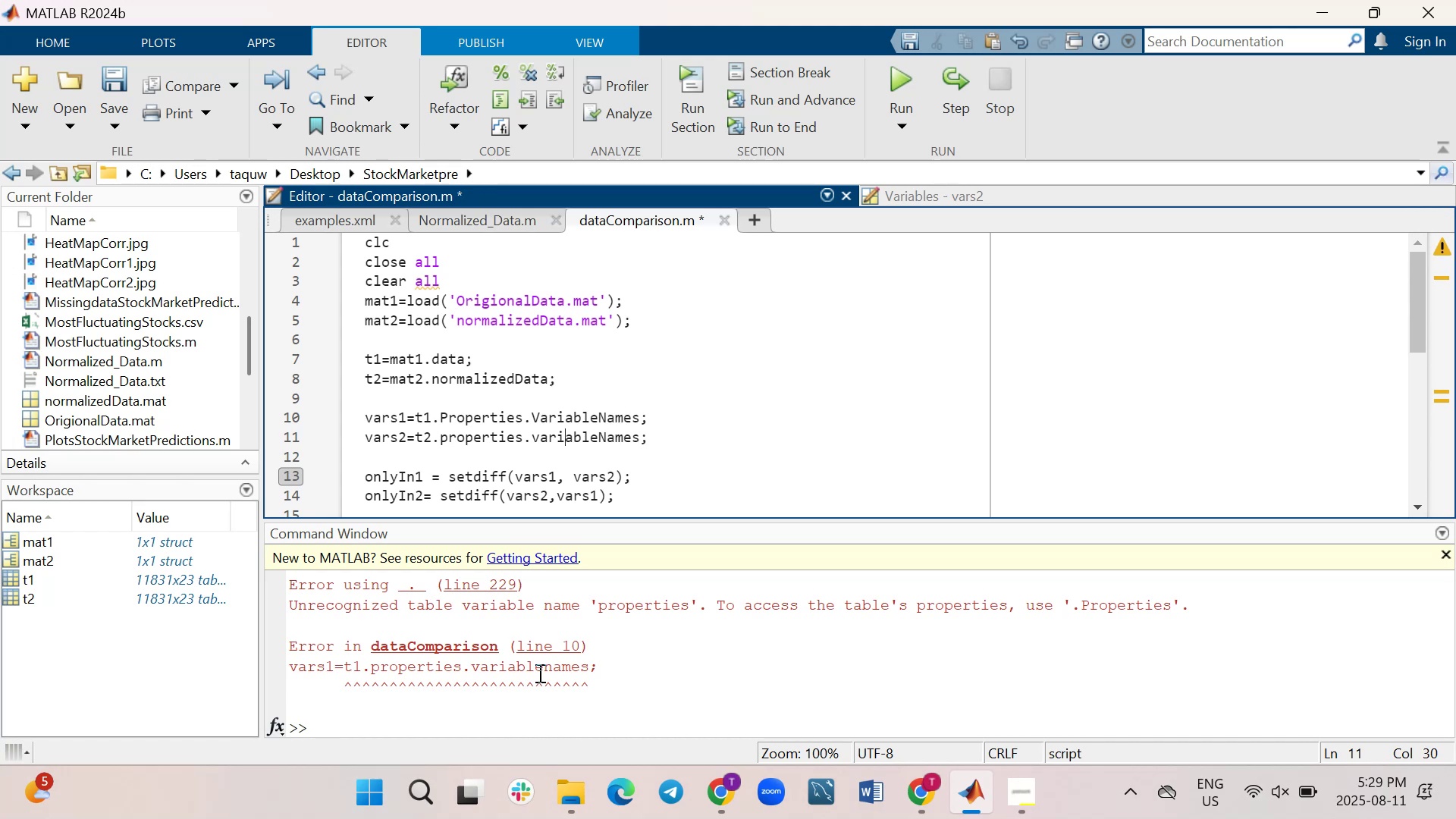 
key(ArrowLeft)
 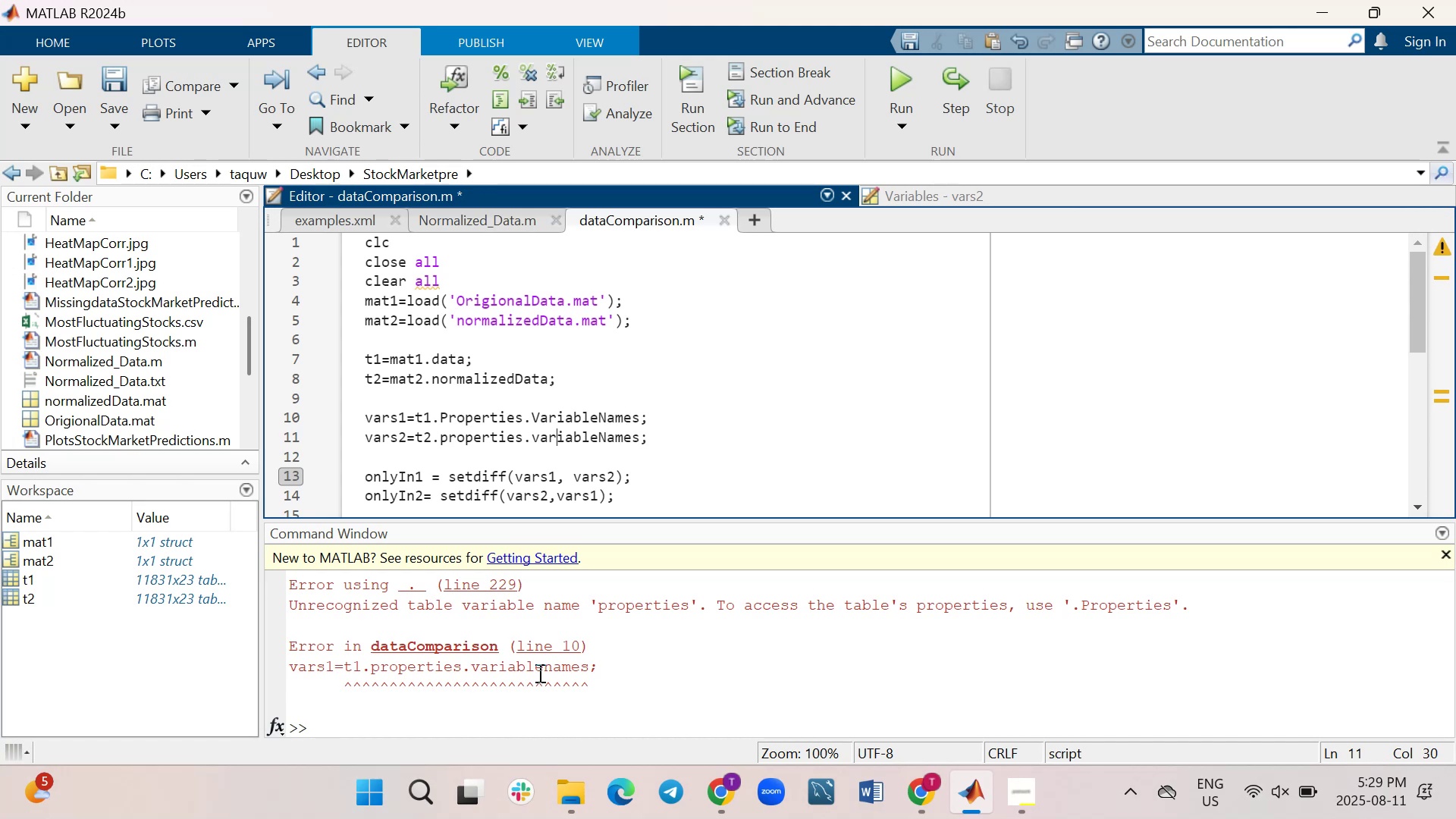 
key(ArrowLeft)
 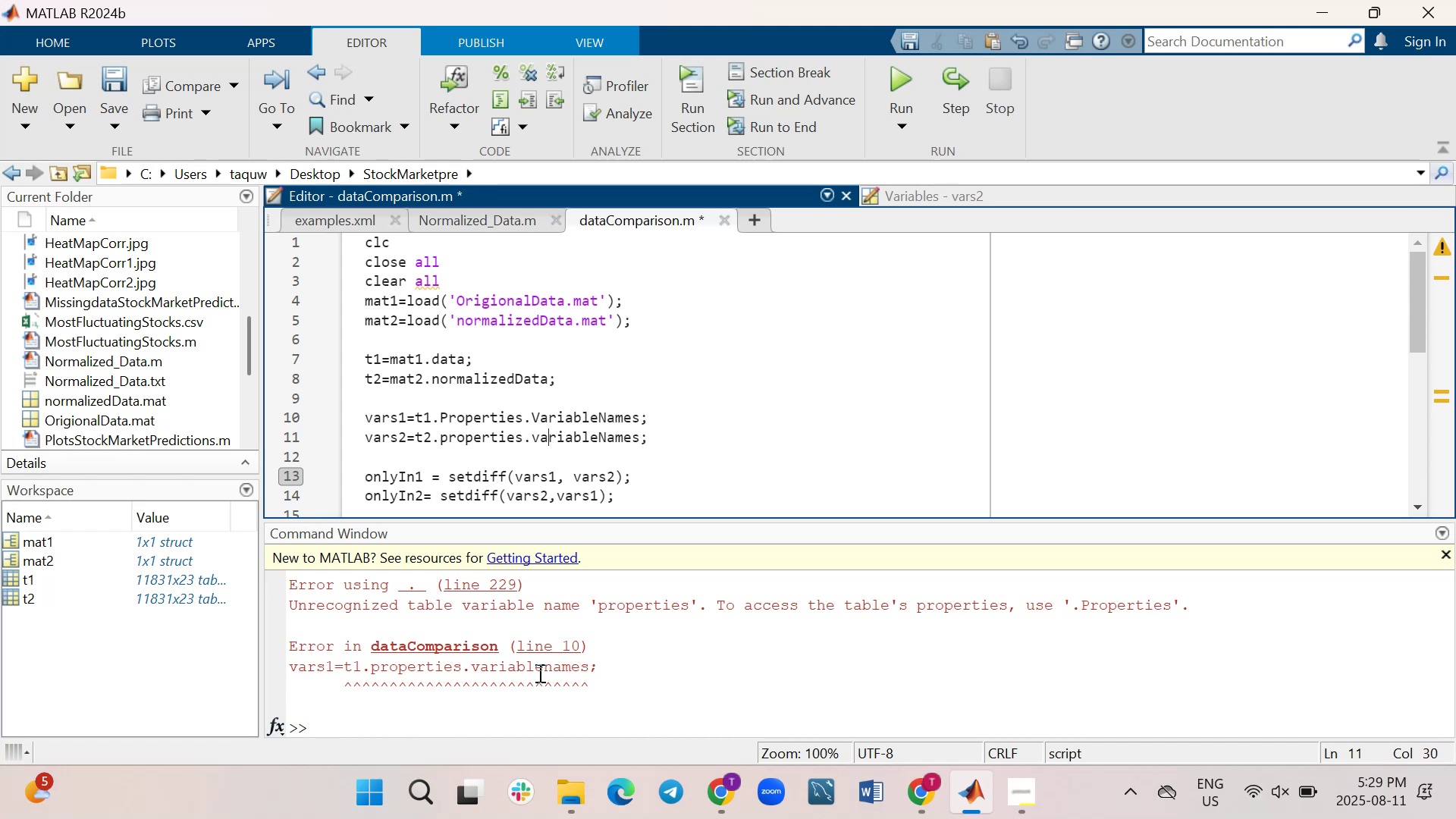 
key(ArrowLeft)
 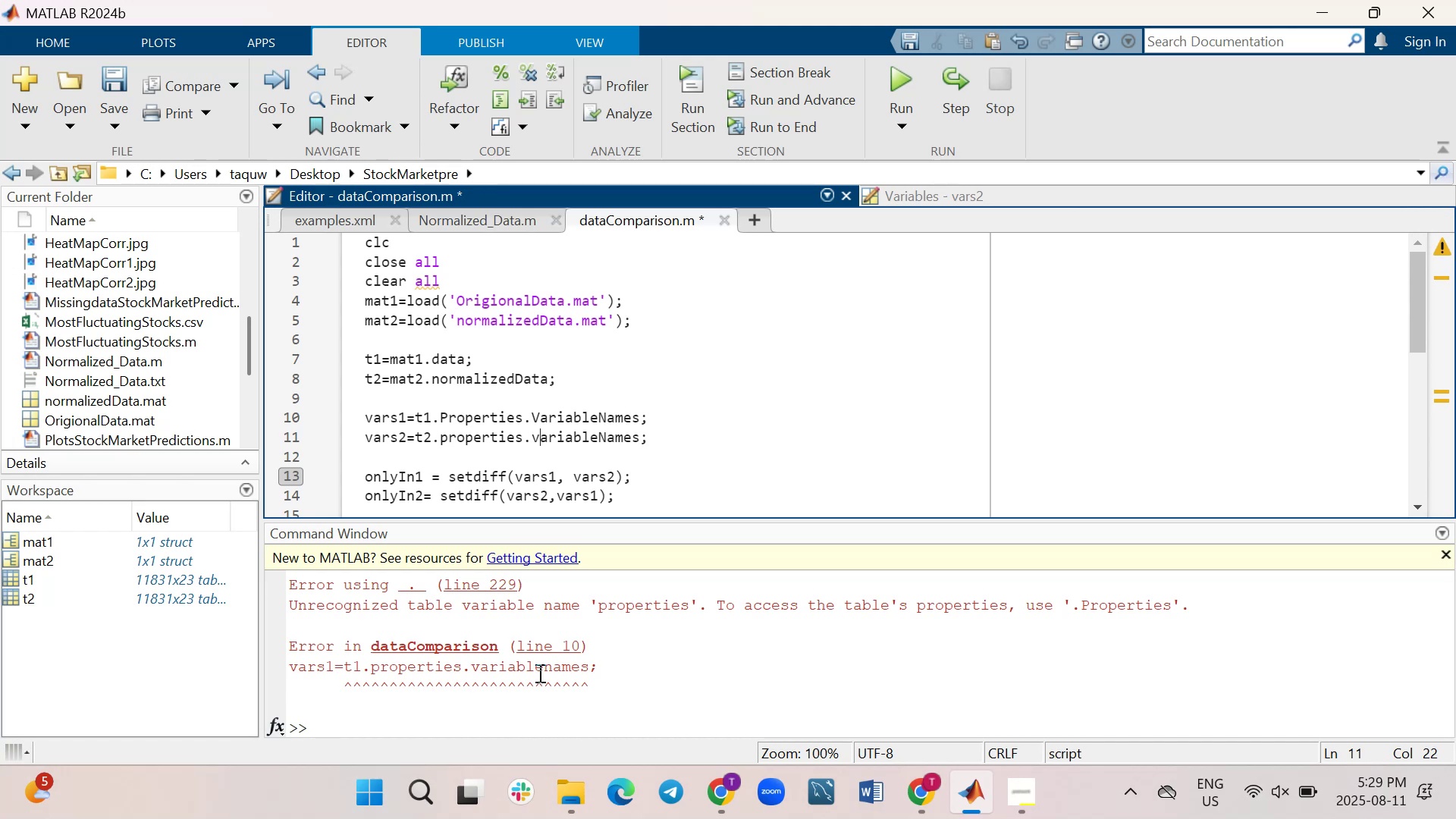 
key(Backspace)
 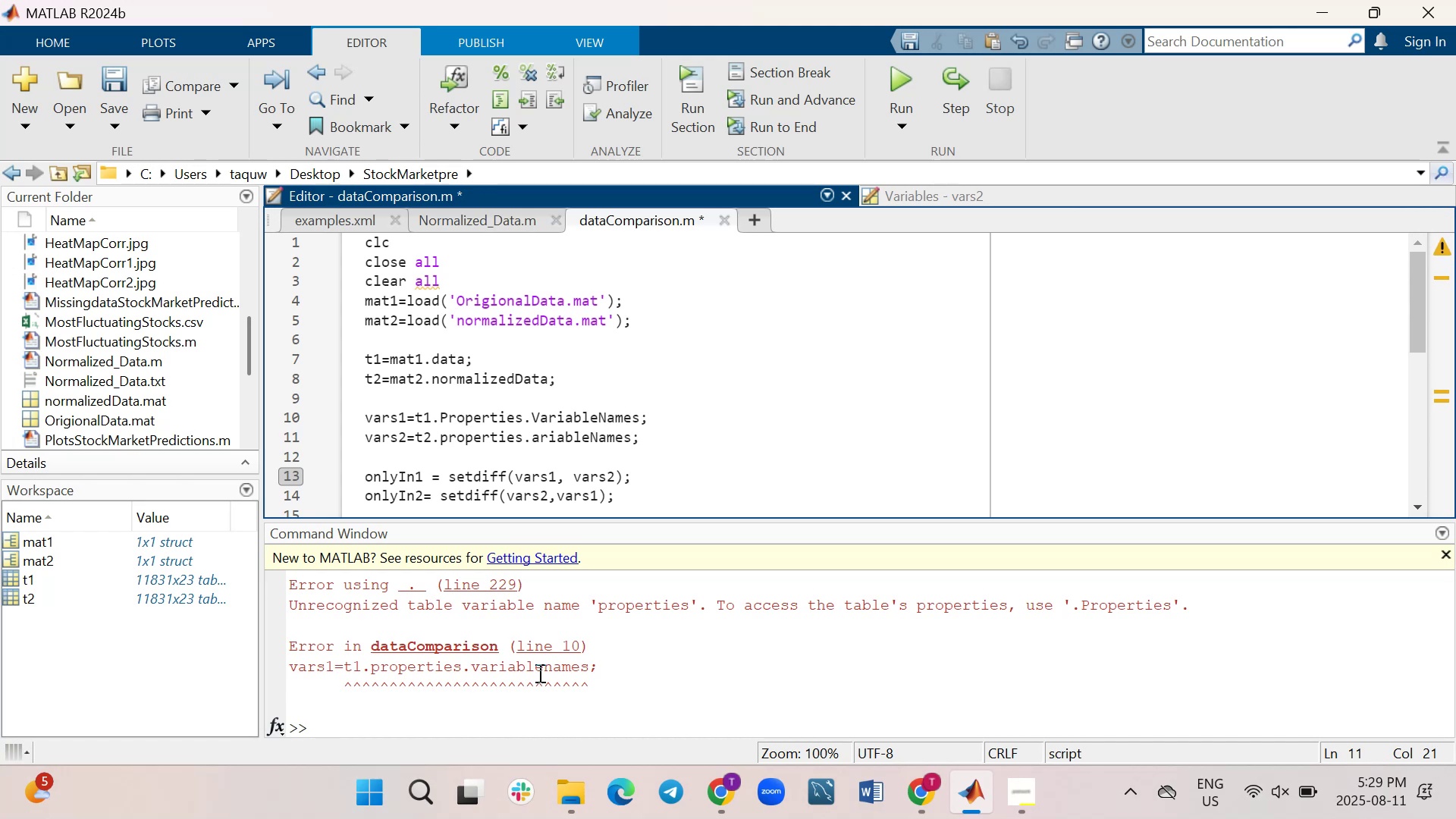 
key(Shift+ShiftLeft)
 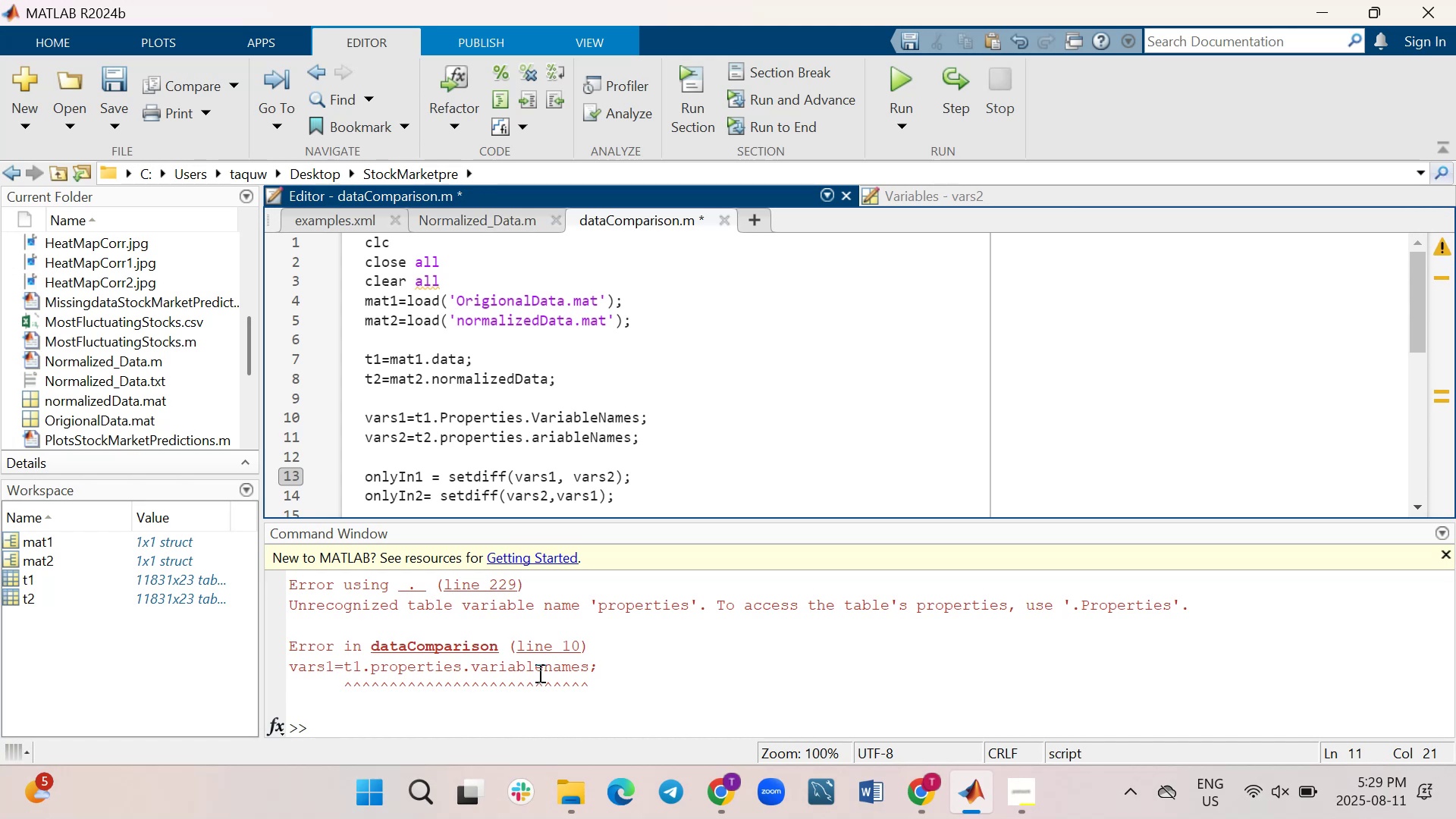 
key(Shift+V)
 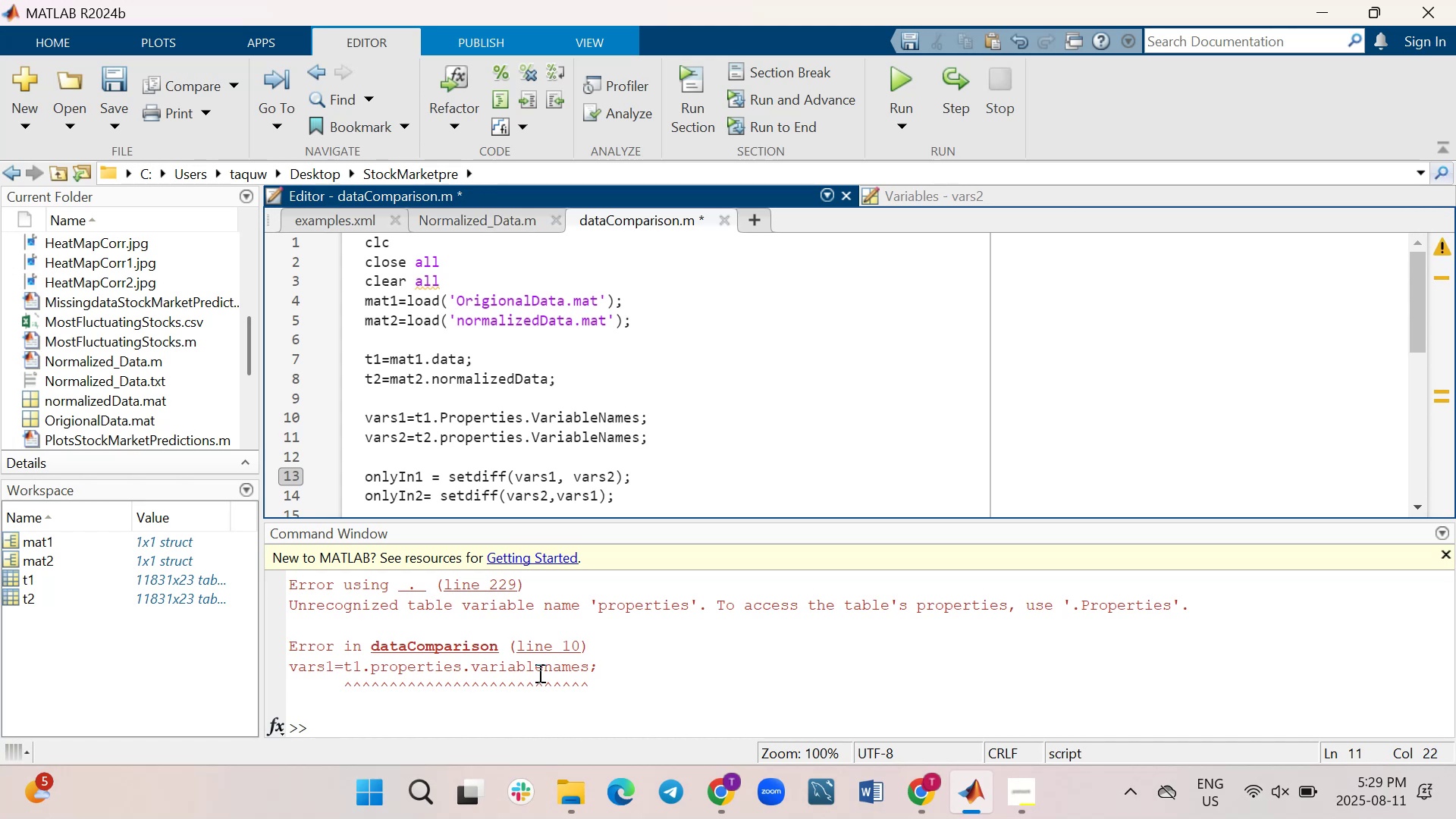 
key(ArrowLeft)
 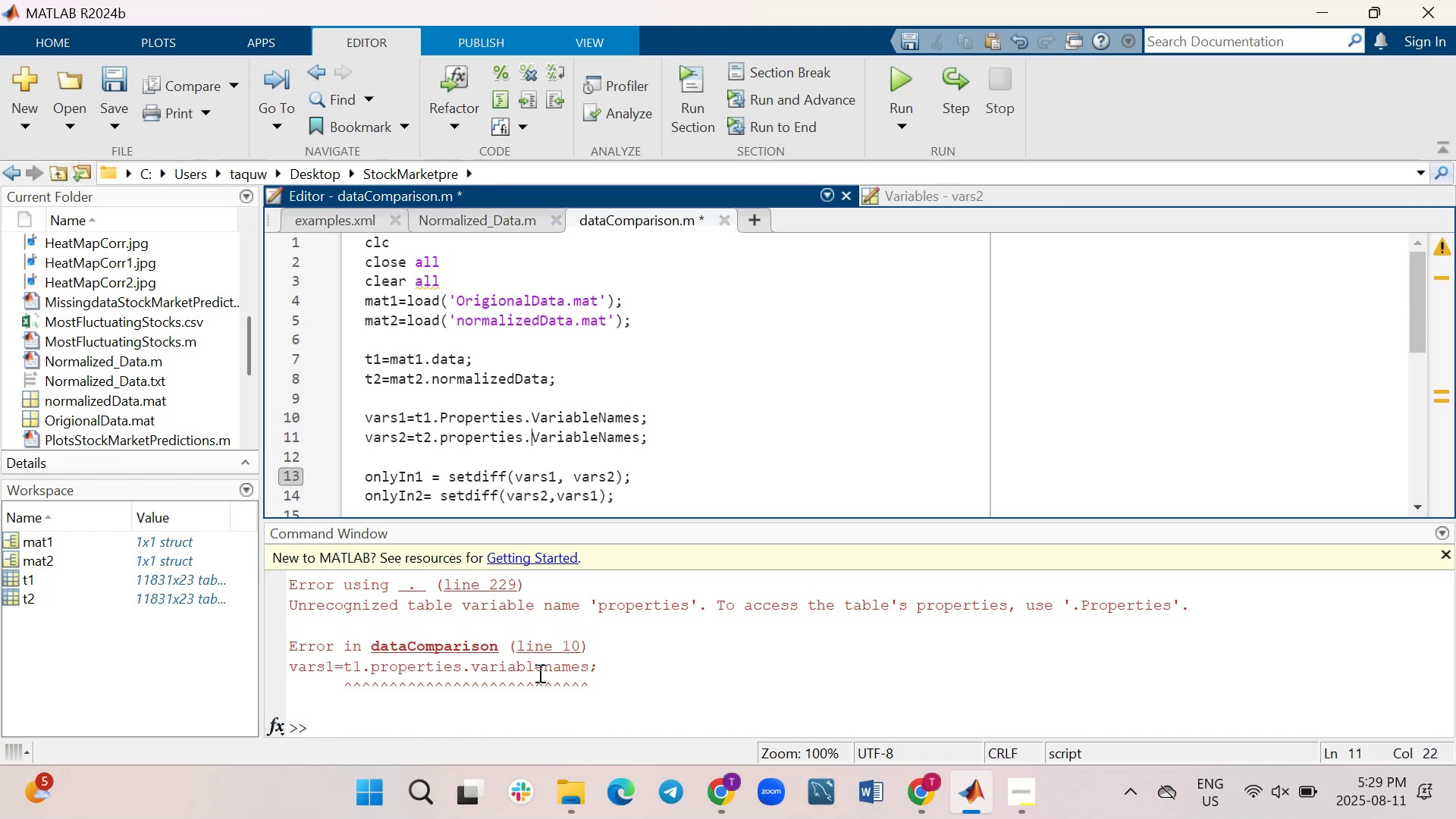 
key(ArrowLeft)
 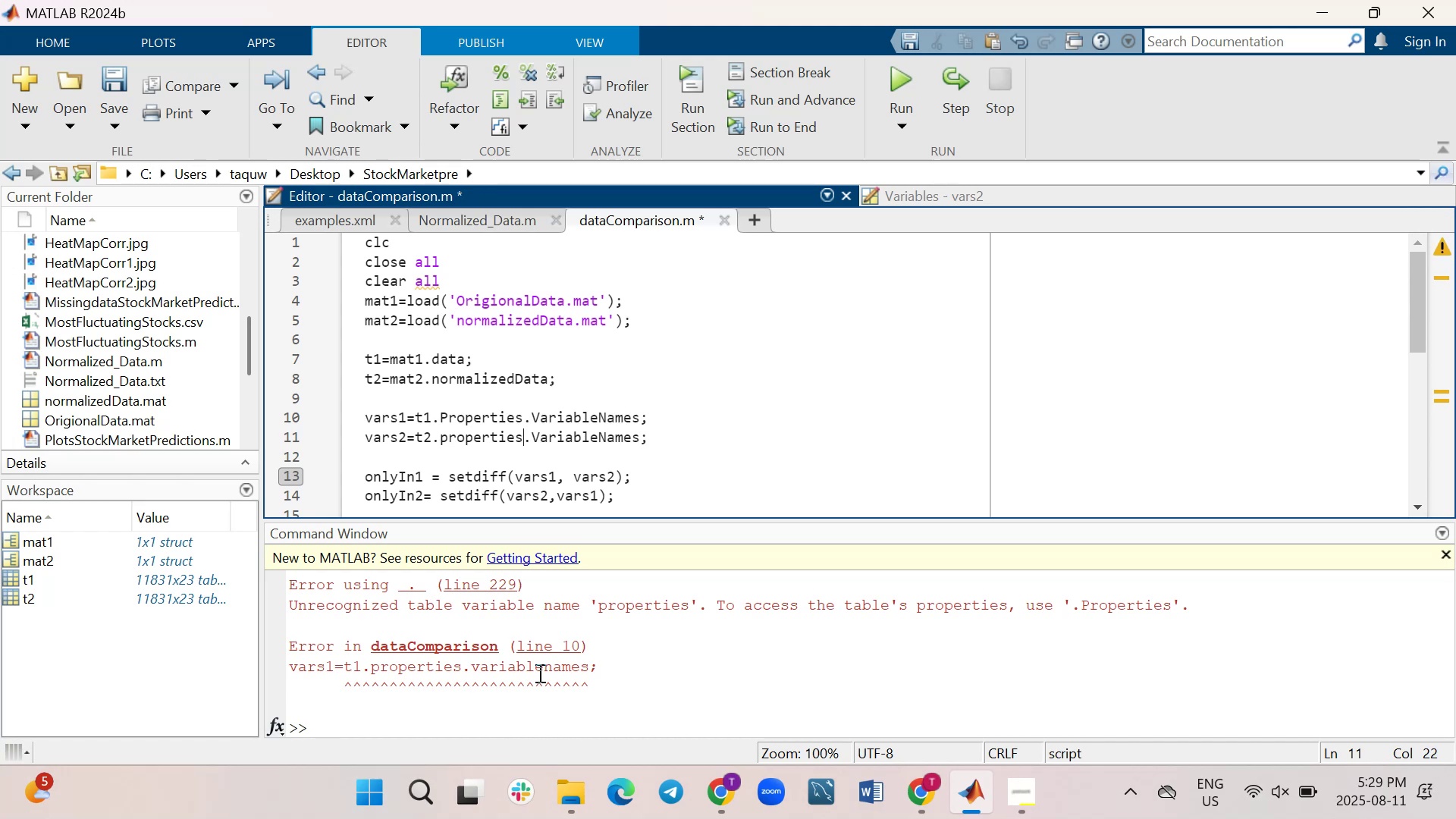 
key(ArrowLeft)
 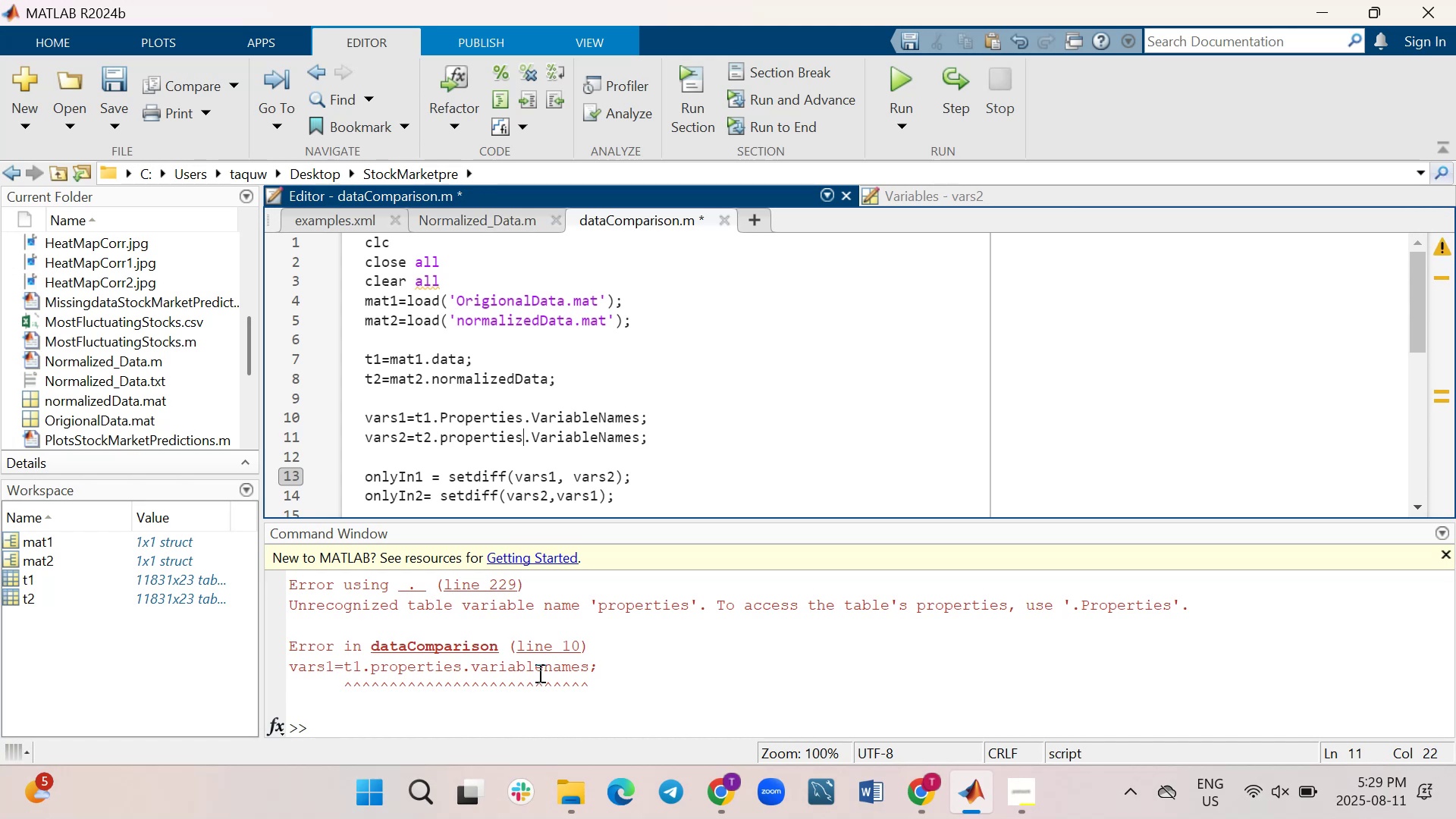 
key(ArrowLeft)
 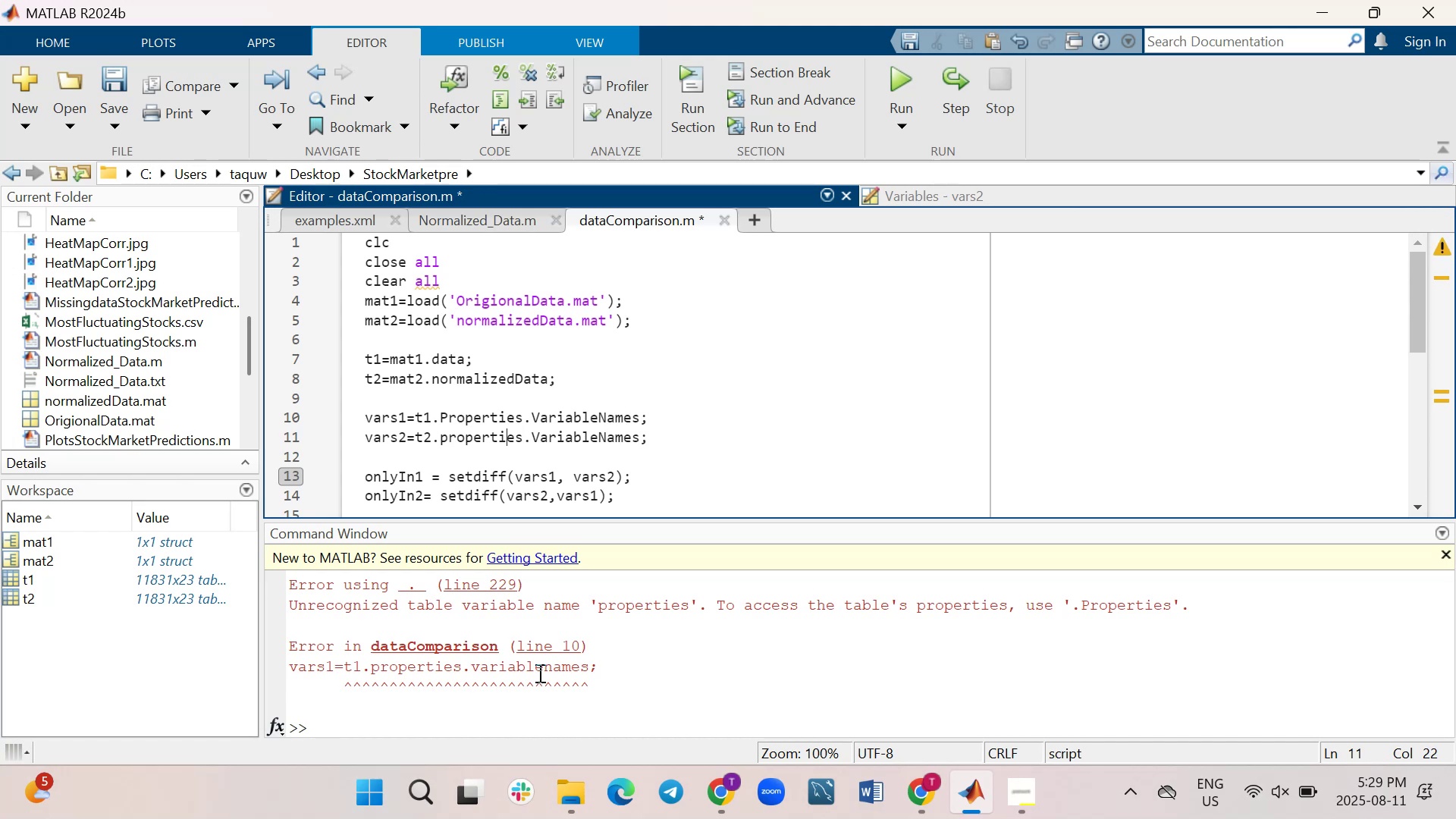 
key(ArrowLeft)
 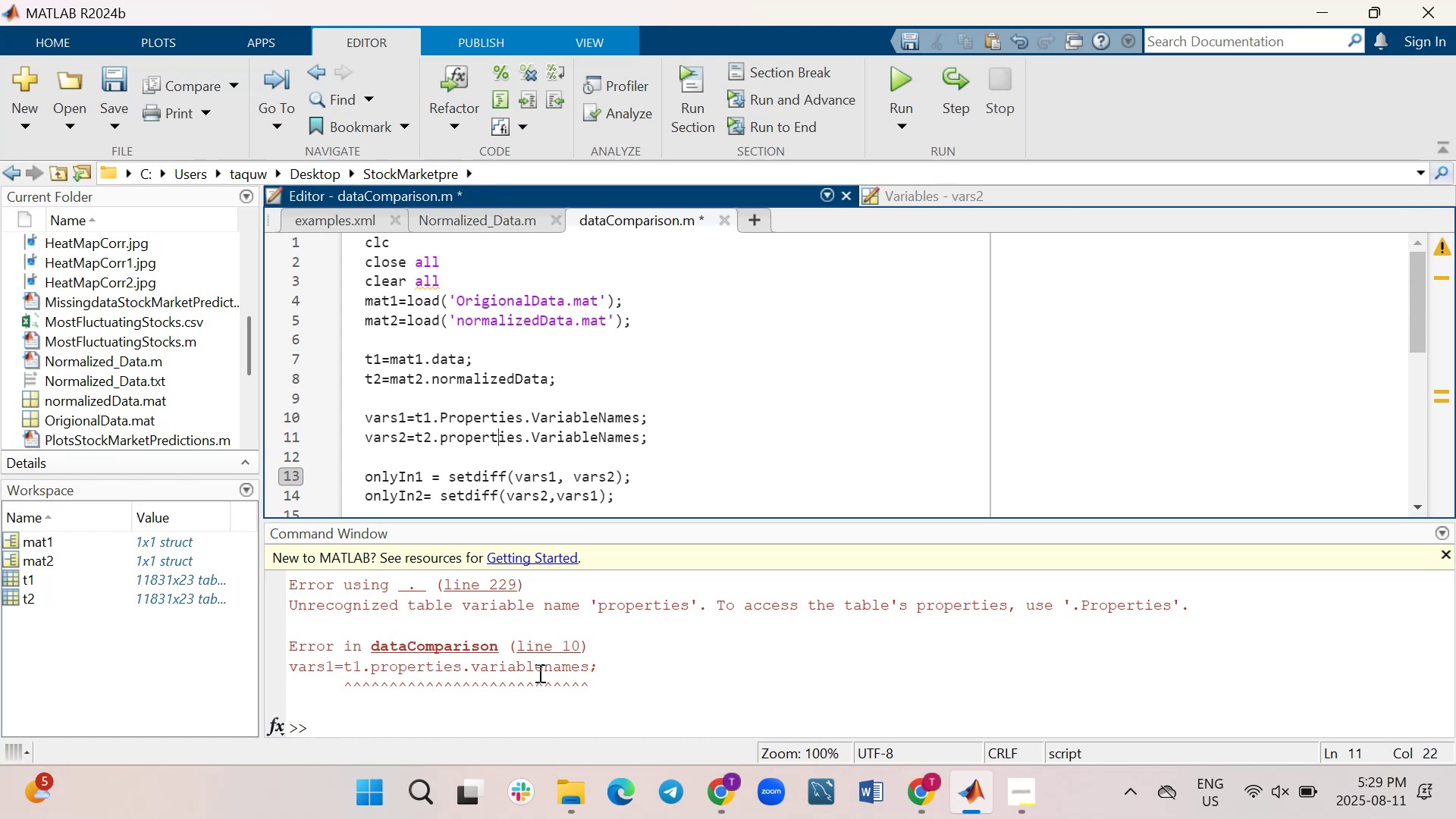 
key(ArrowLeft)
 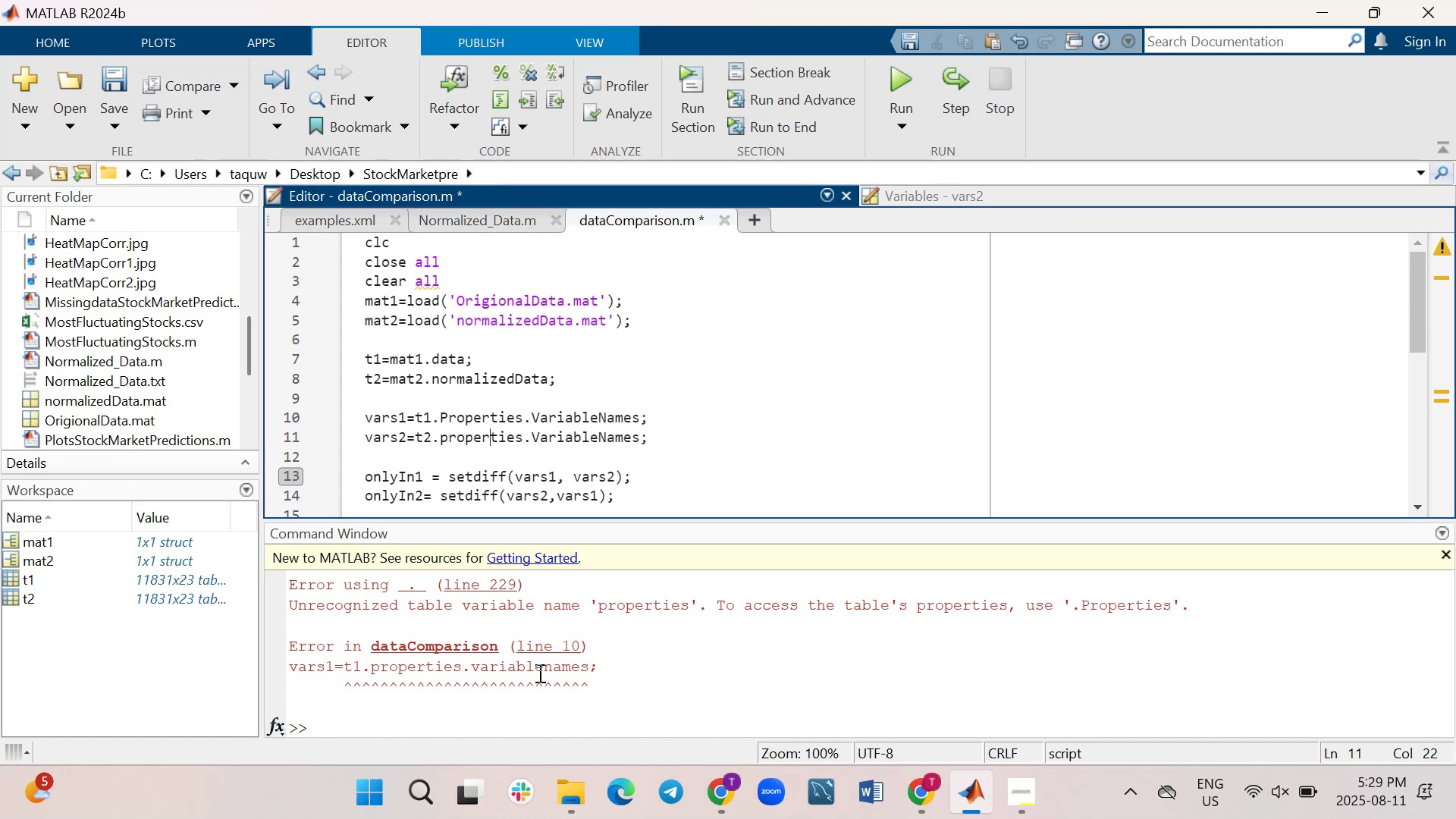 
key(ArrowLeft)
 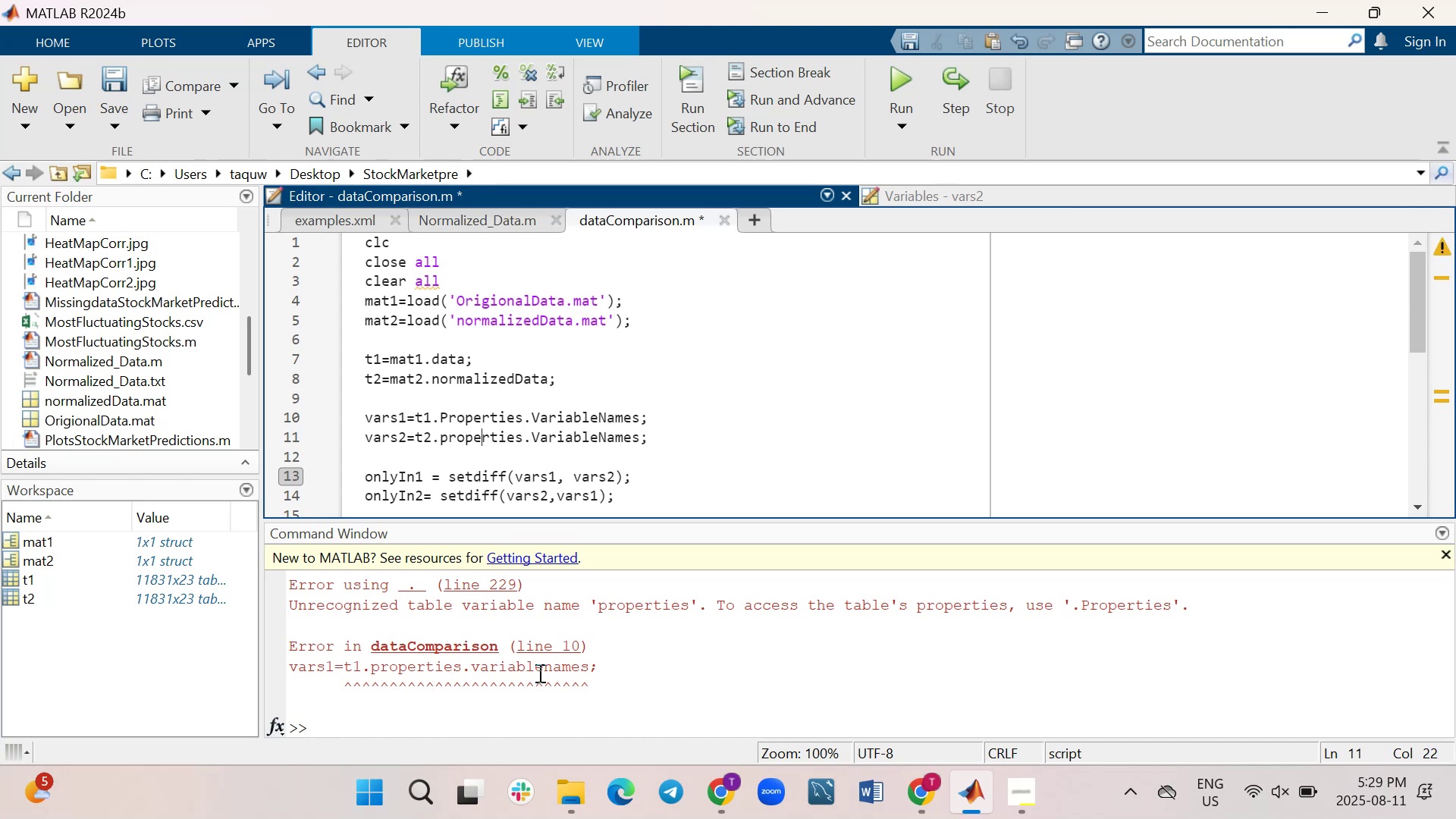 
key(ArrowLeft)
 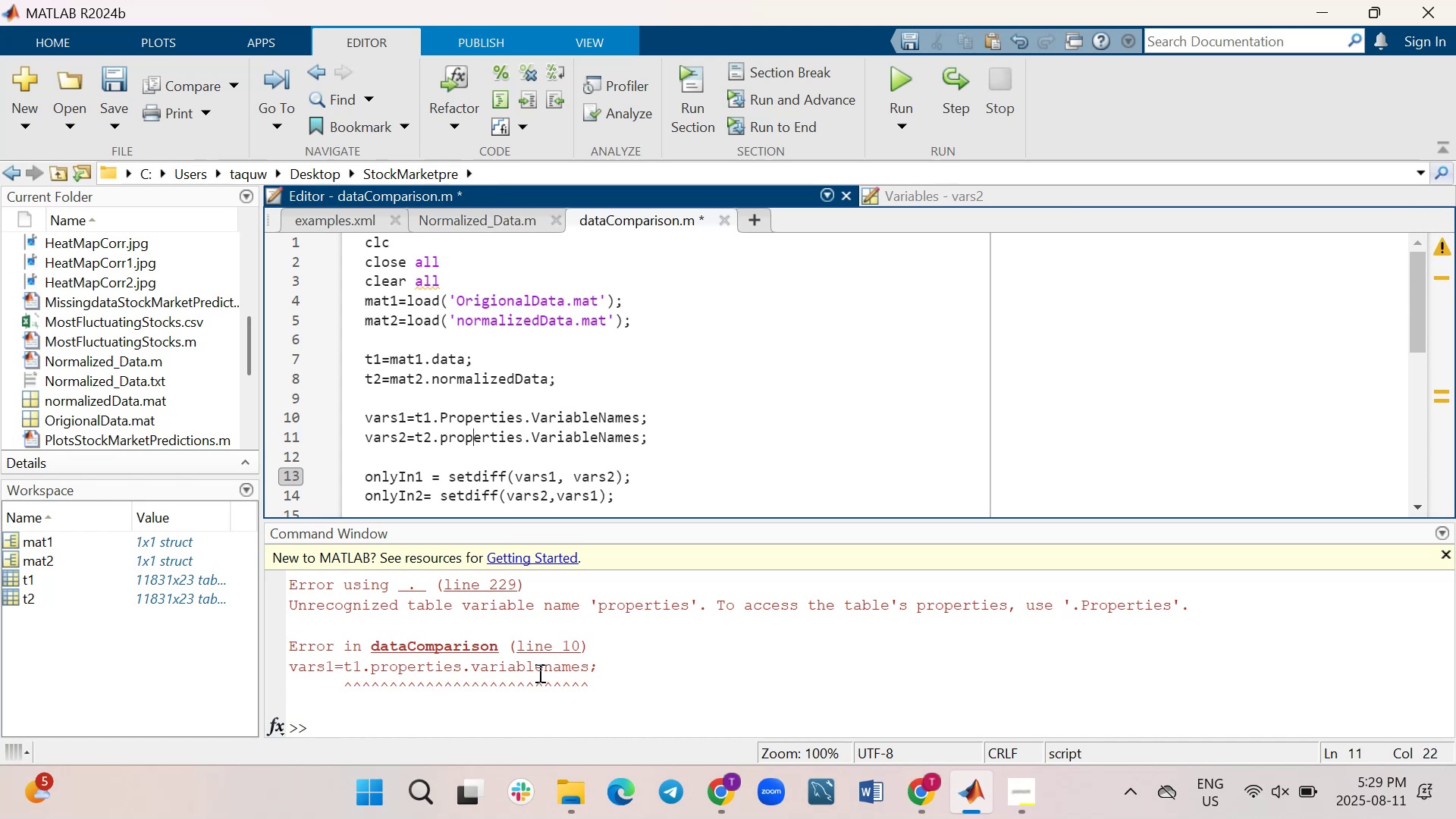 
key(ArrowLeft)
 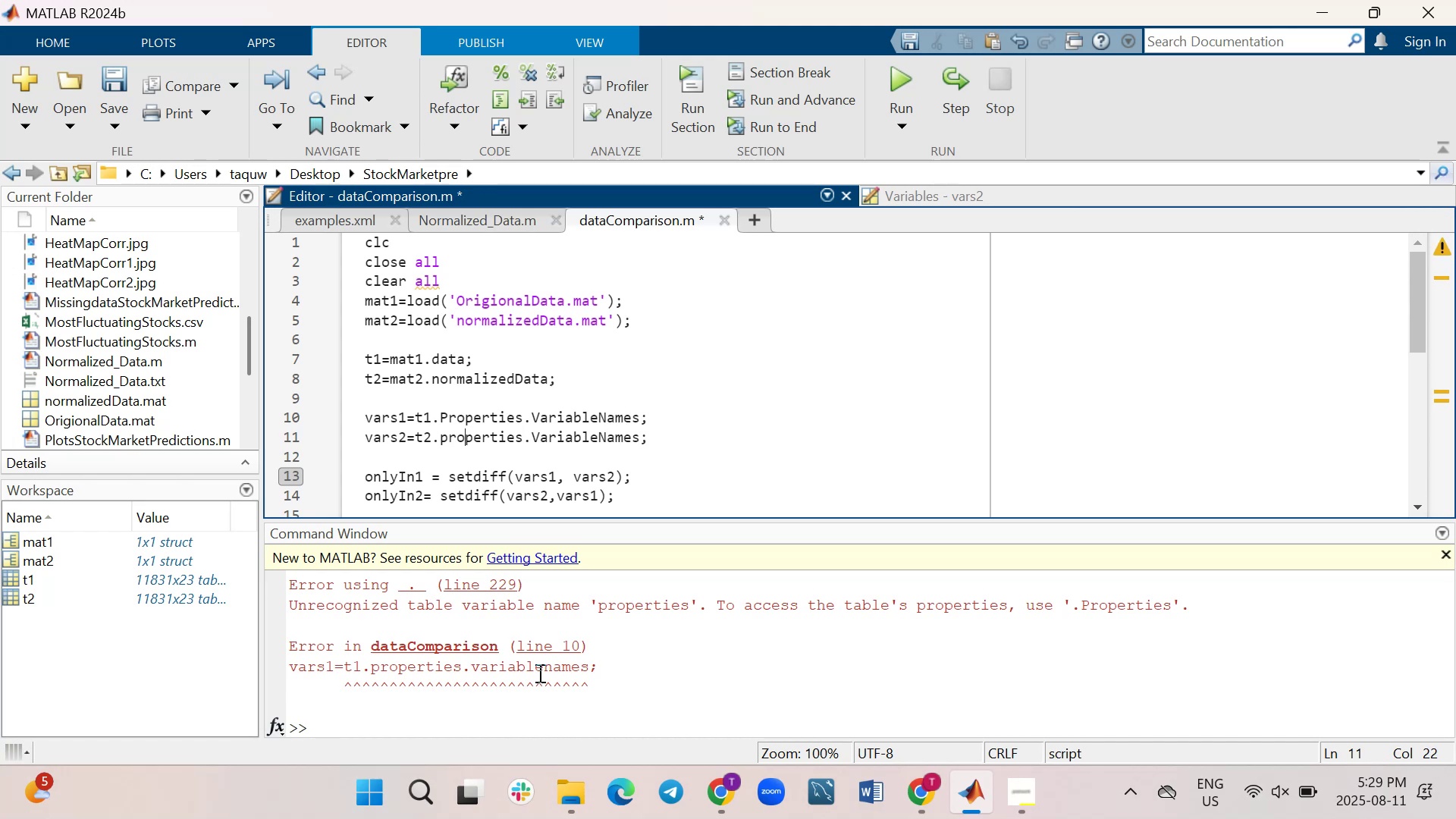 
key(ArrowLeft)
 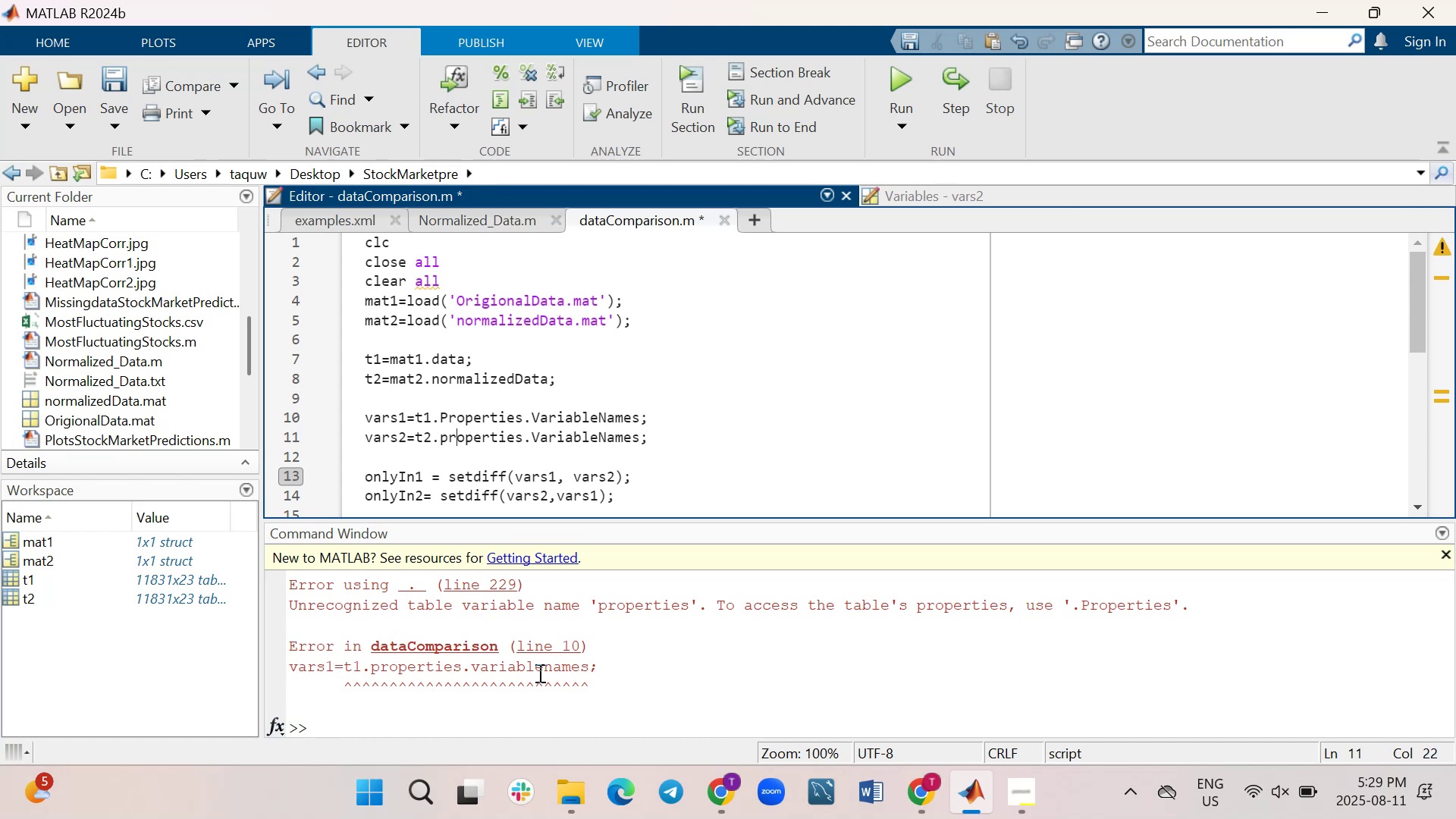 
key(ArrowLeft)
 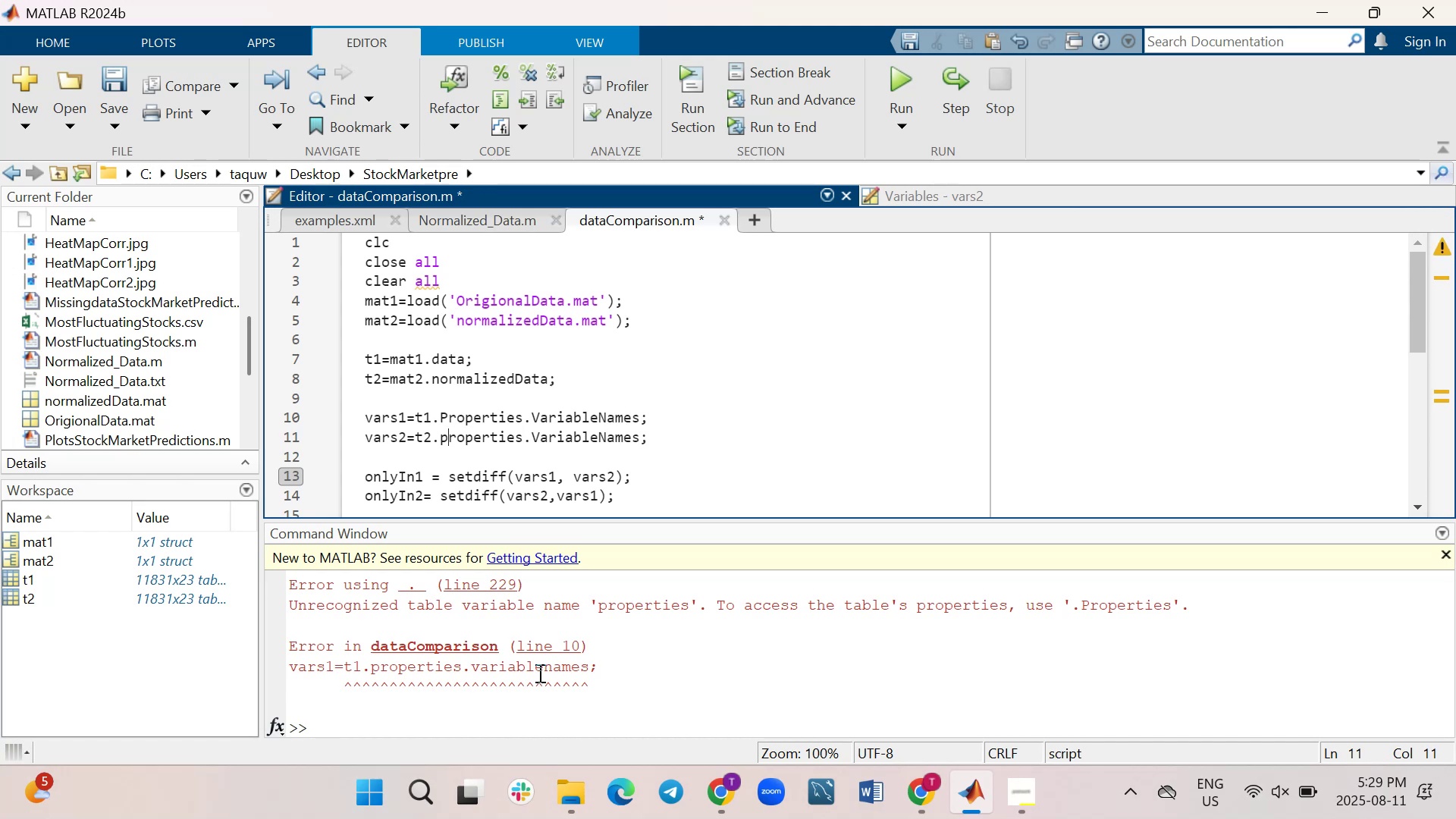 
key(Backspace)
 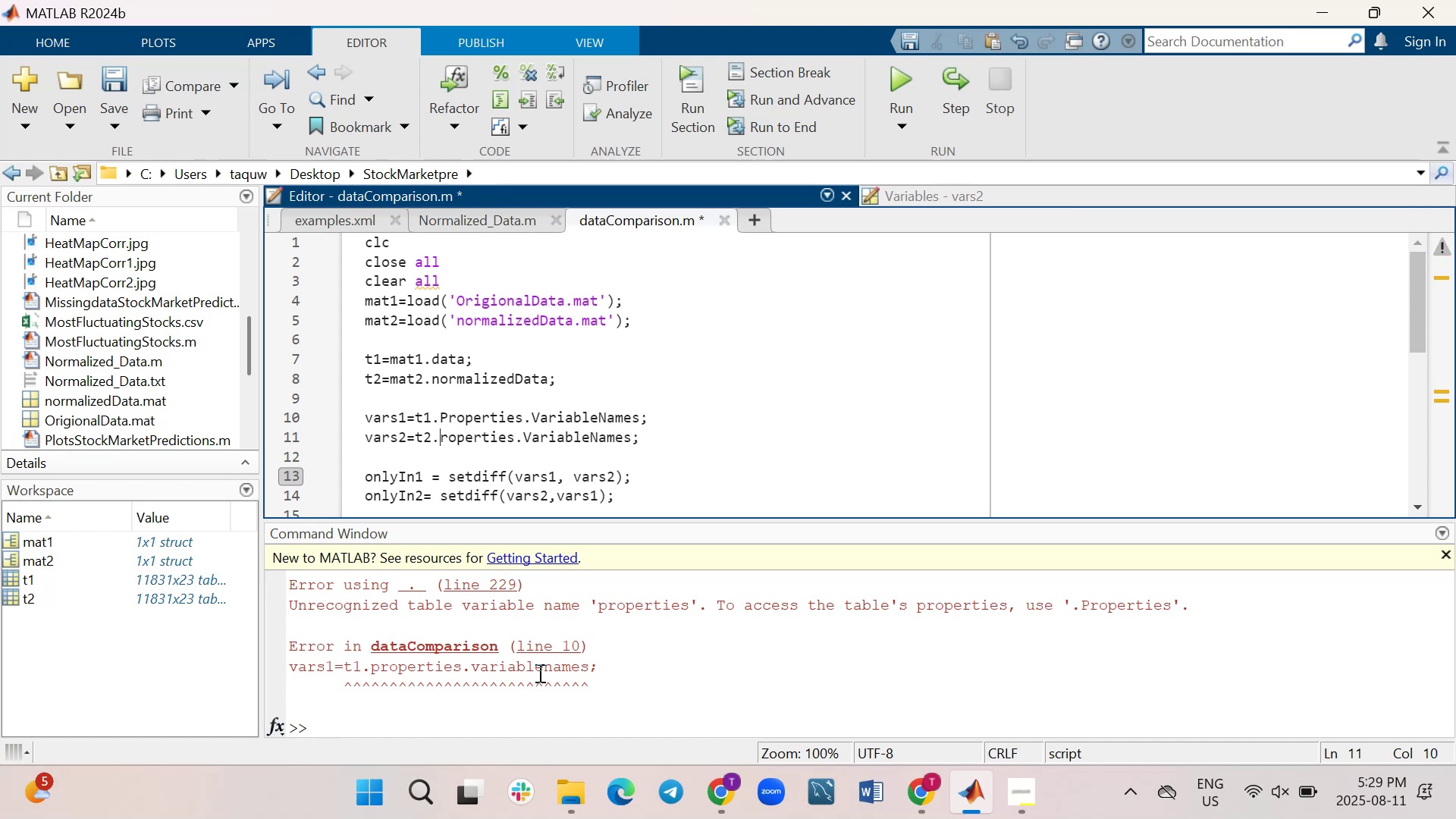 
key(Shift+P)
 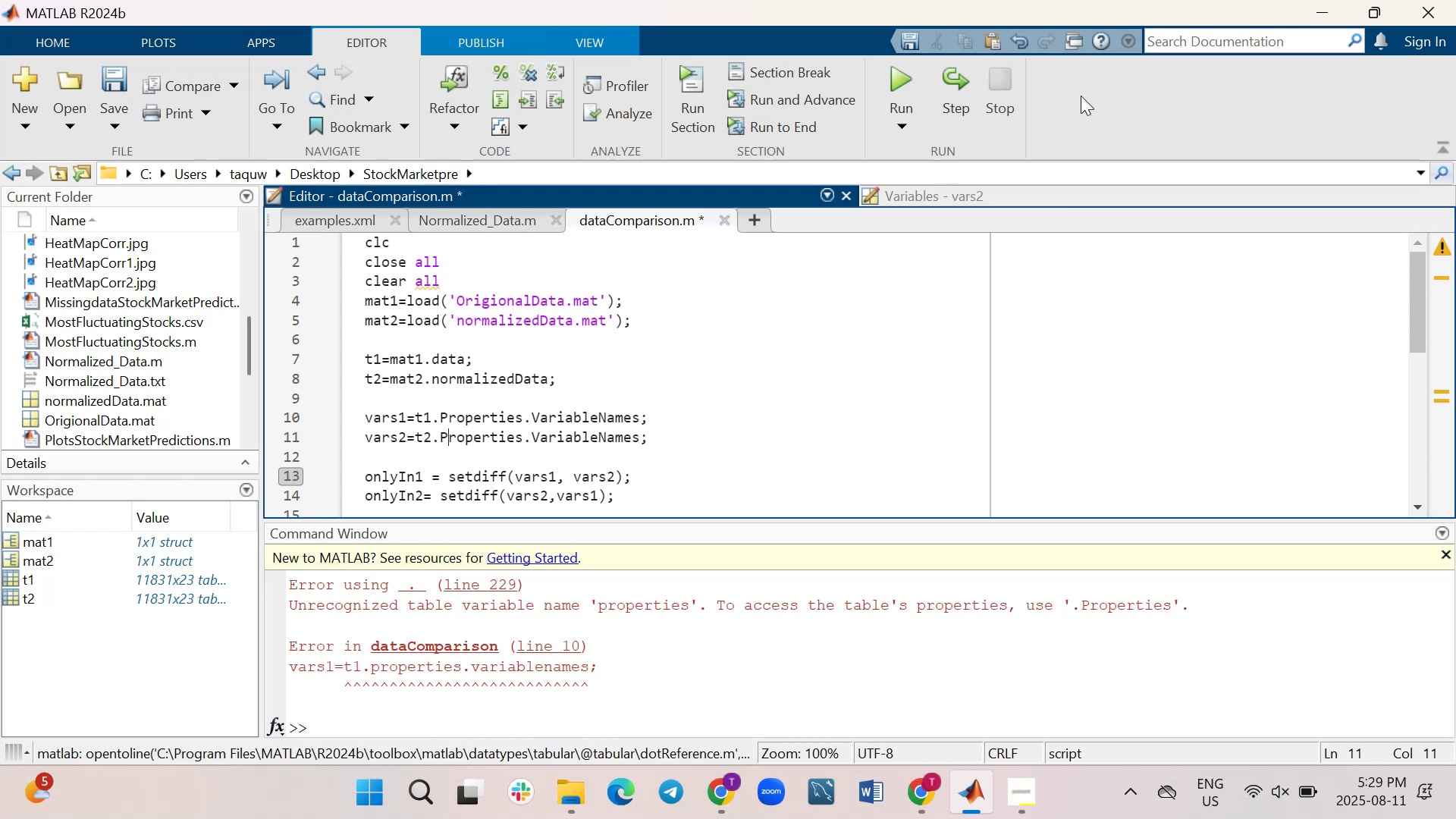 
left_click([903, 74])
 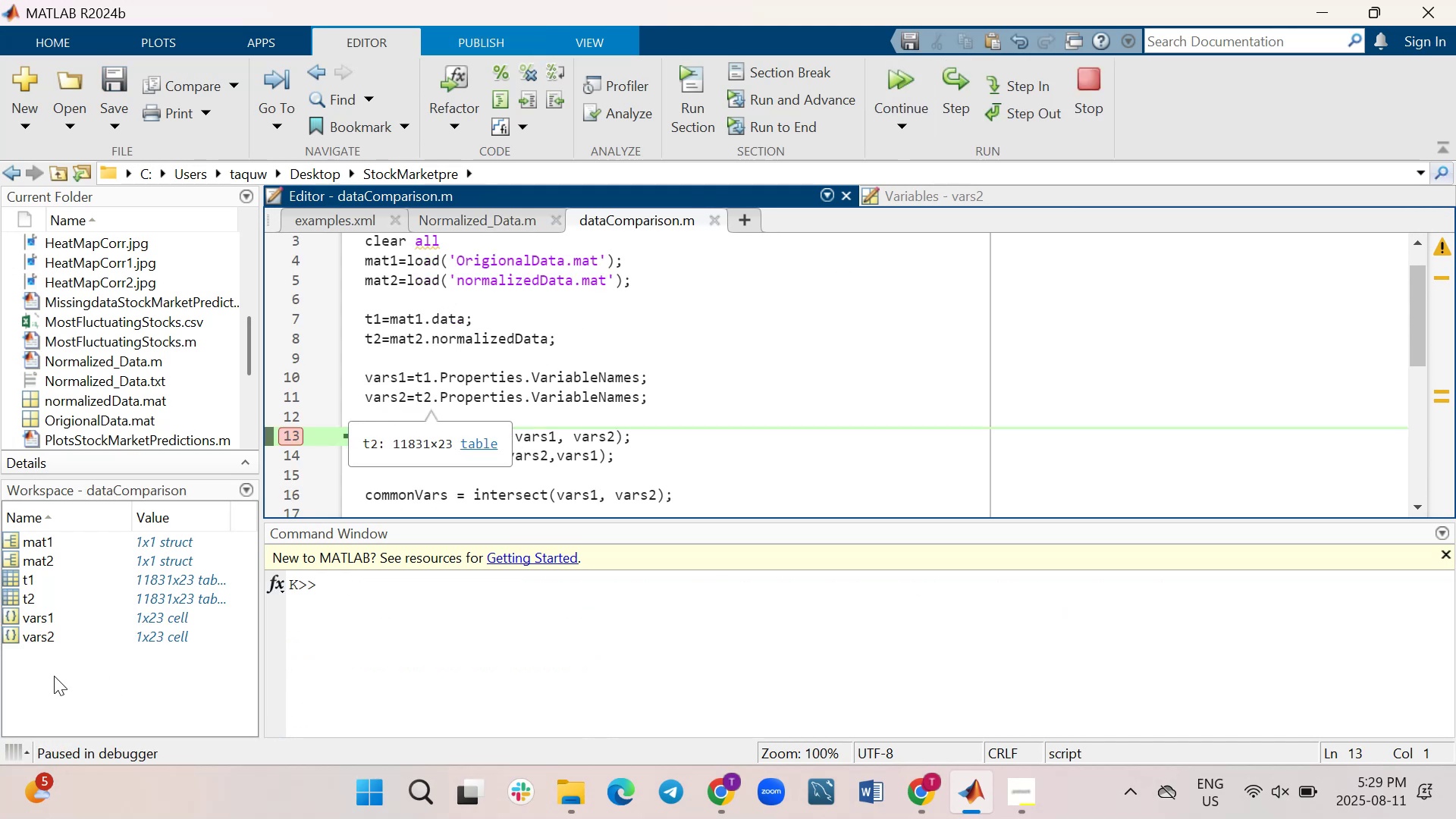 
wait(6.85)
 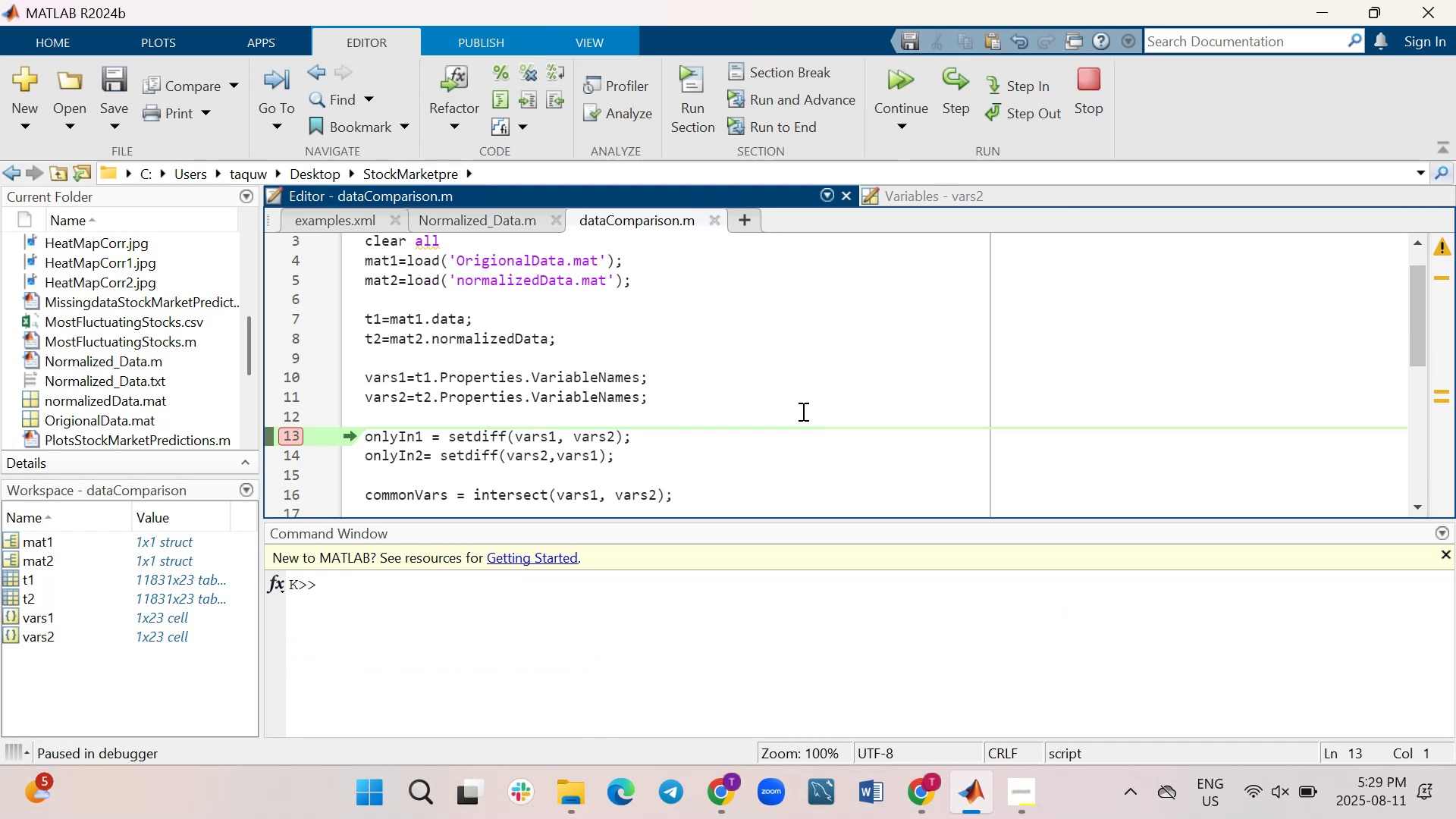 
mouse_move([158, 627])
 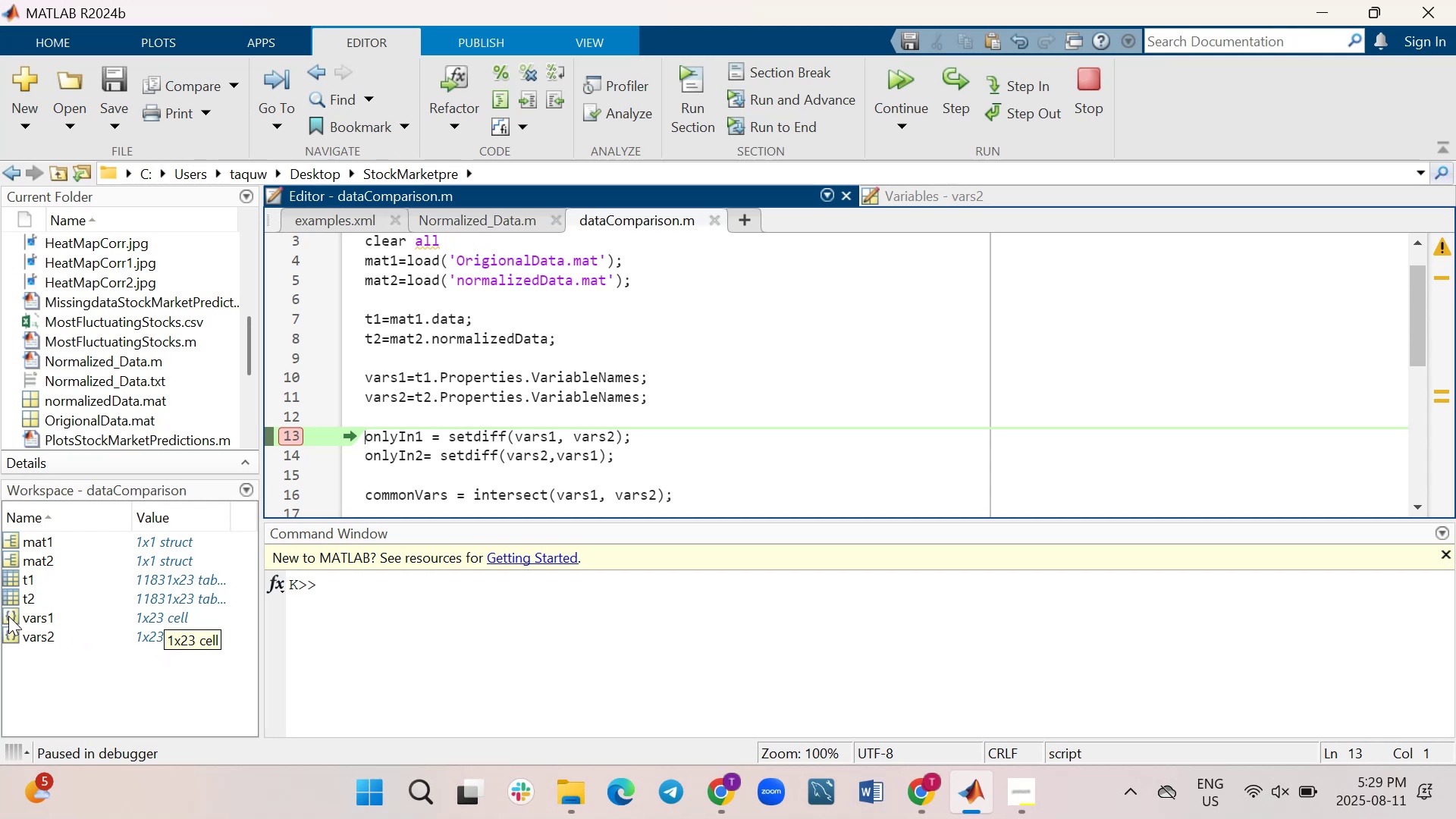 
wait(9.5)
 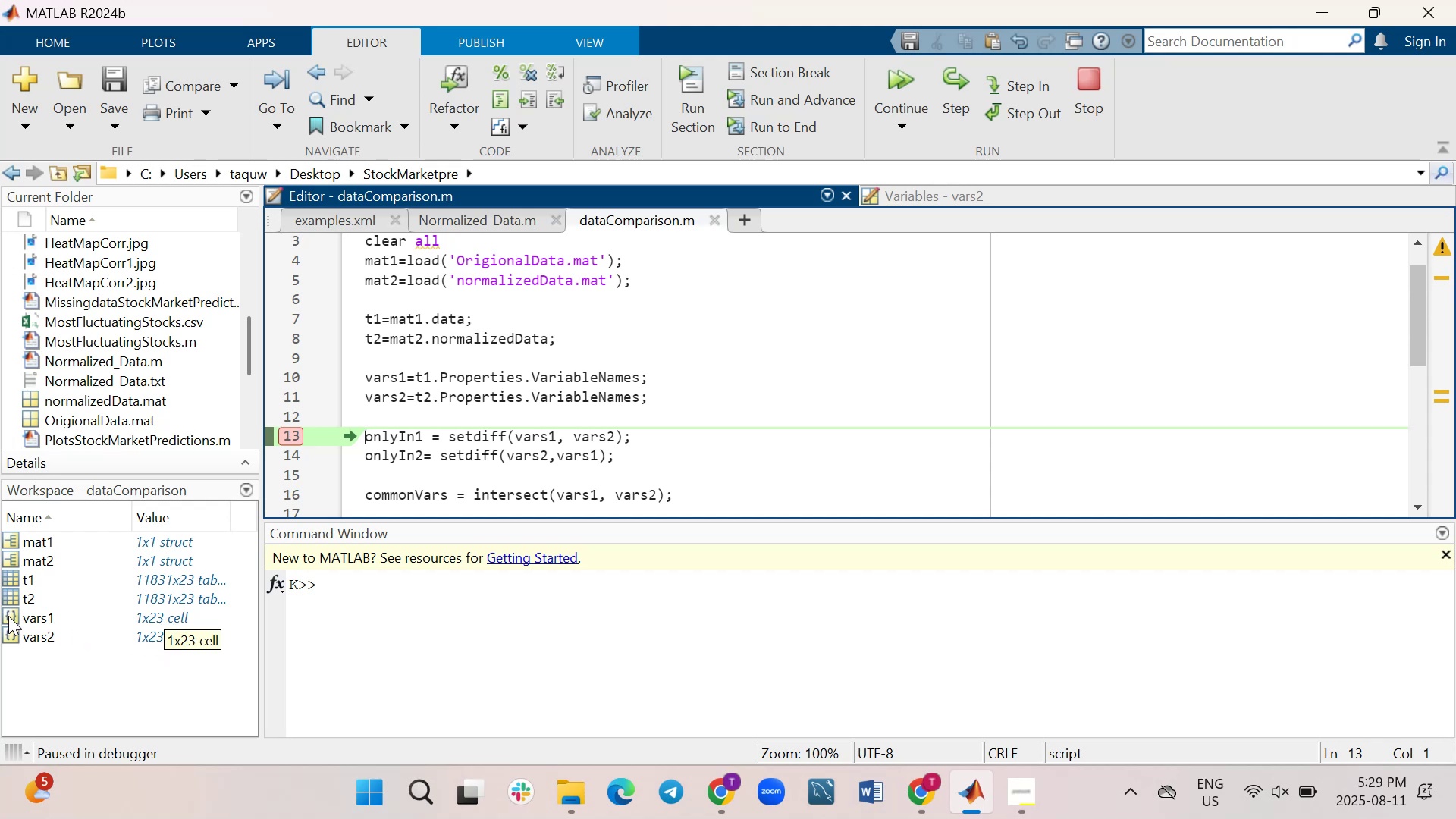 
double_click([9, 616])
 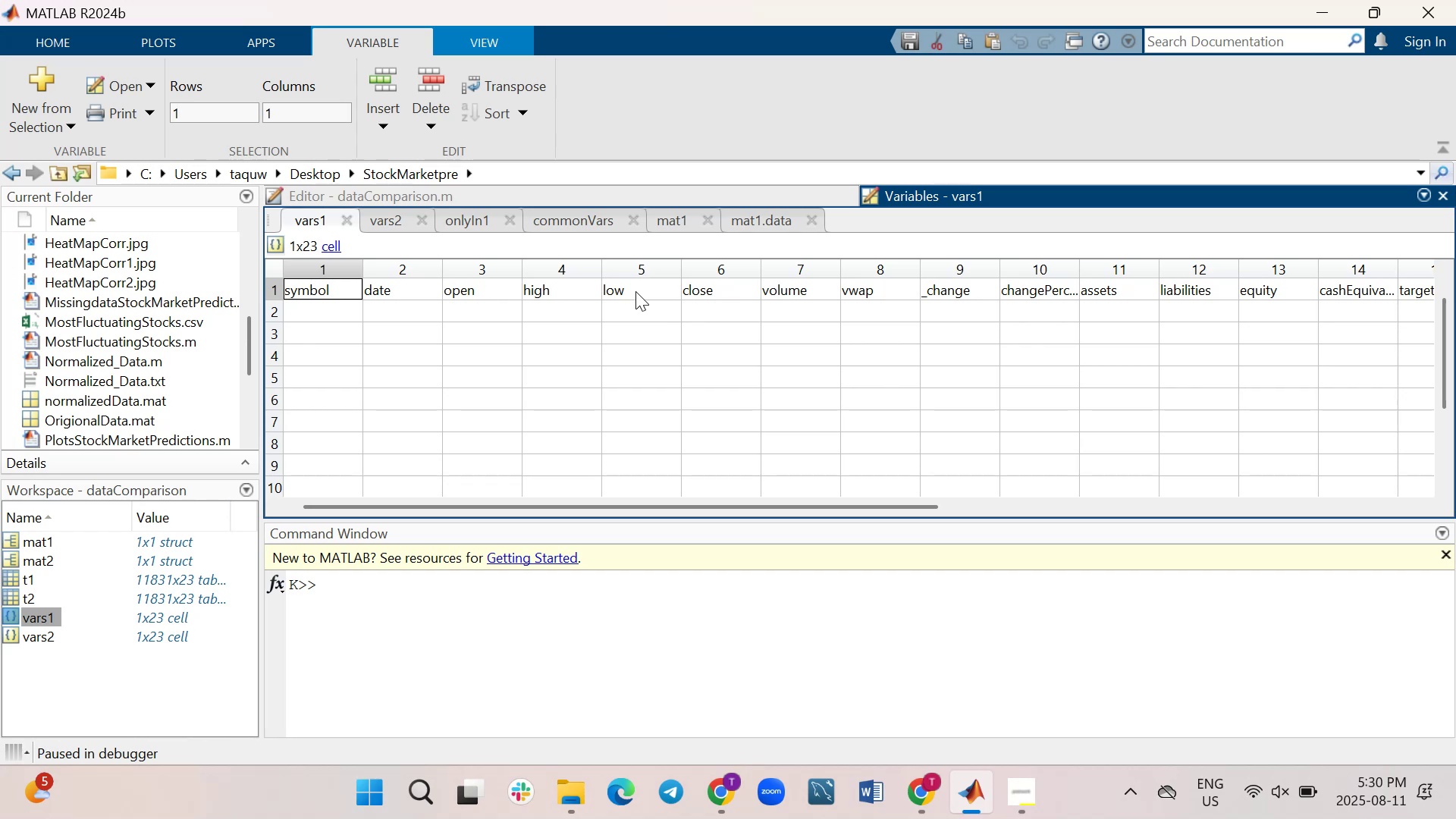 
wait(16.09)
 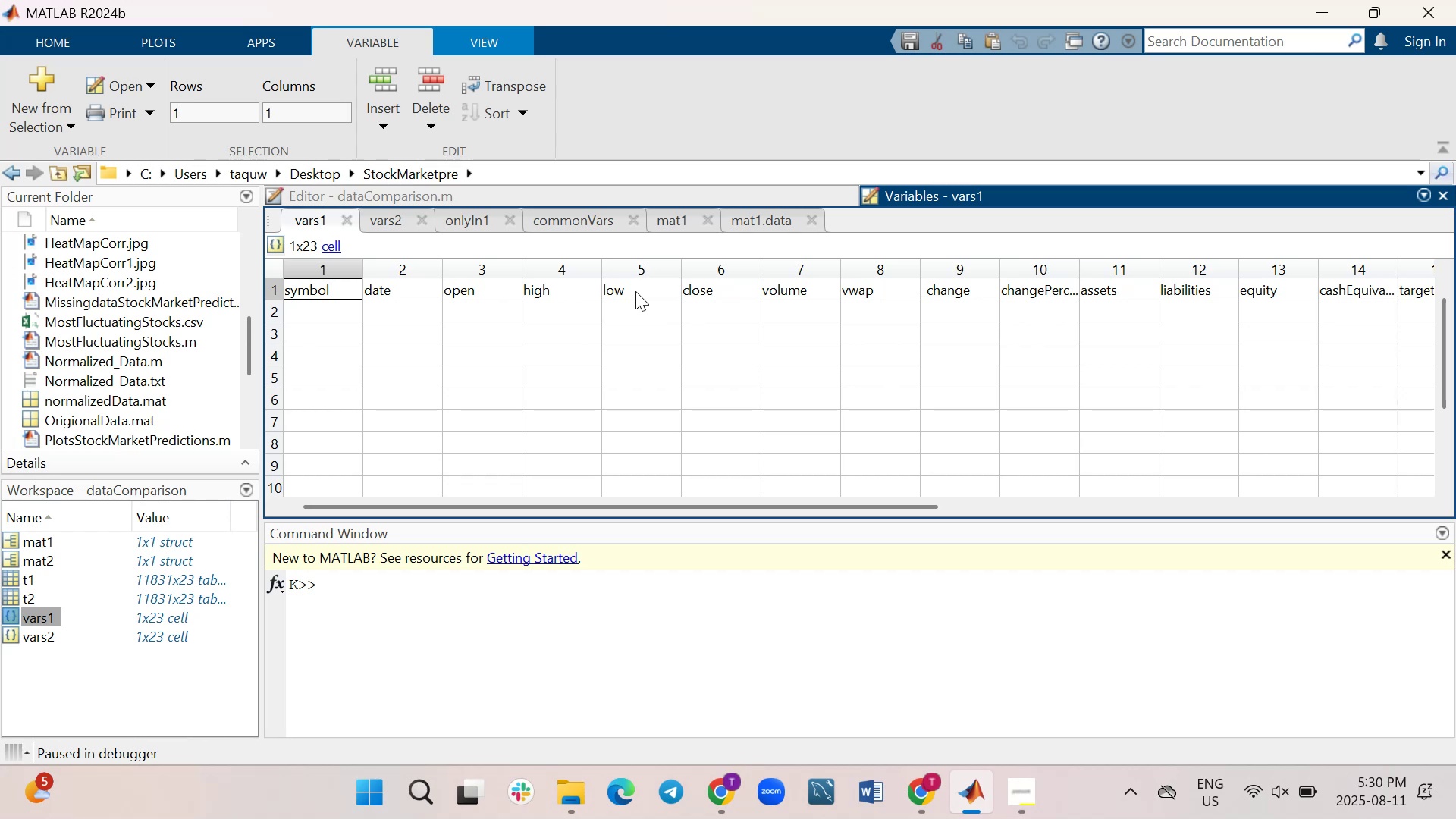 
left_click_drag(start_coordinate=[824, 509], to_coordinate=[614, 513])
 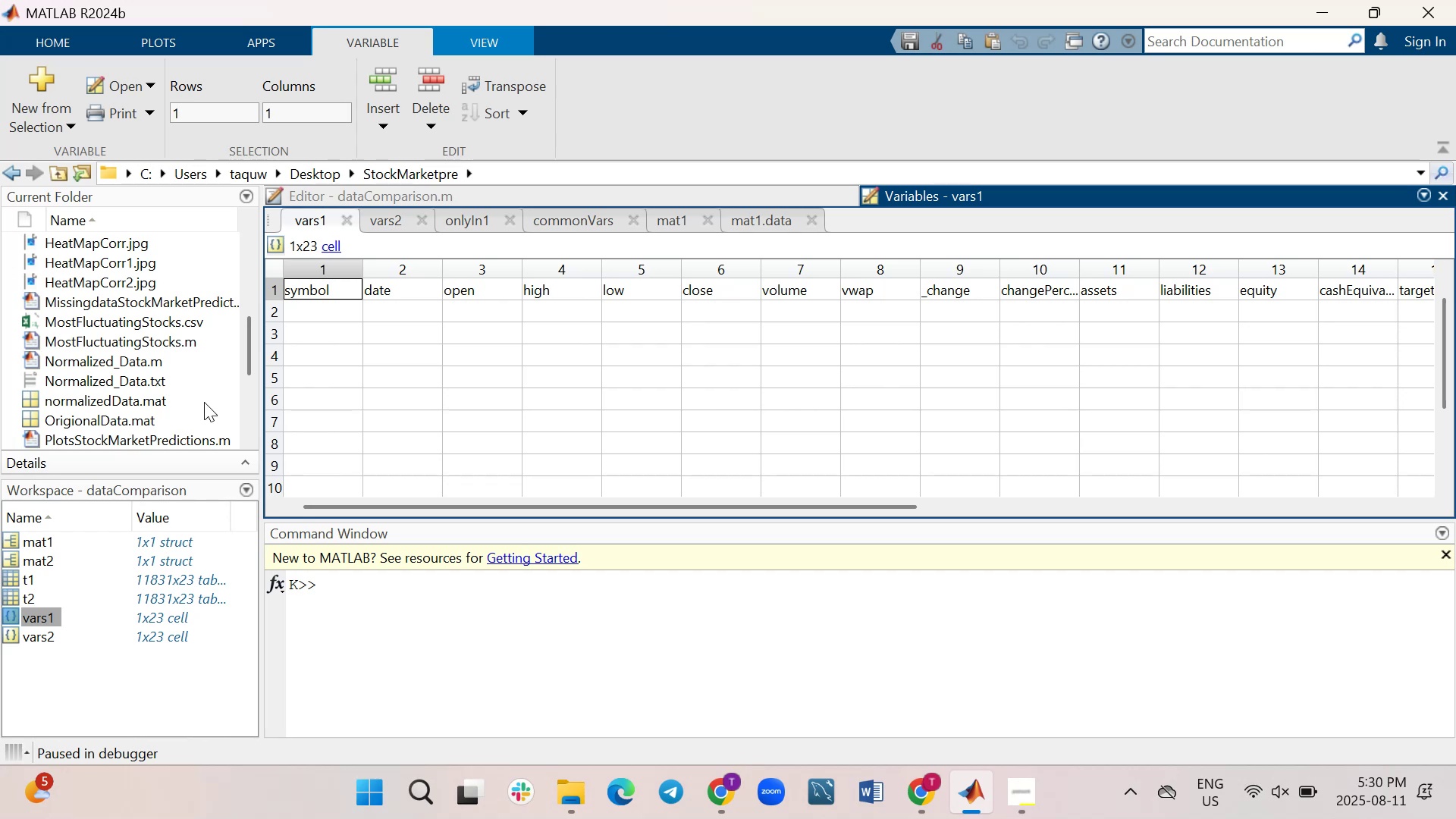 
wait(40.37)
 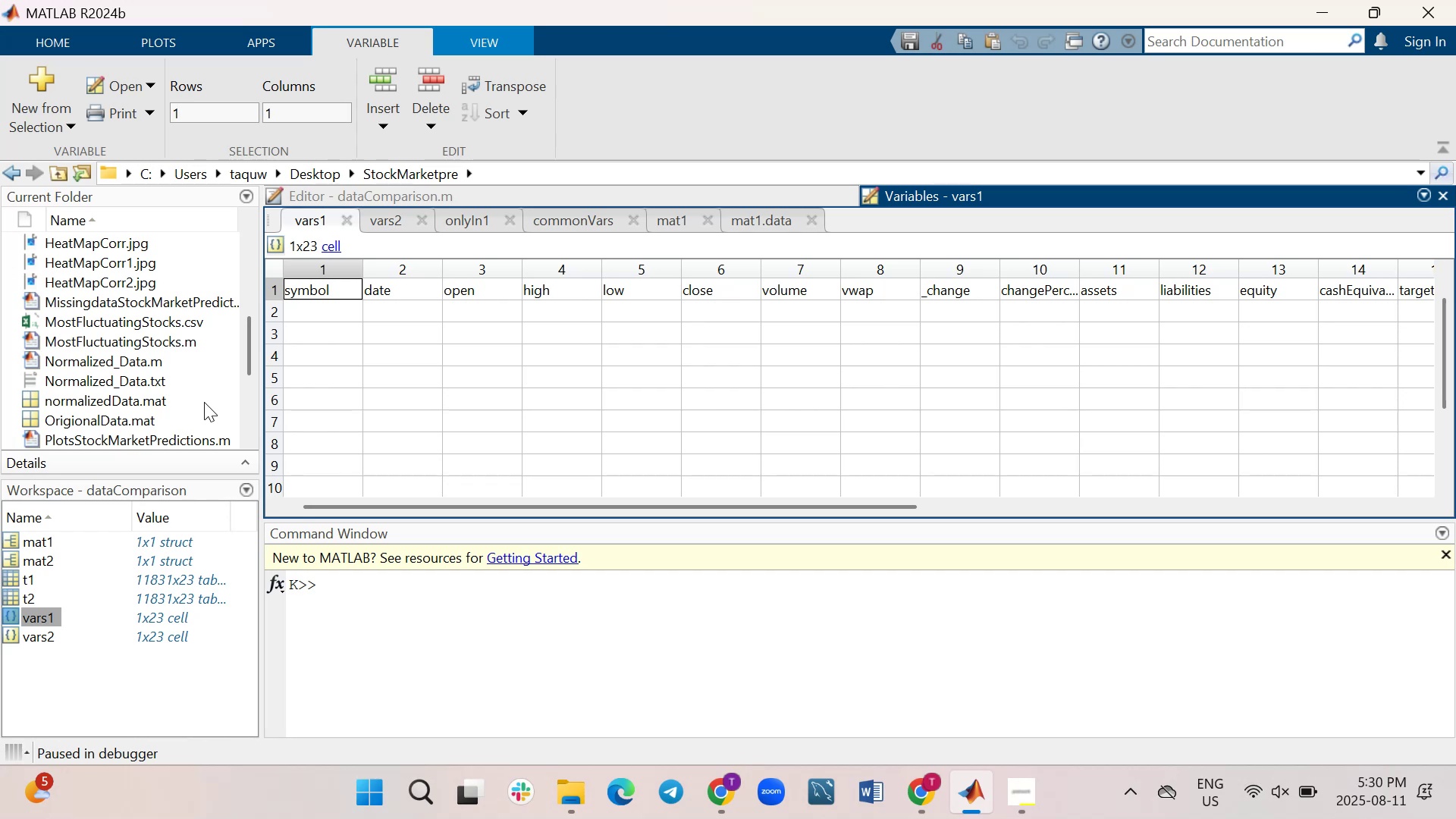 
double_click([7, 632])
 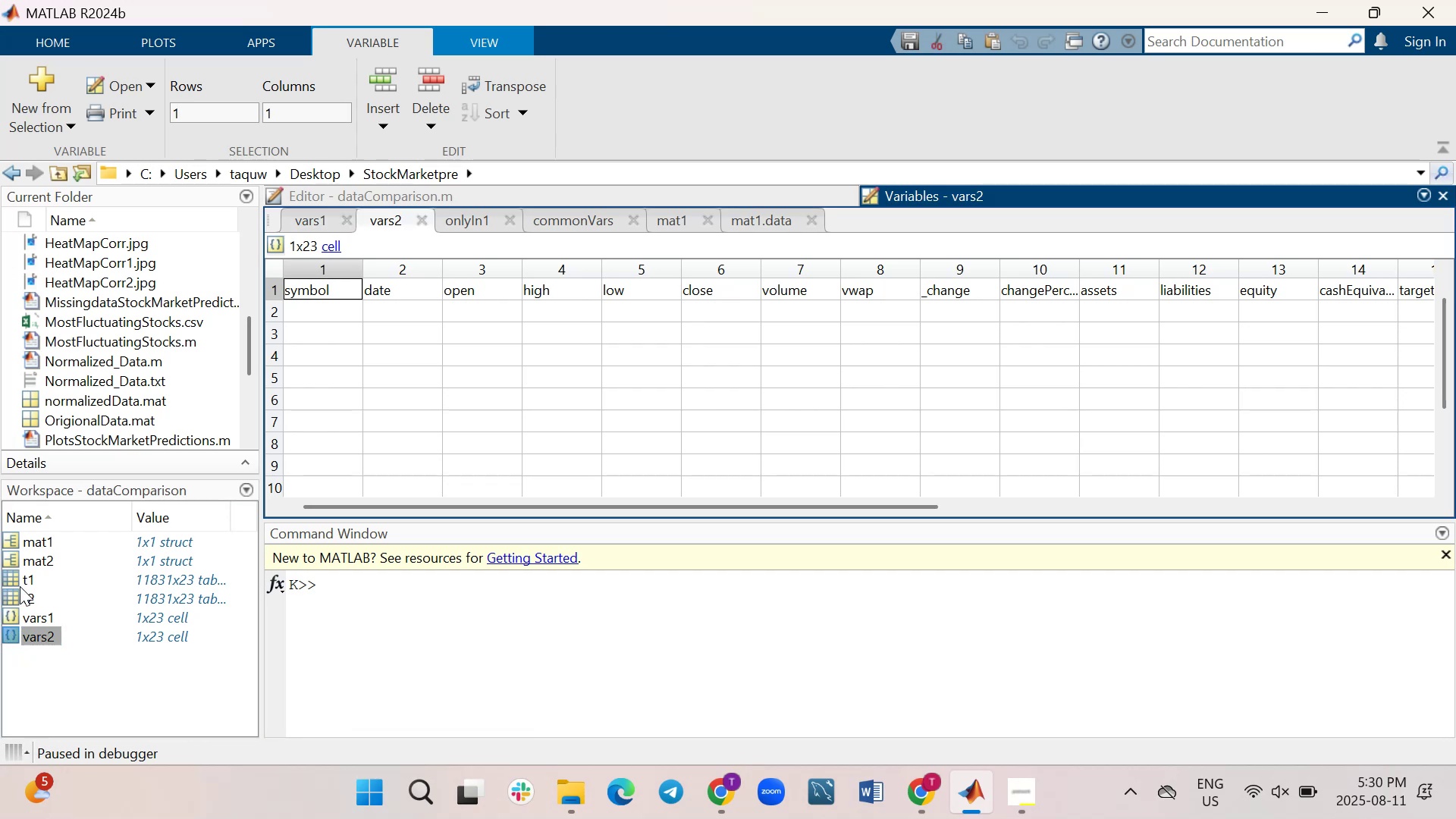 
left_click([318, 214])
 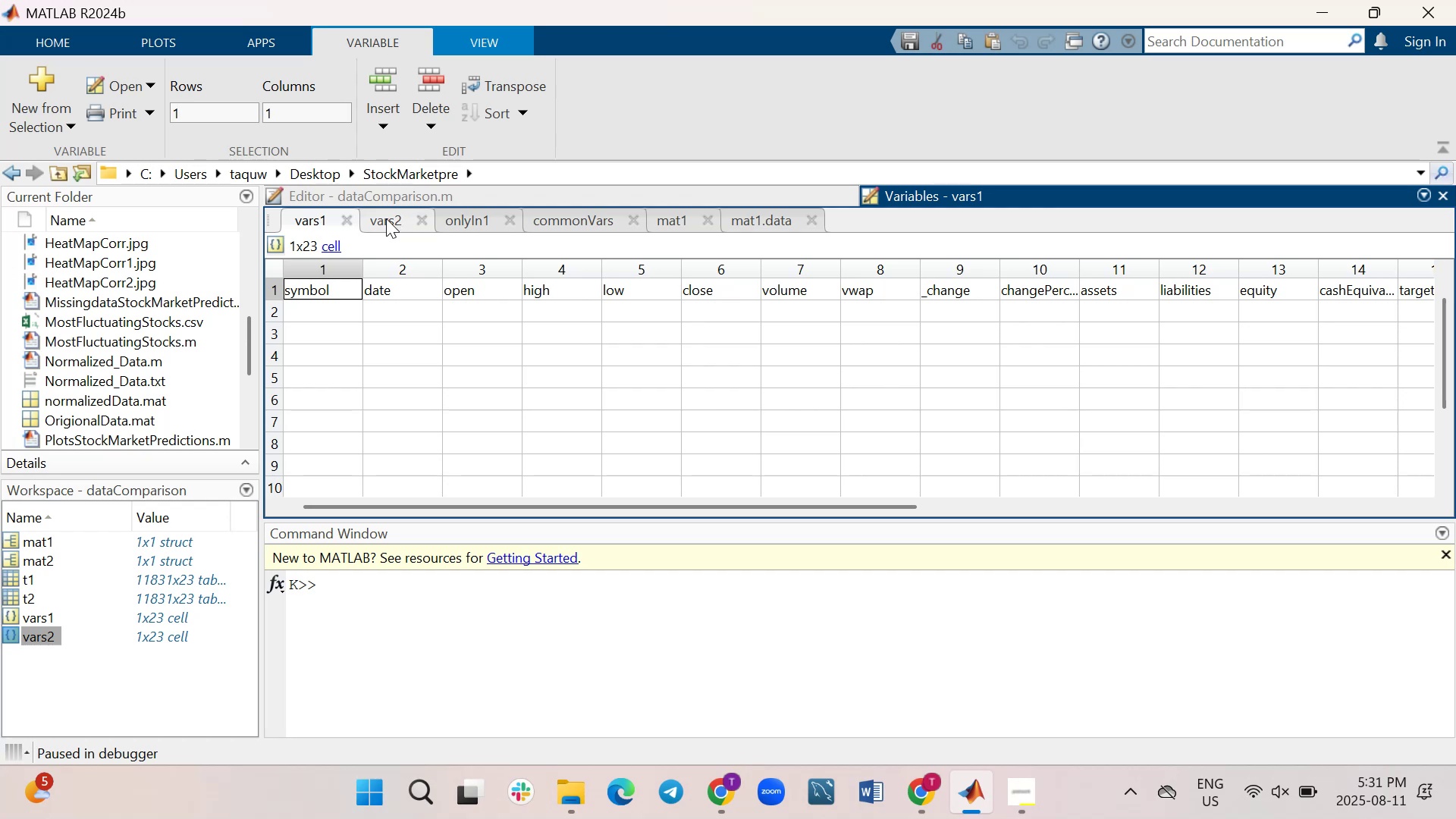 
left_click([386, 218])
 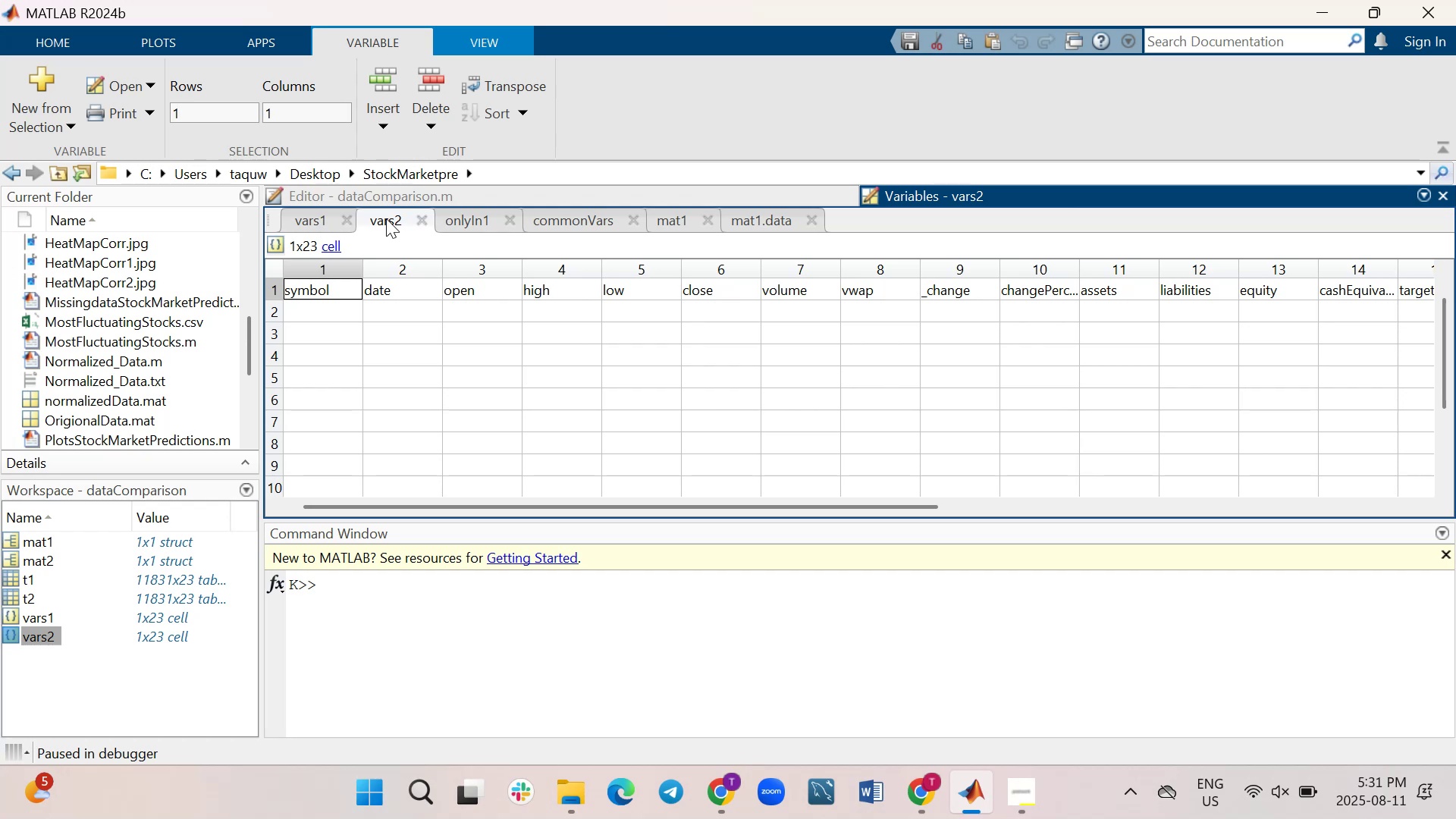 
wait(20.13)
 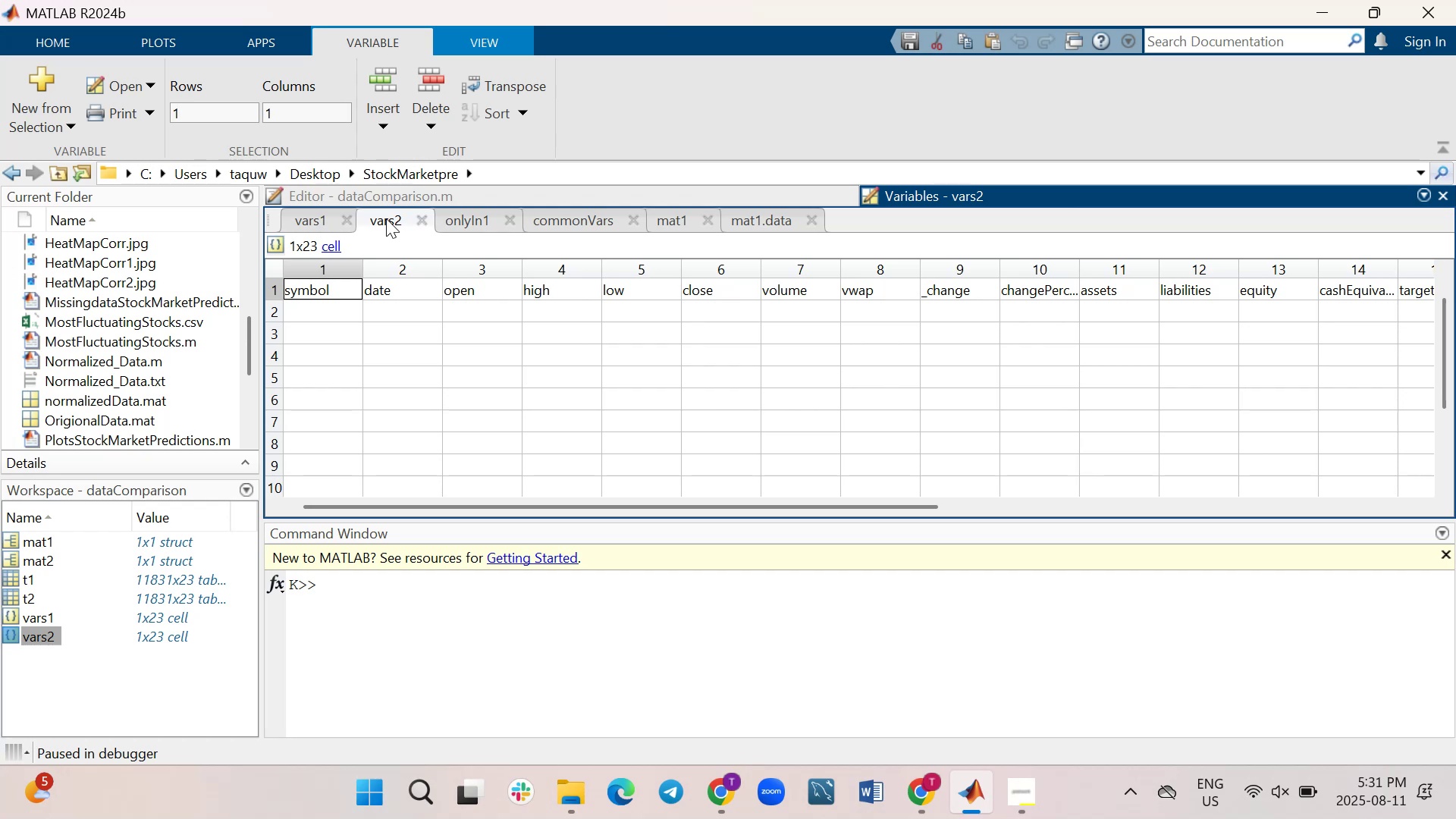 
left_click([405, 189])
 